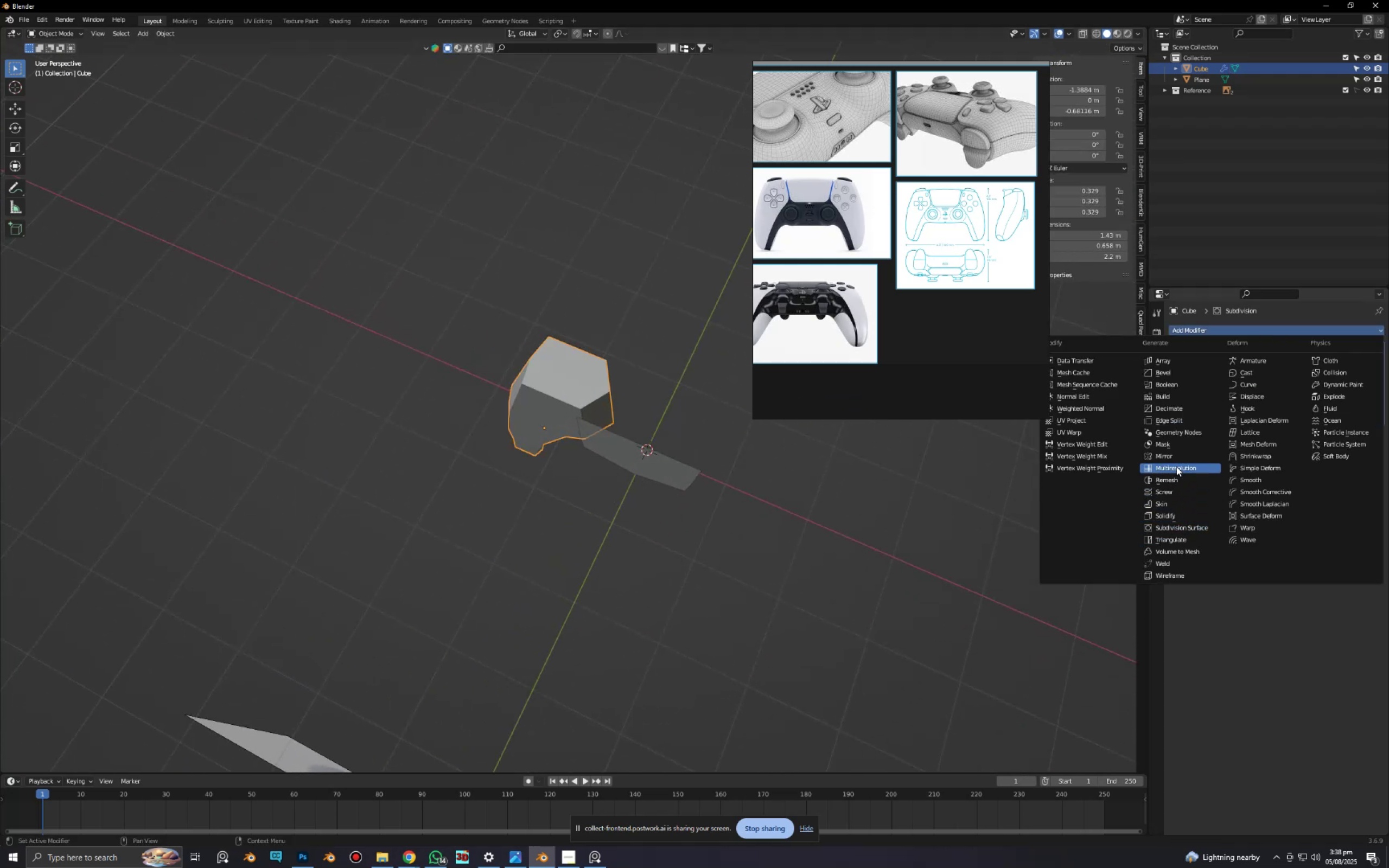 
left_click([1175, 458])
 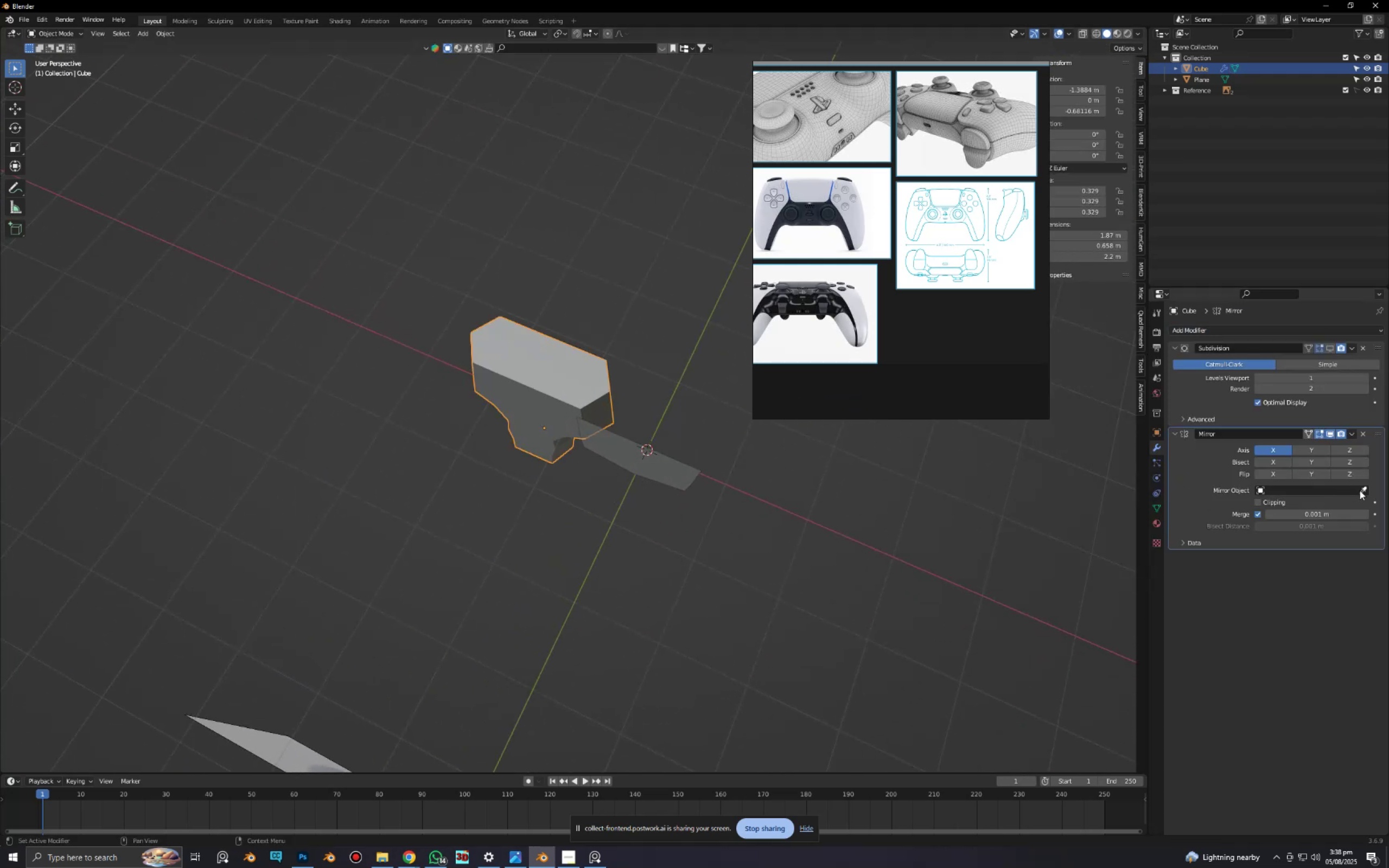 
left_click([1360, 490])
 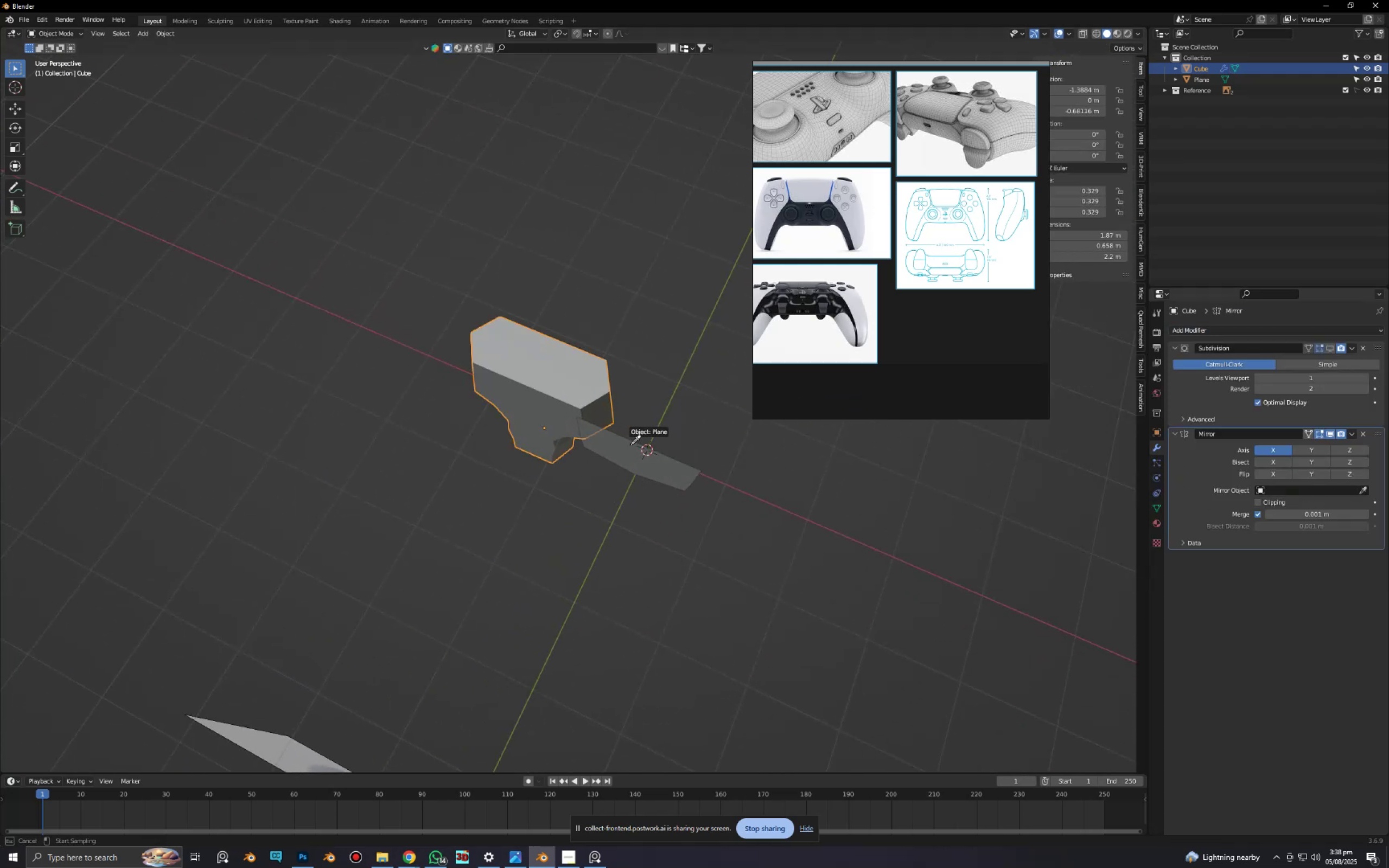 
left_click([630, 446])
 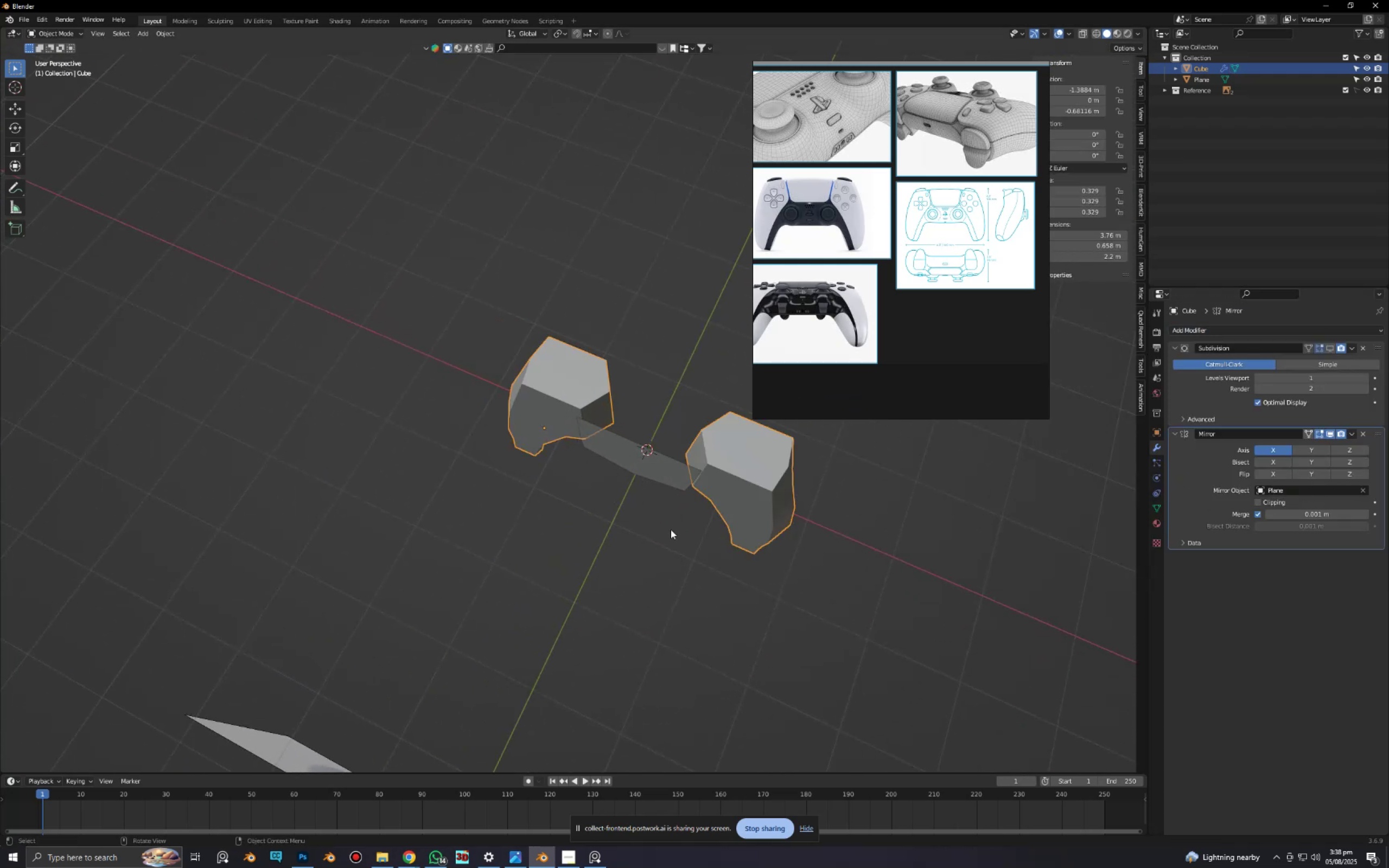 
scroll: coordinate [677, 530], scroll_direction: down, amount: 1.0
 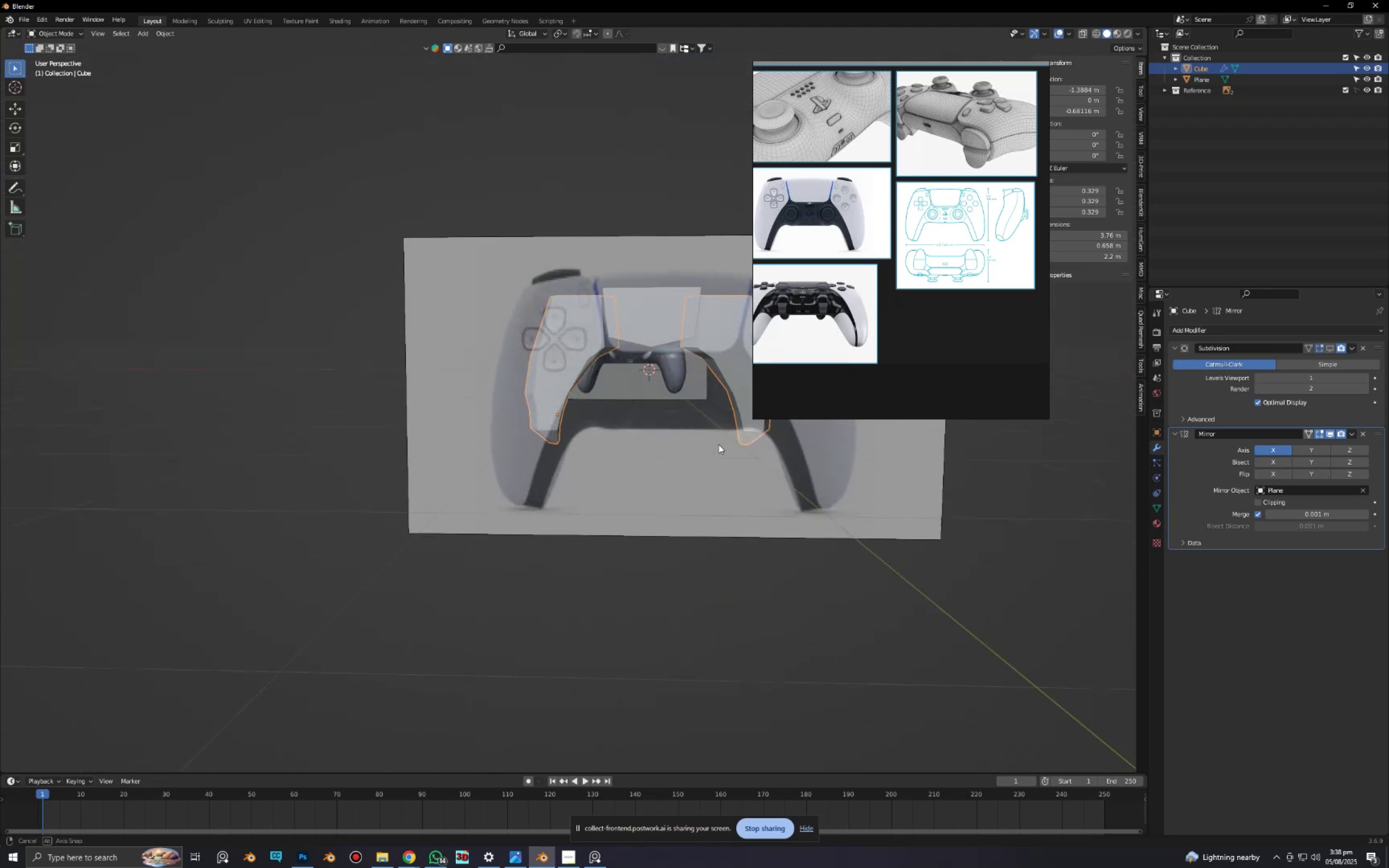 
key(Alt+AltLeft)
 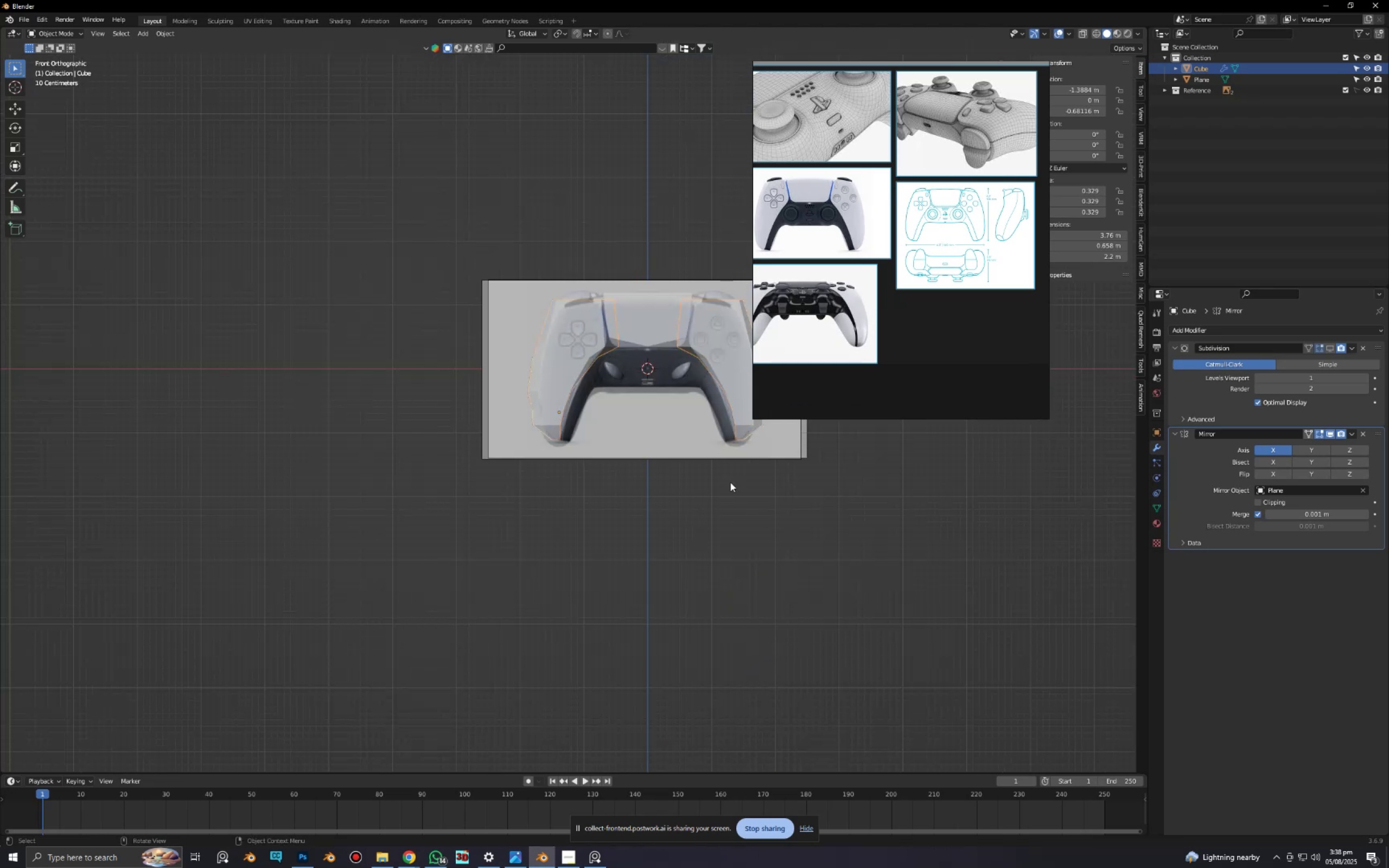 
scroll: coordinate [730, 493], scroll_direction: up, amount: 3.0
 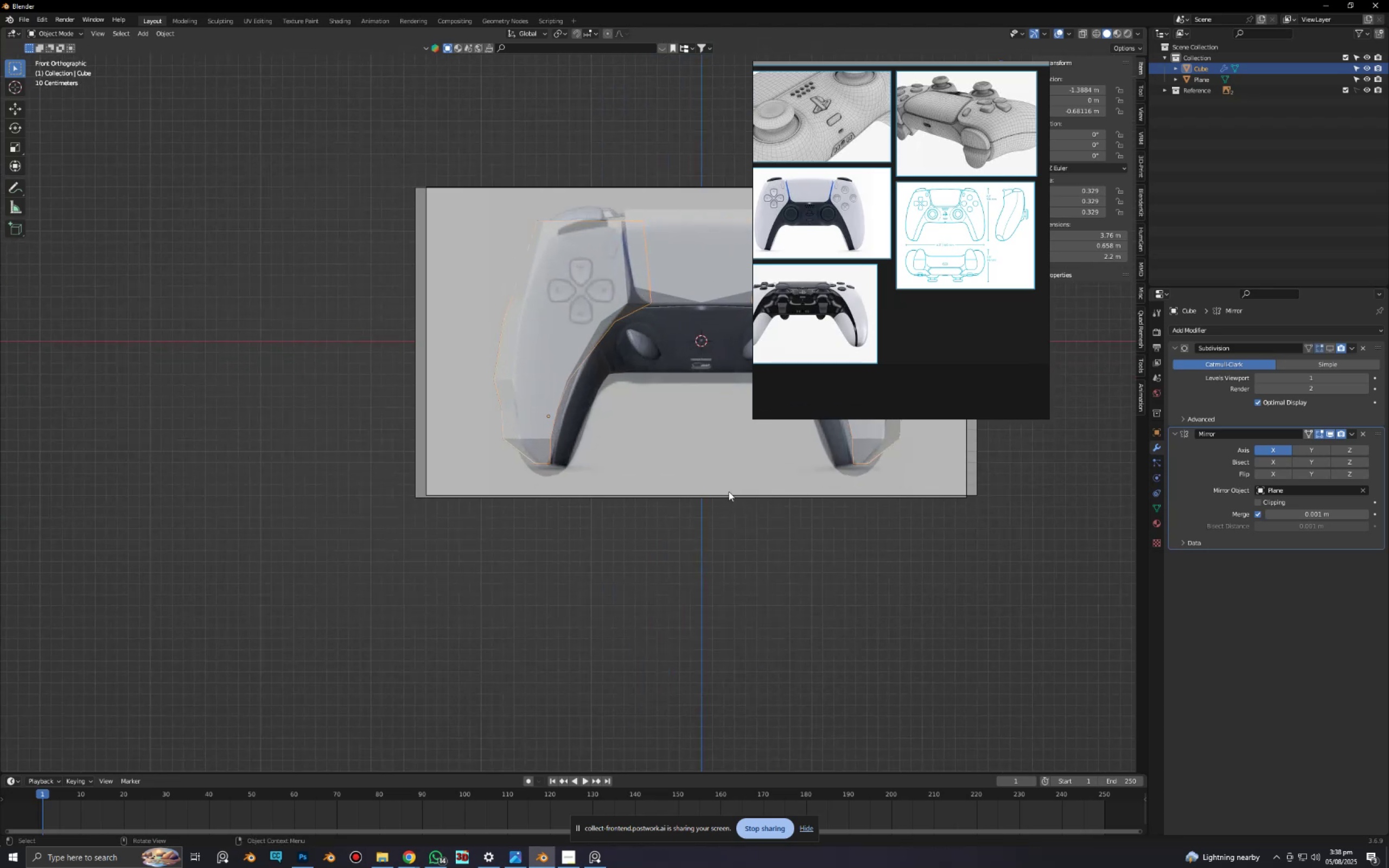 
key(Shift+ShiftLeft)
 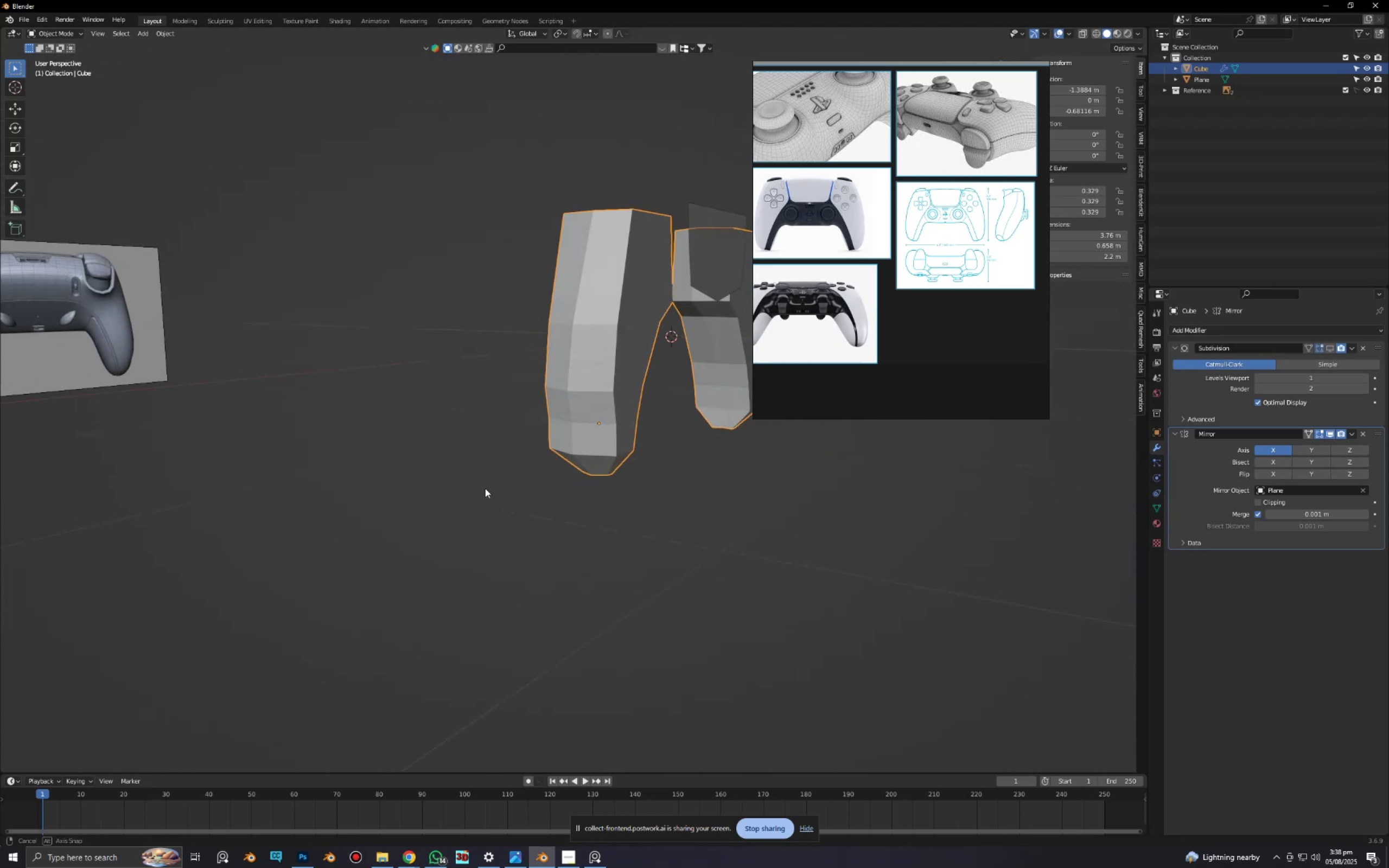 
right_click([615, 387])
 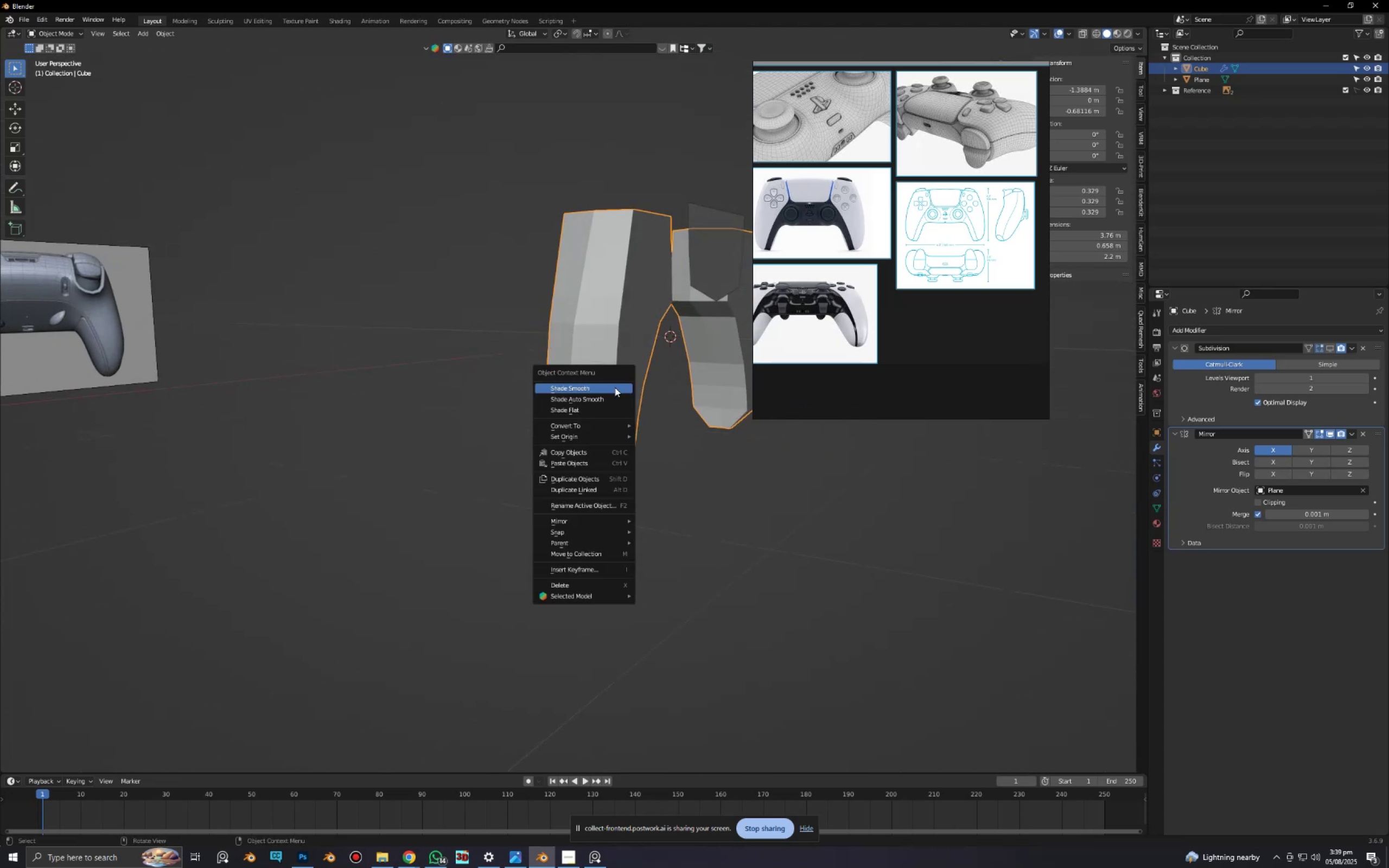 
left_click([615, 387])
 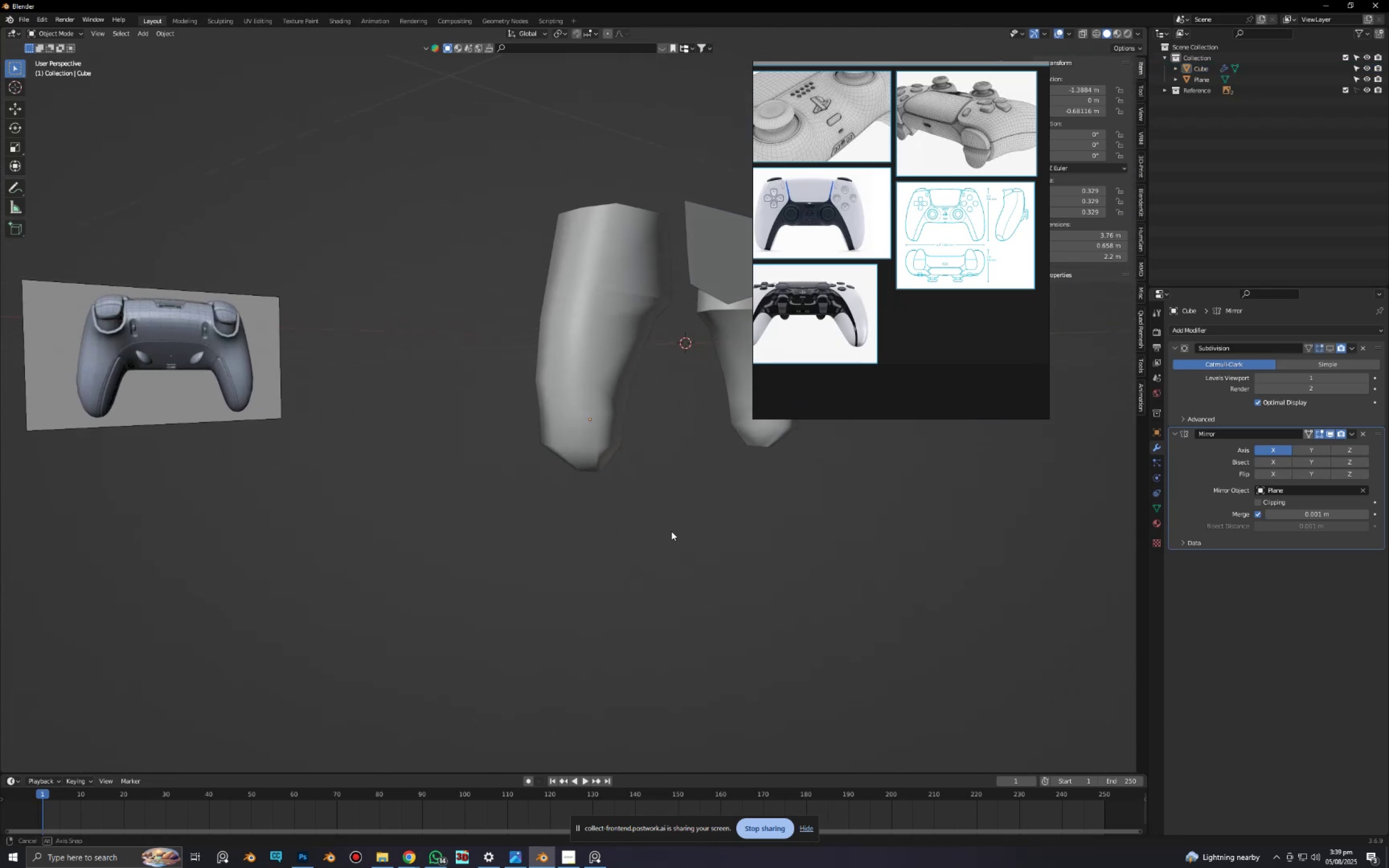 
scroll: coordinate [669, 564], scroll_direction: down, amount: 4.0
 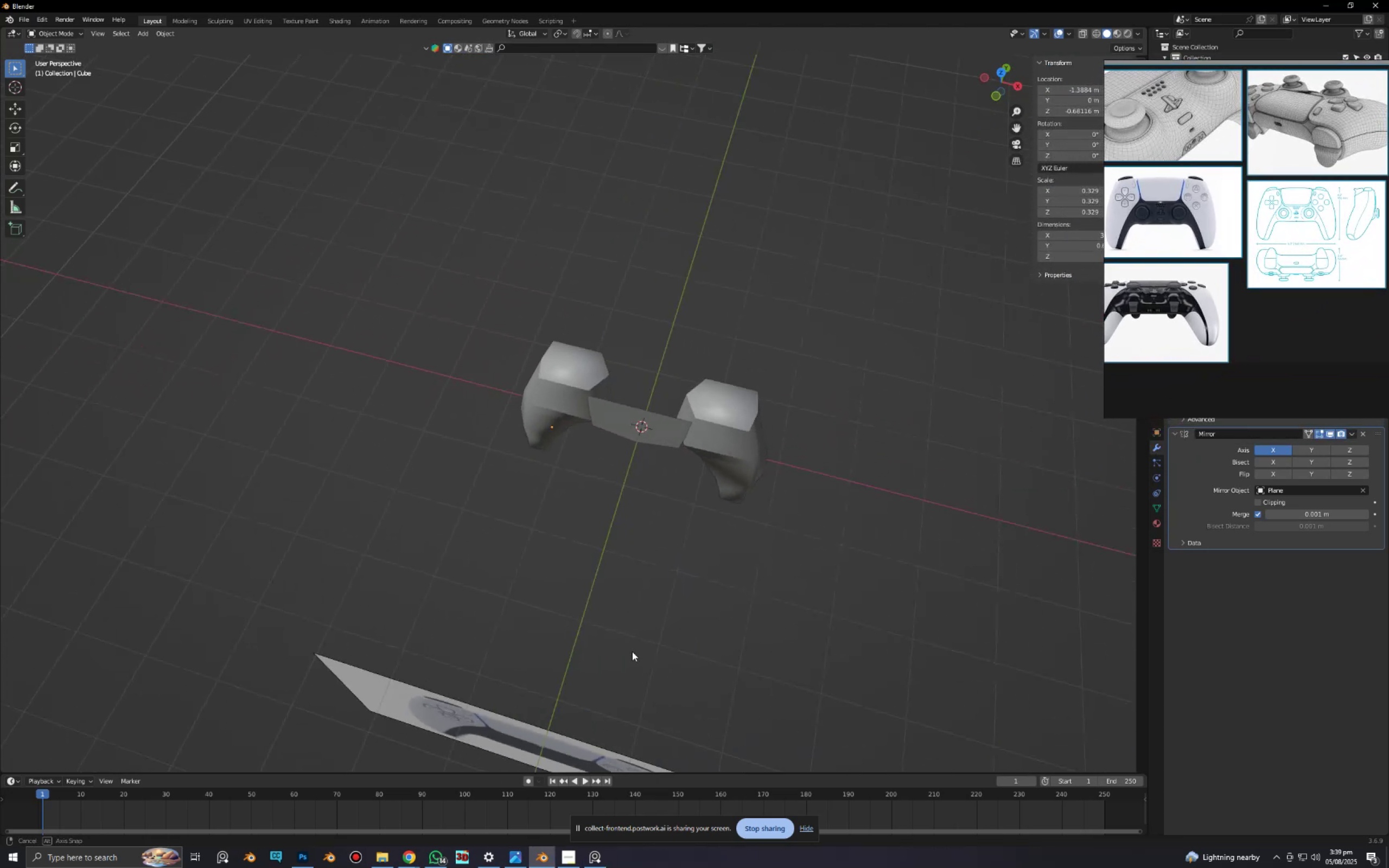 
wait(8.63)
 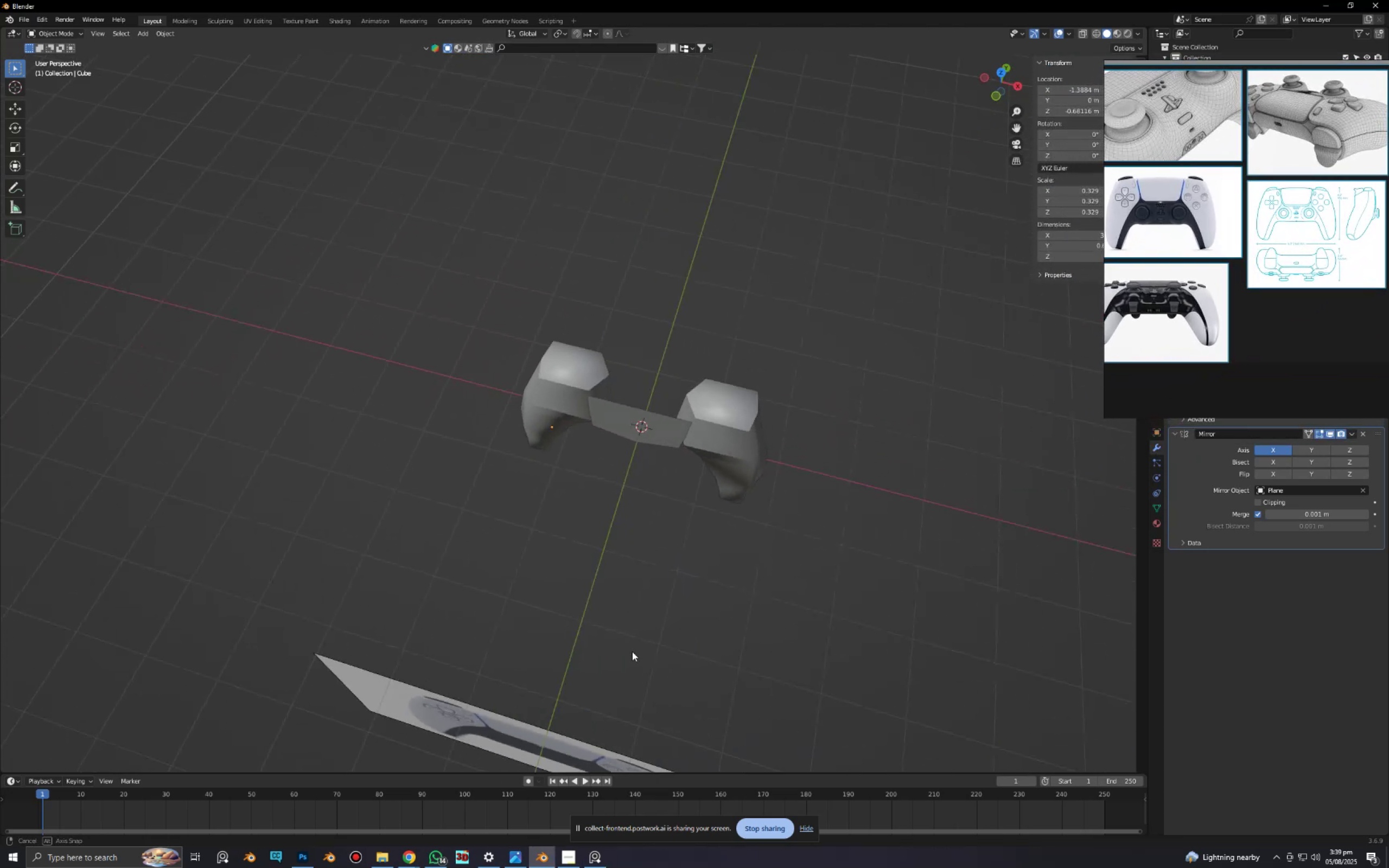 
scroll: coordinate [627, 430], scroll_direction: up, amount: 2.0
 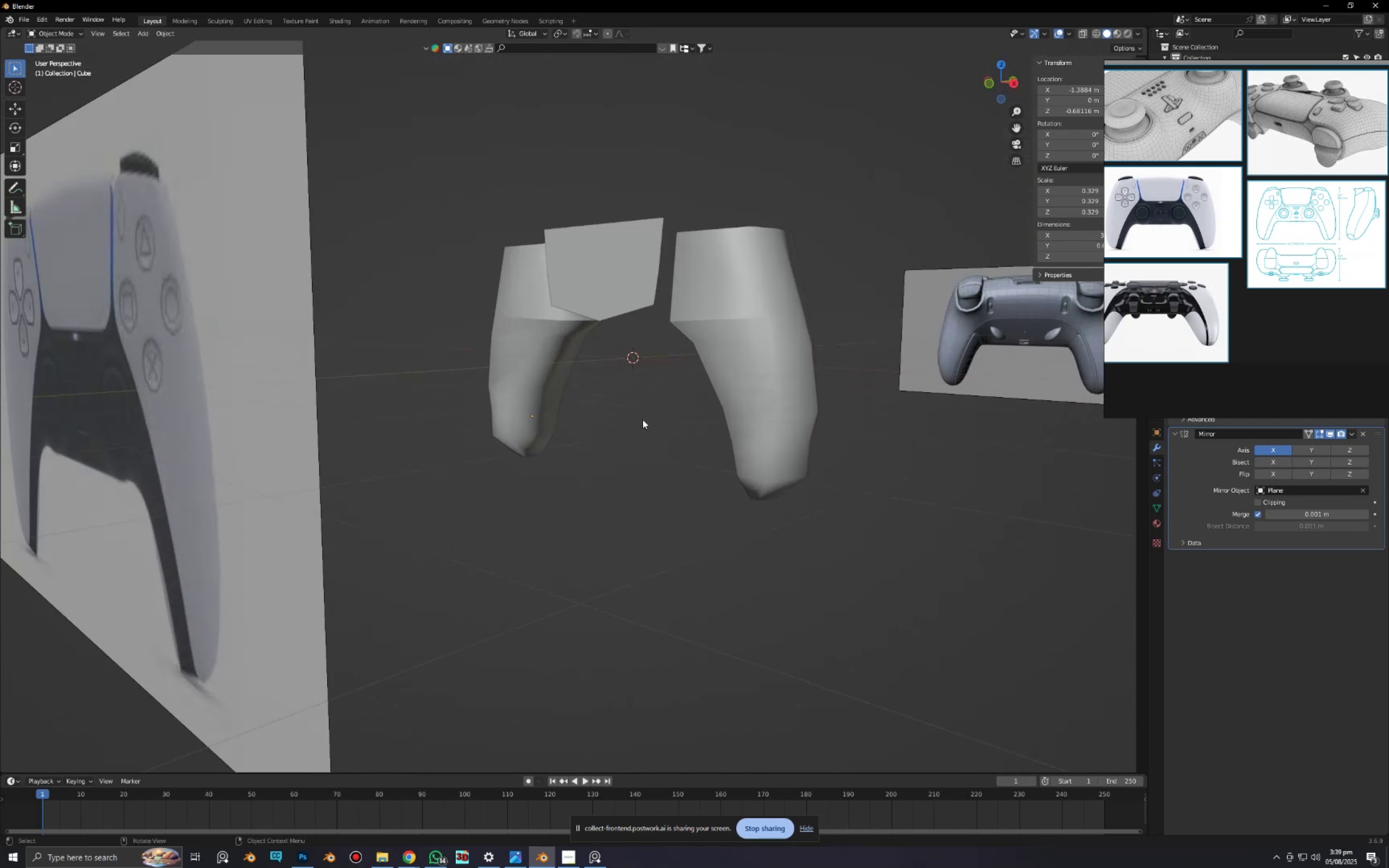 
key(Shift+ShiftLeft)
 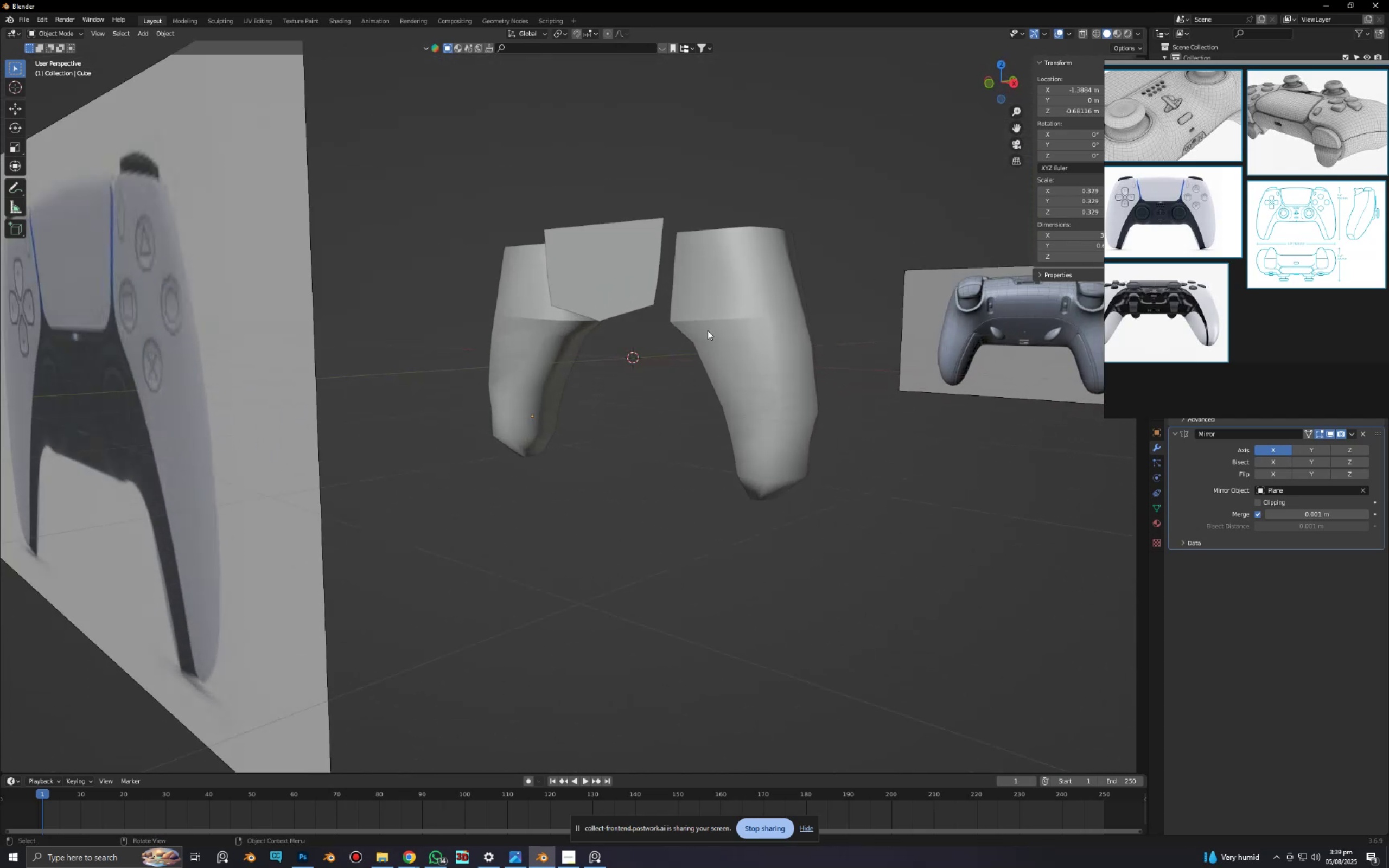 
left_click([713, 327])
 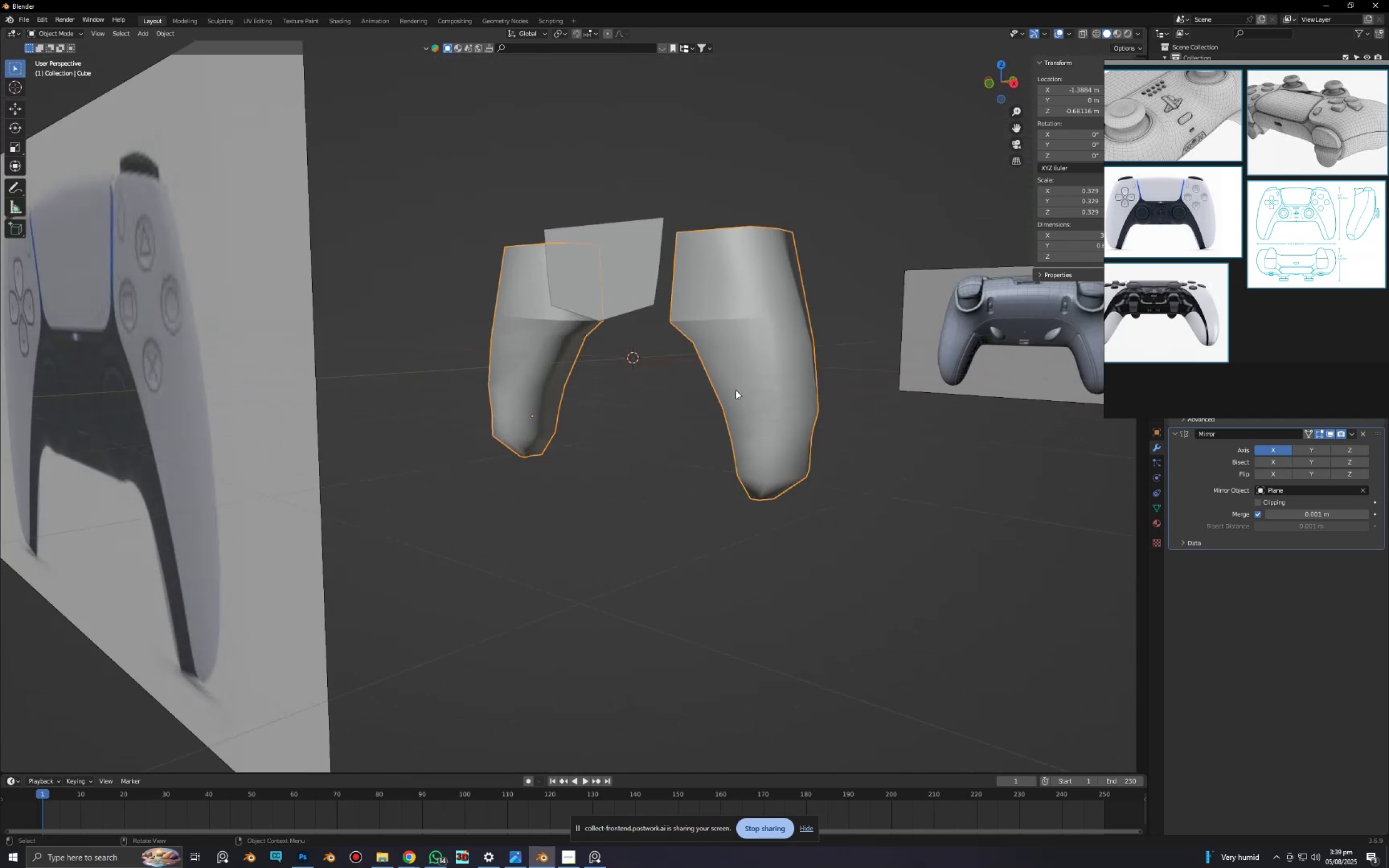 
key(Tab)
 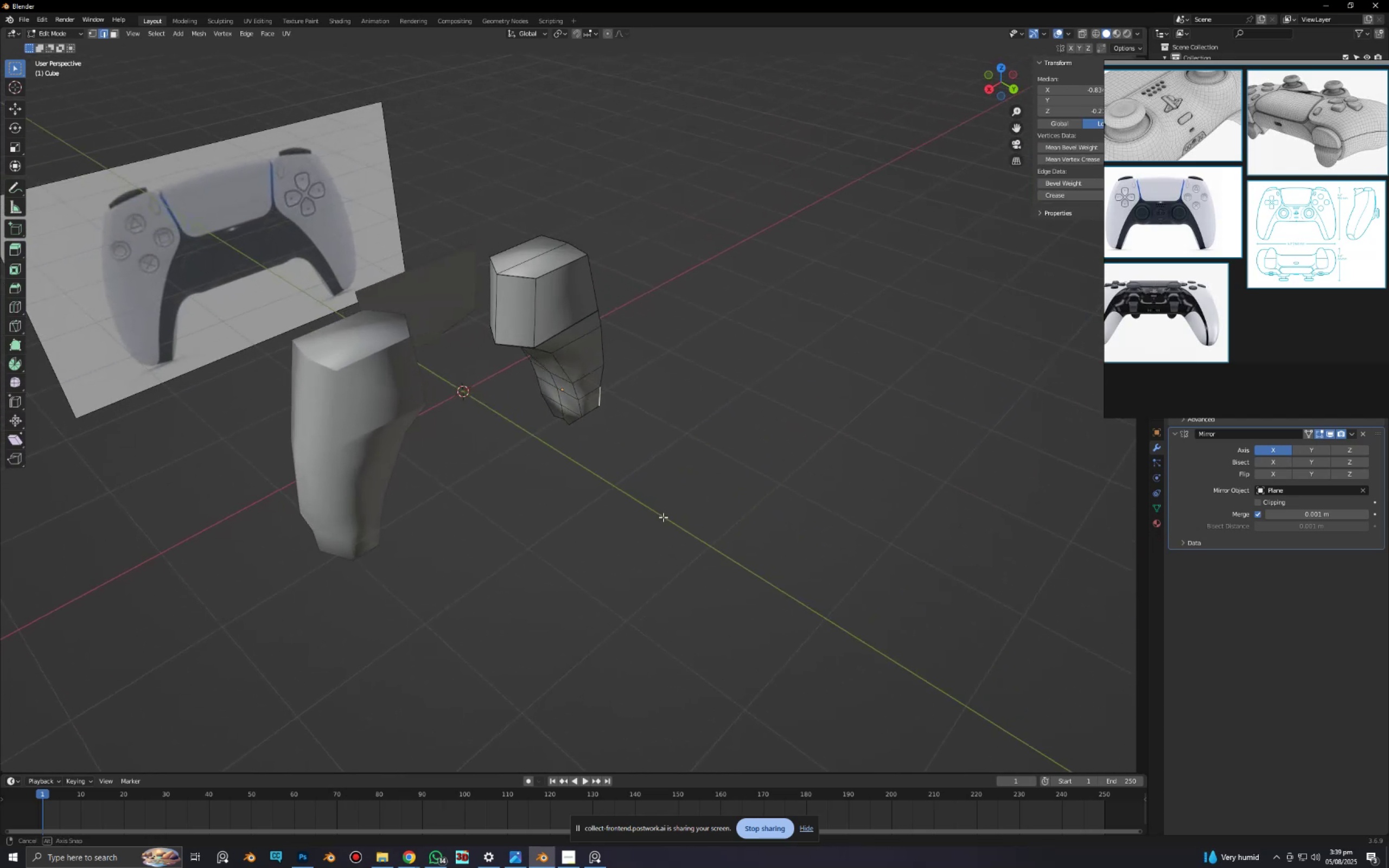 
scroll: coordinate [520, 367], scroll_direction: up, amount: 1.0
 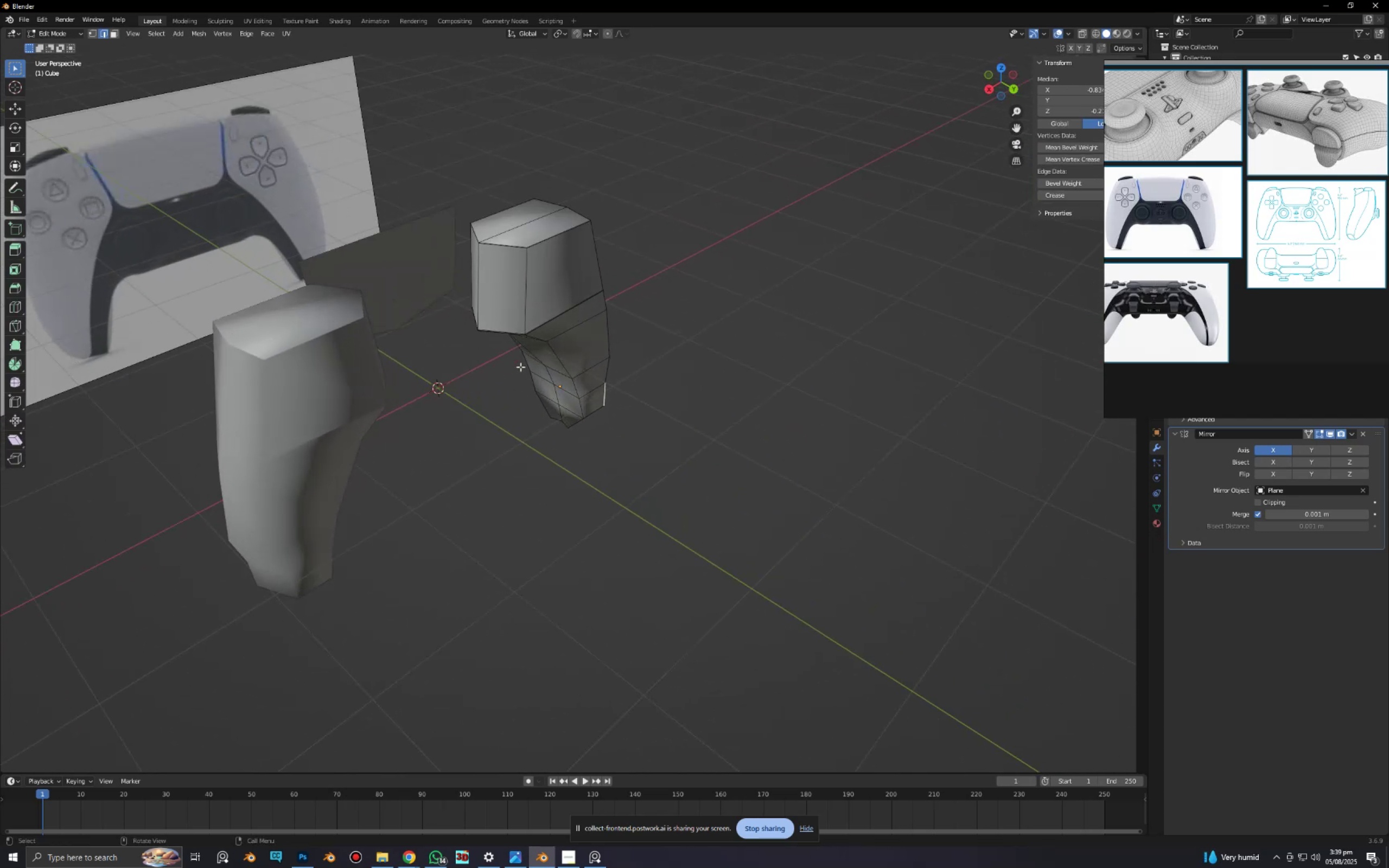 
key(3)
 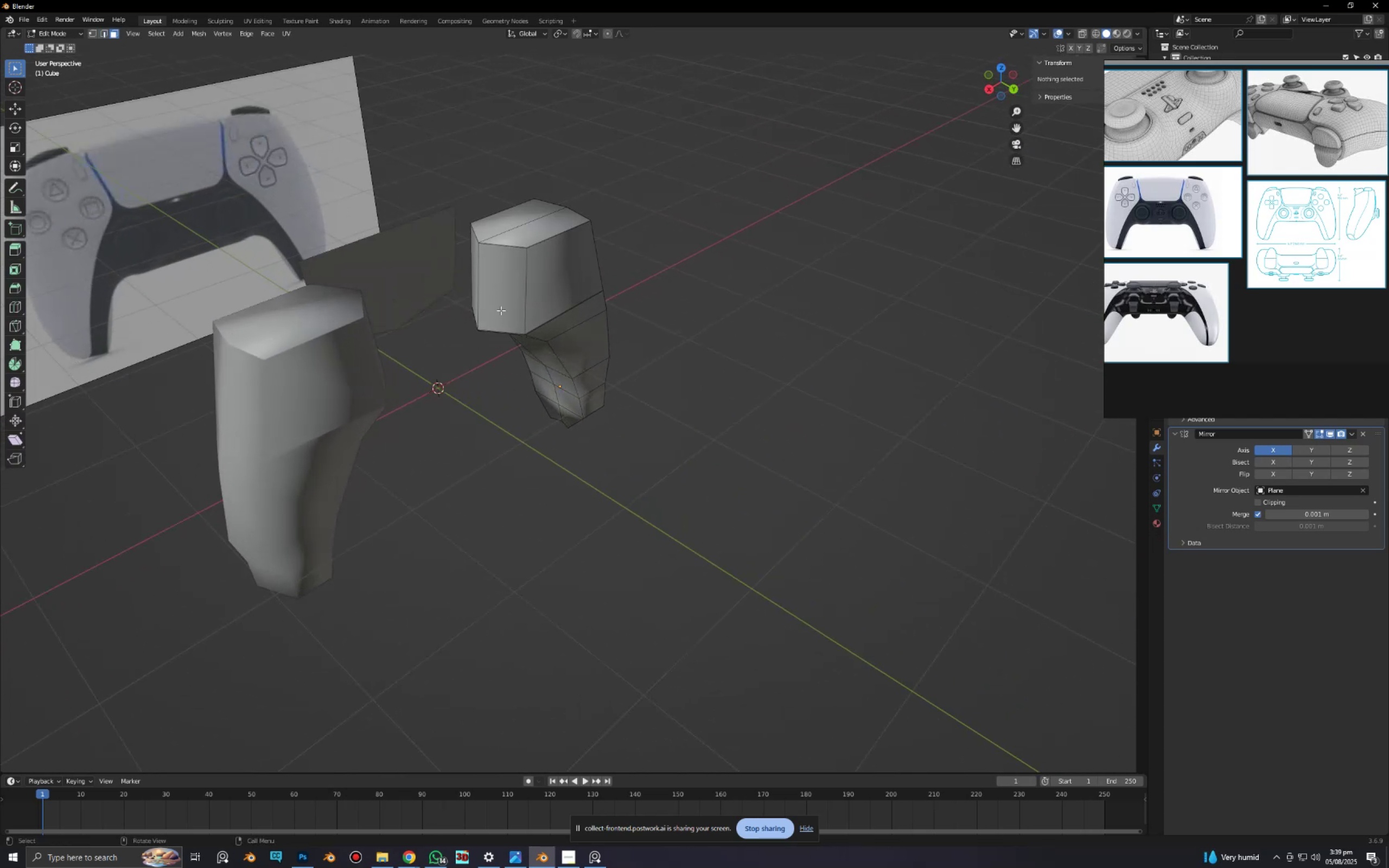 
left_click([501, 309])
 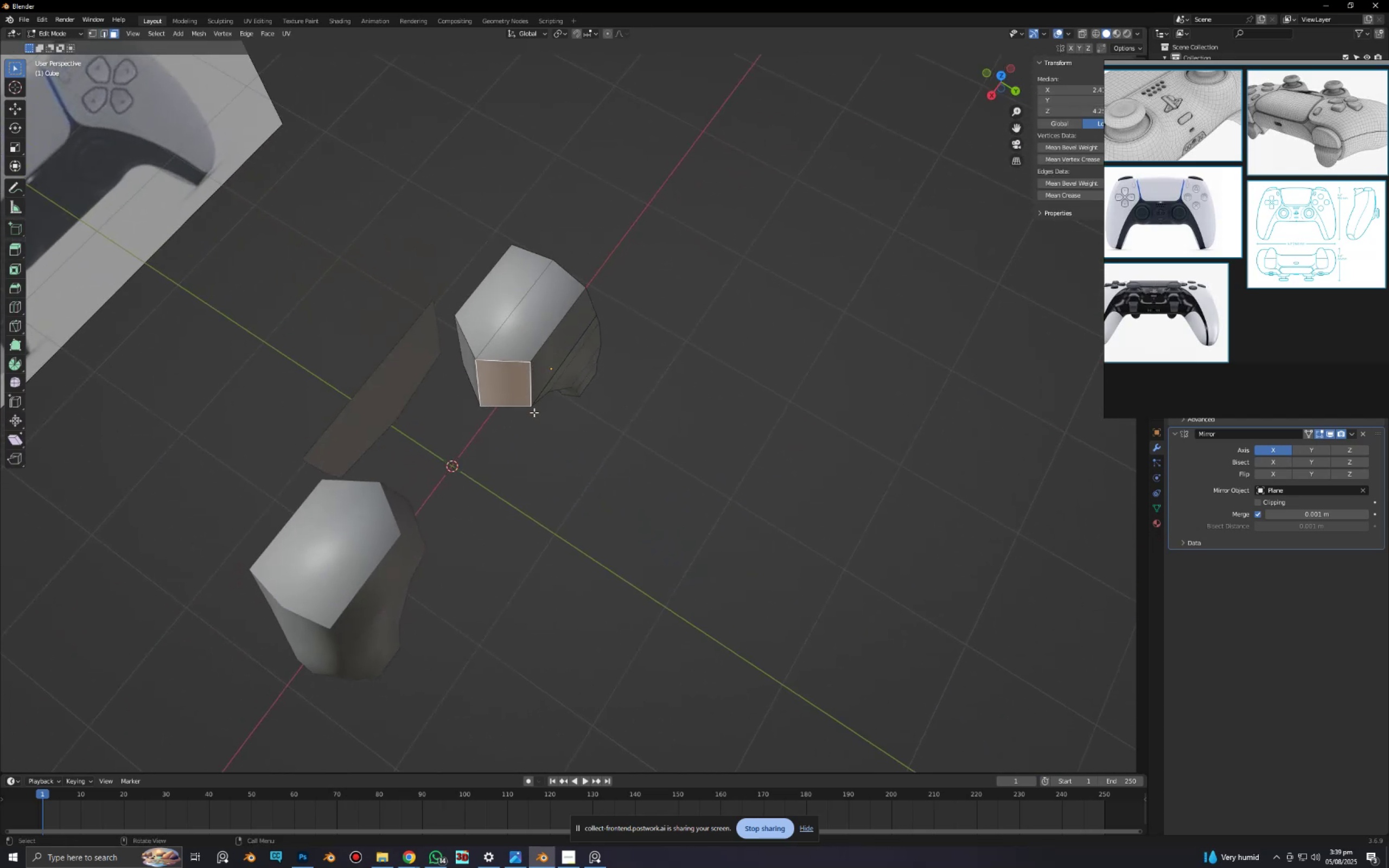 
hold_key(key=ShiftLeft, duration=0.33)
left_click([468, 371])
 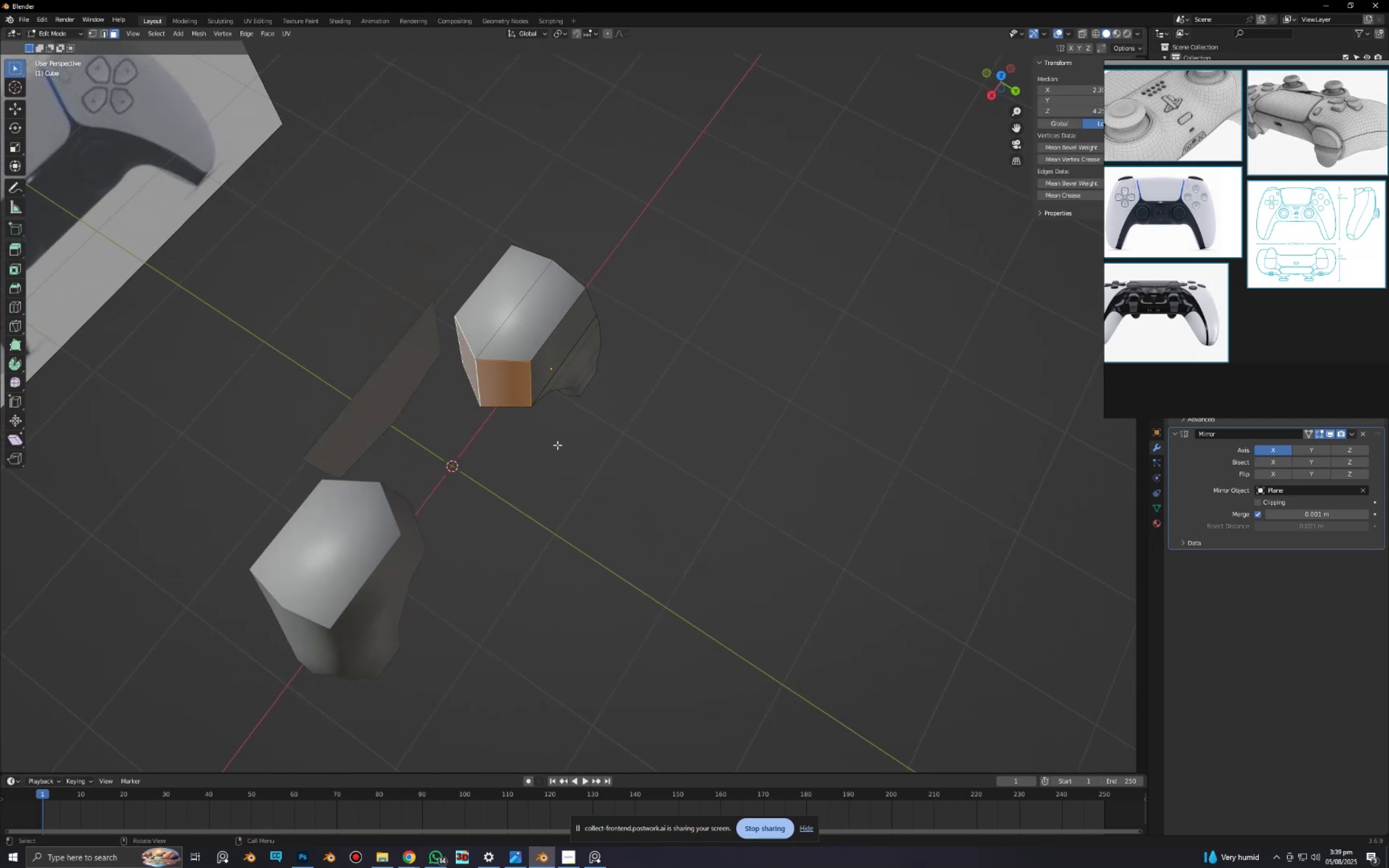 
key(E)
 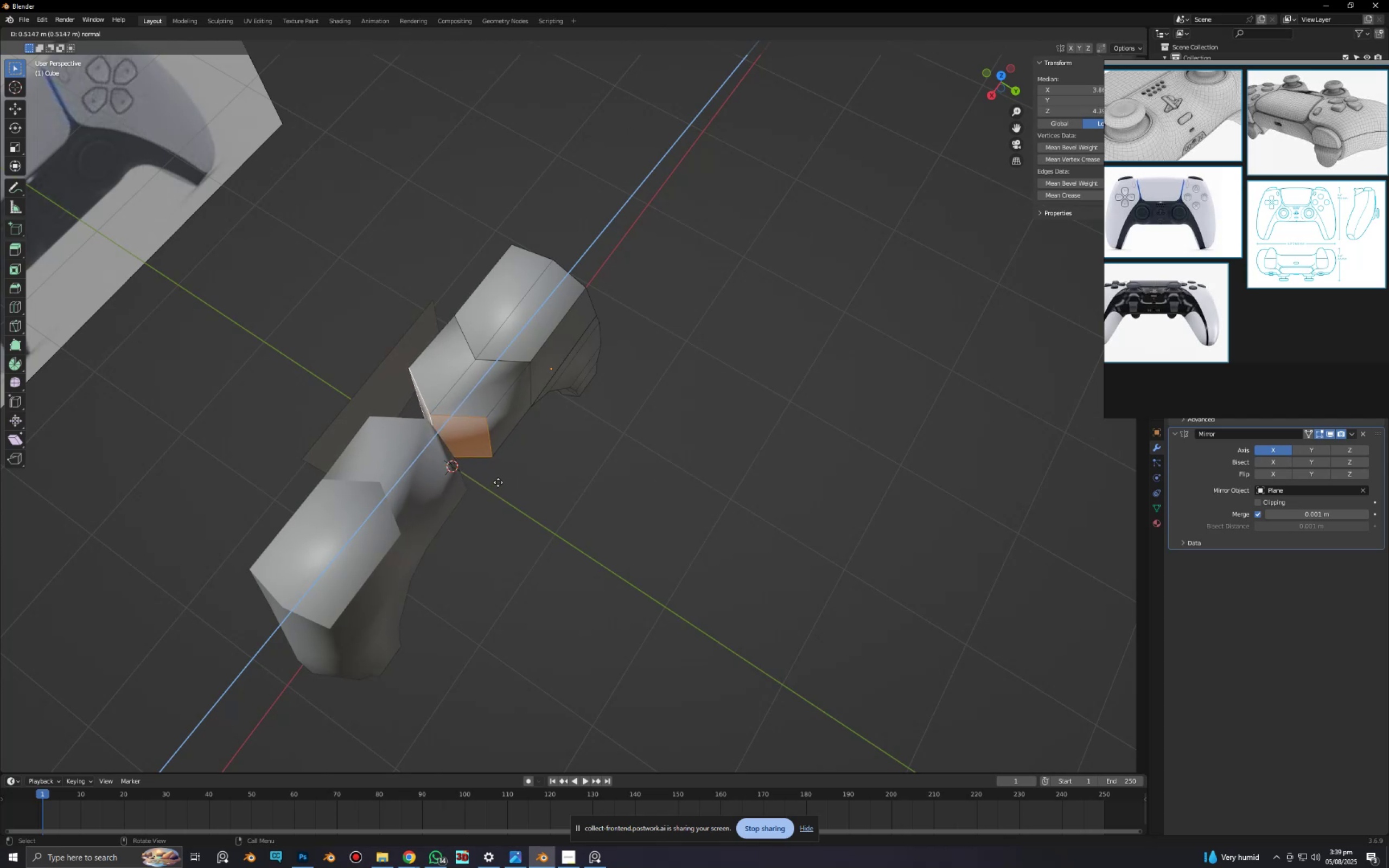 
left_click([496, 483])
 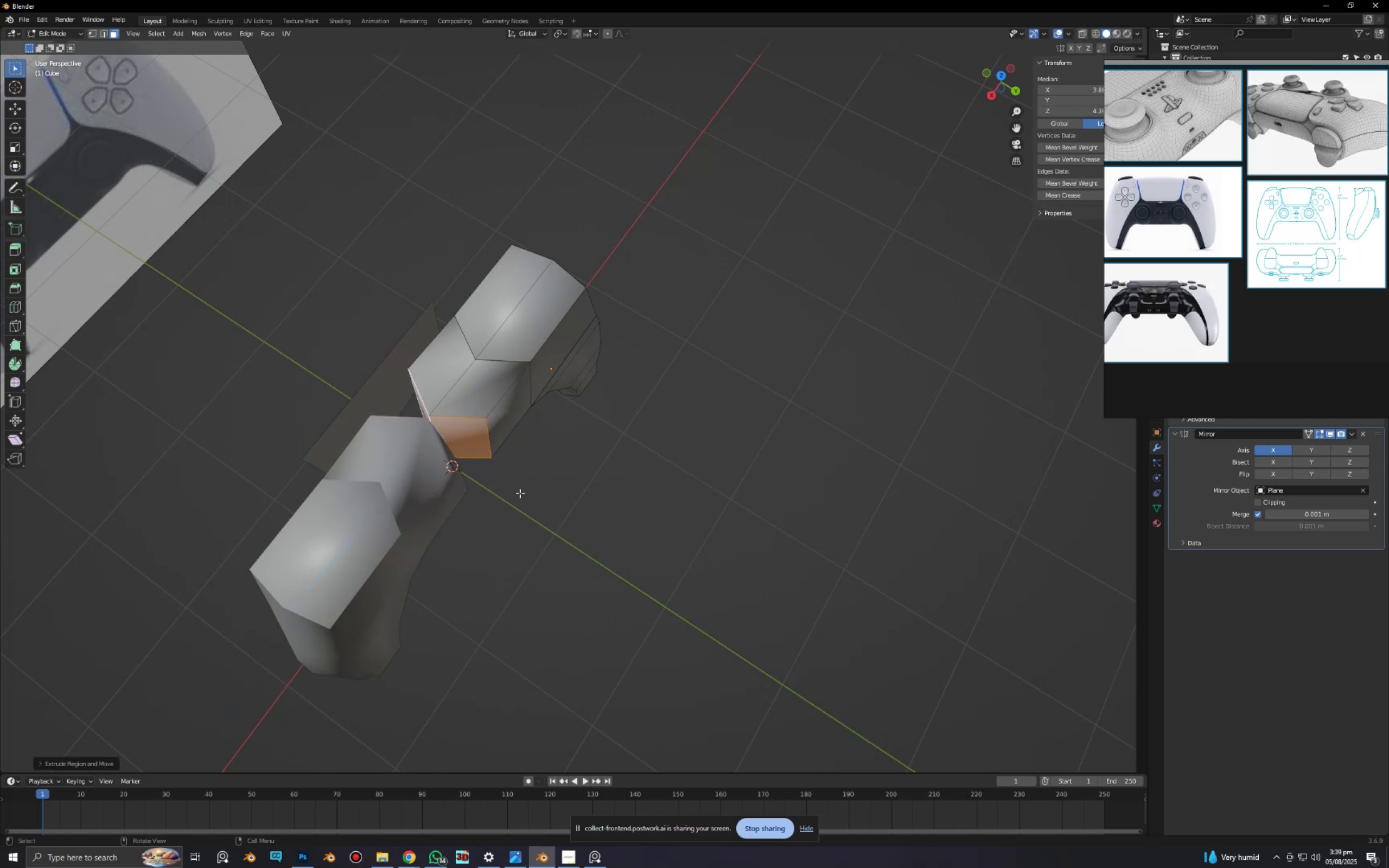 
scroll: coordinate [545, 507], scroll_direction: up, amount: 1.0
 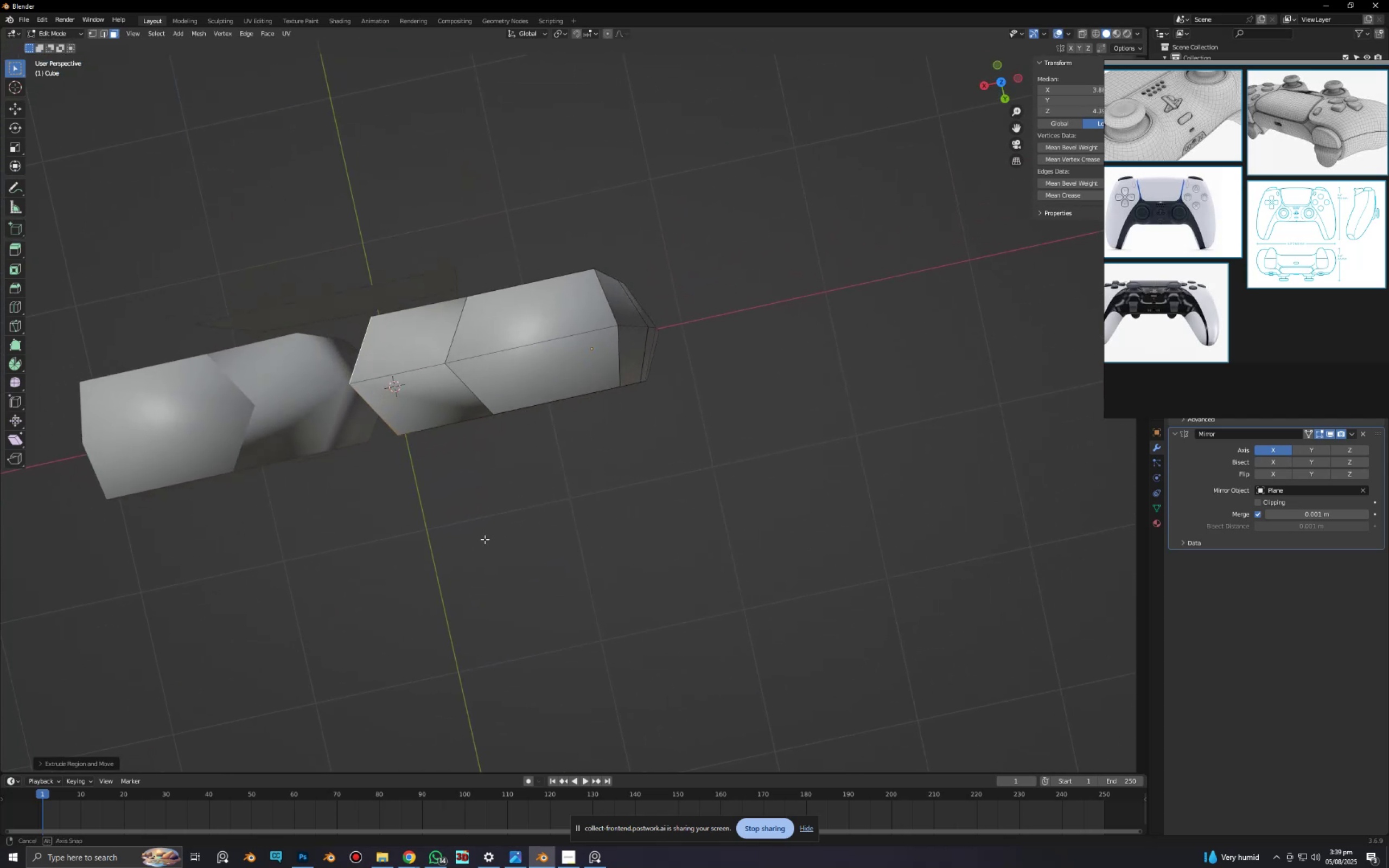 
key(Alt+AltLeft)
 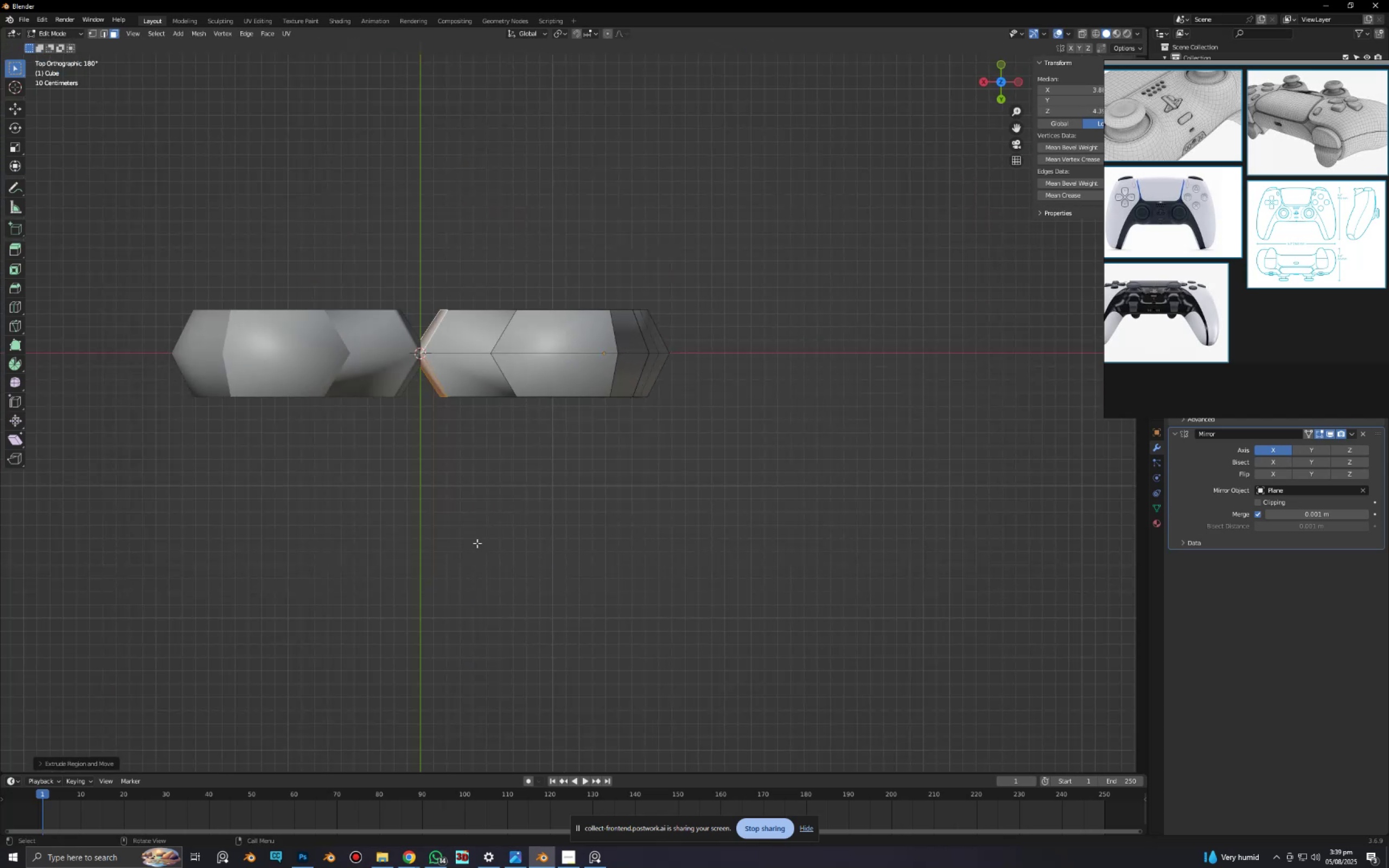 
type(sx0)
key(NumpadEnter)
type(gx)
 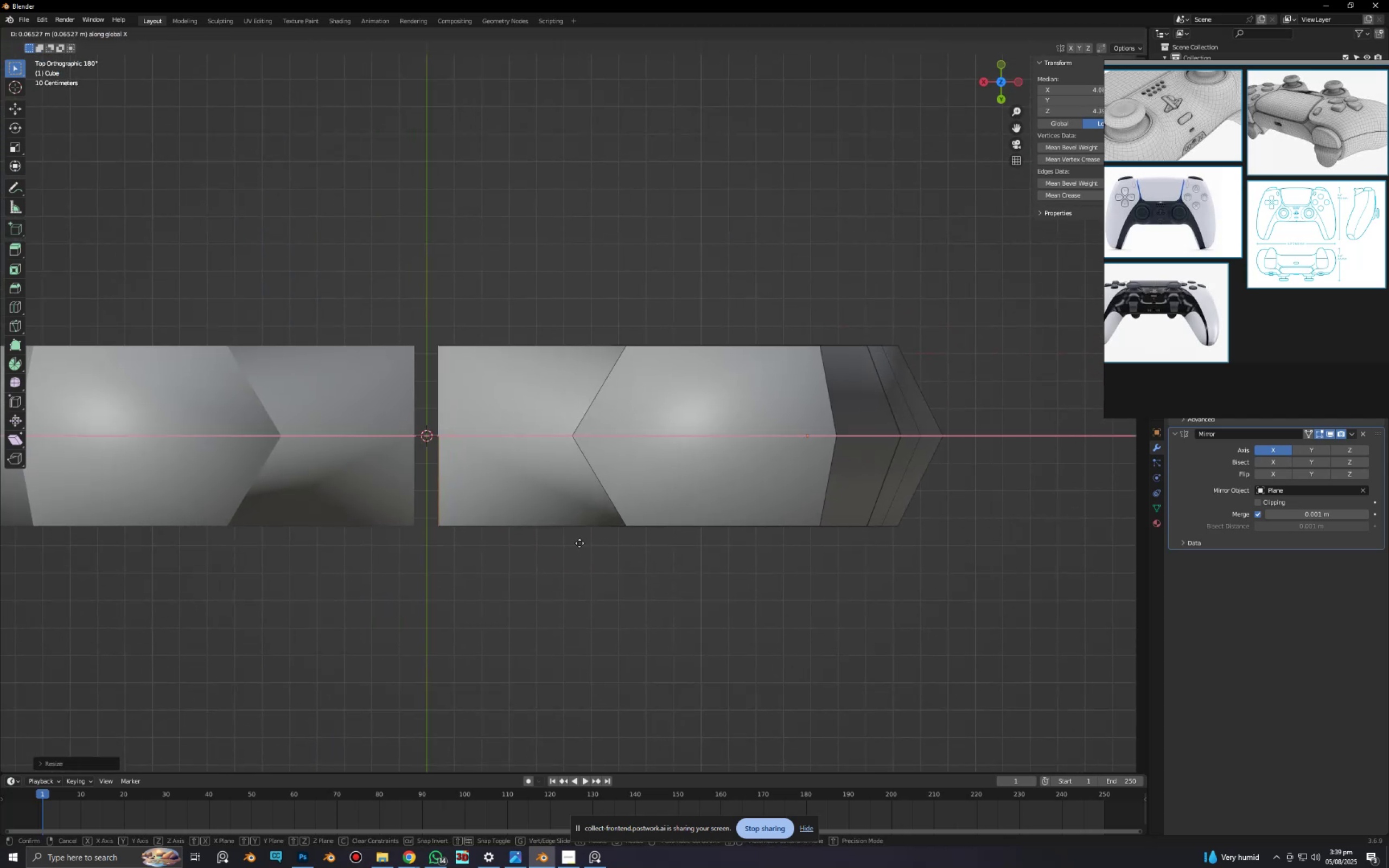 
scroll: coordinate [344, 473], scroll_direction: up, amount: 4.0
 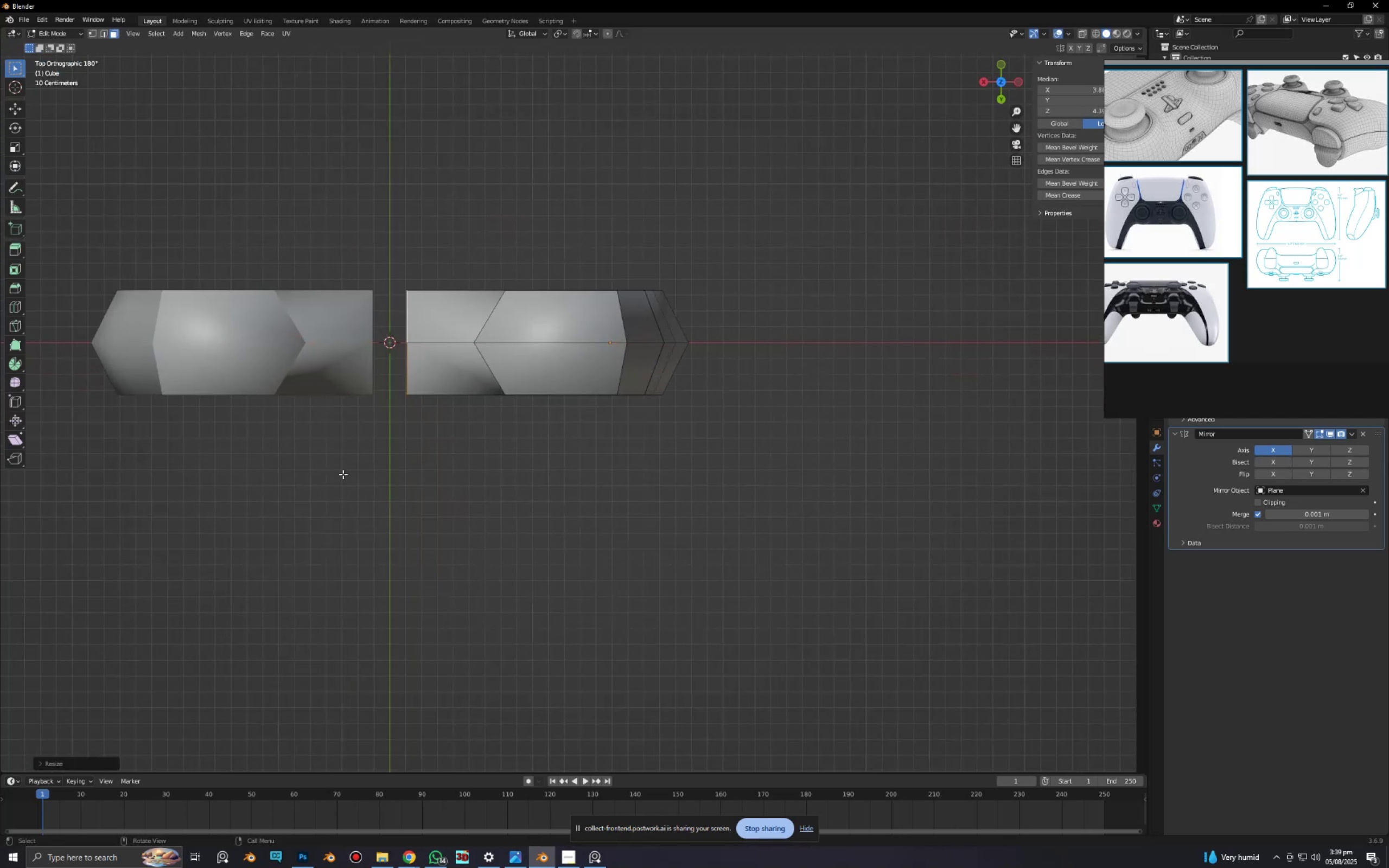 
left_click([568, 543])
 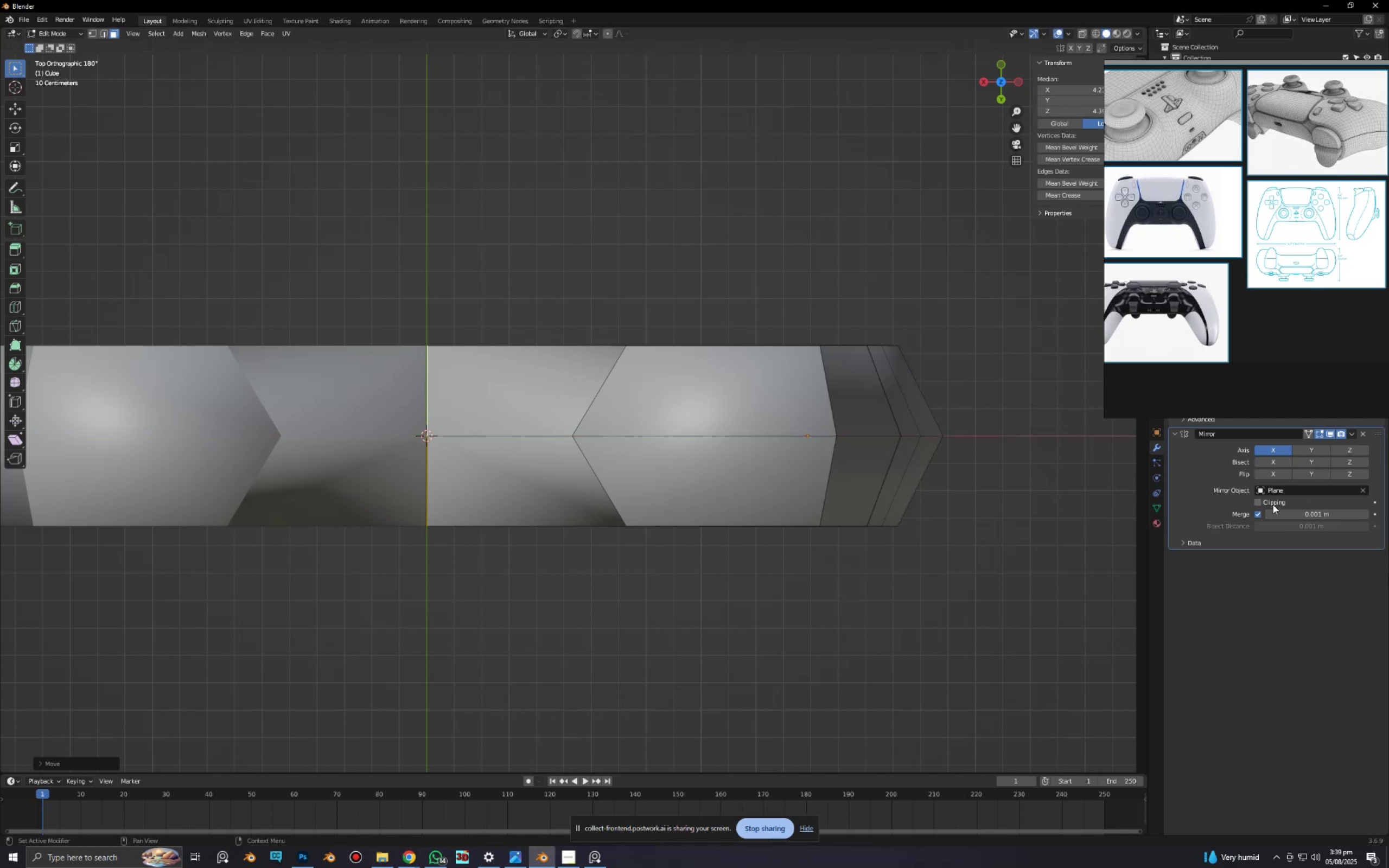 
left_click([1263, 503])
 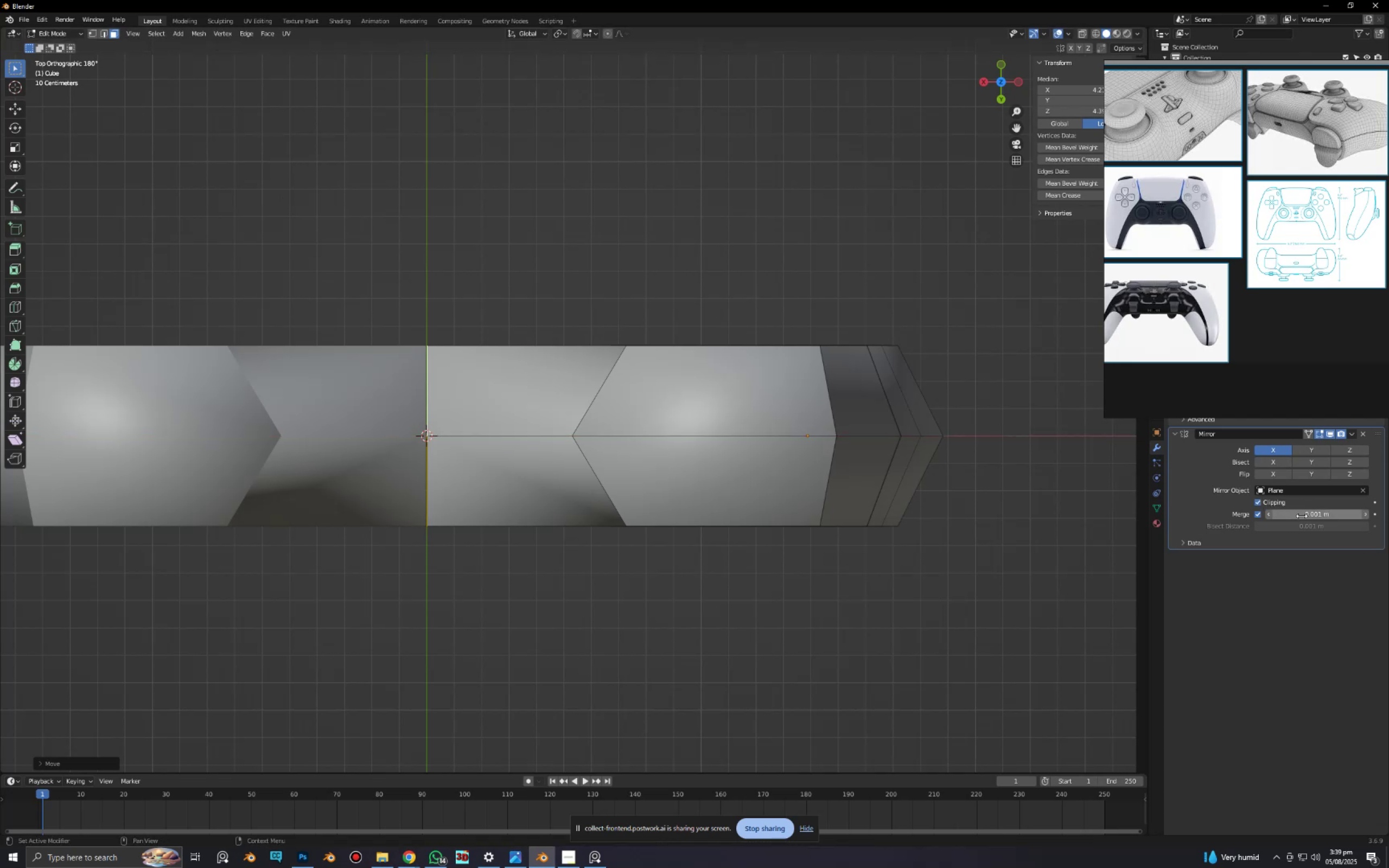 
left_click_drag(start_coordinate=[1304, 516], to_coordinate=[632, 518])
 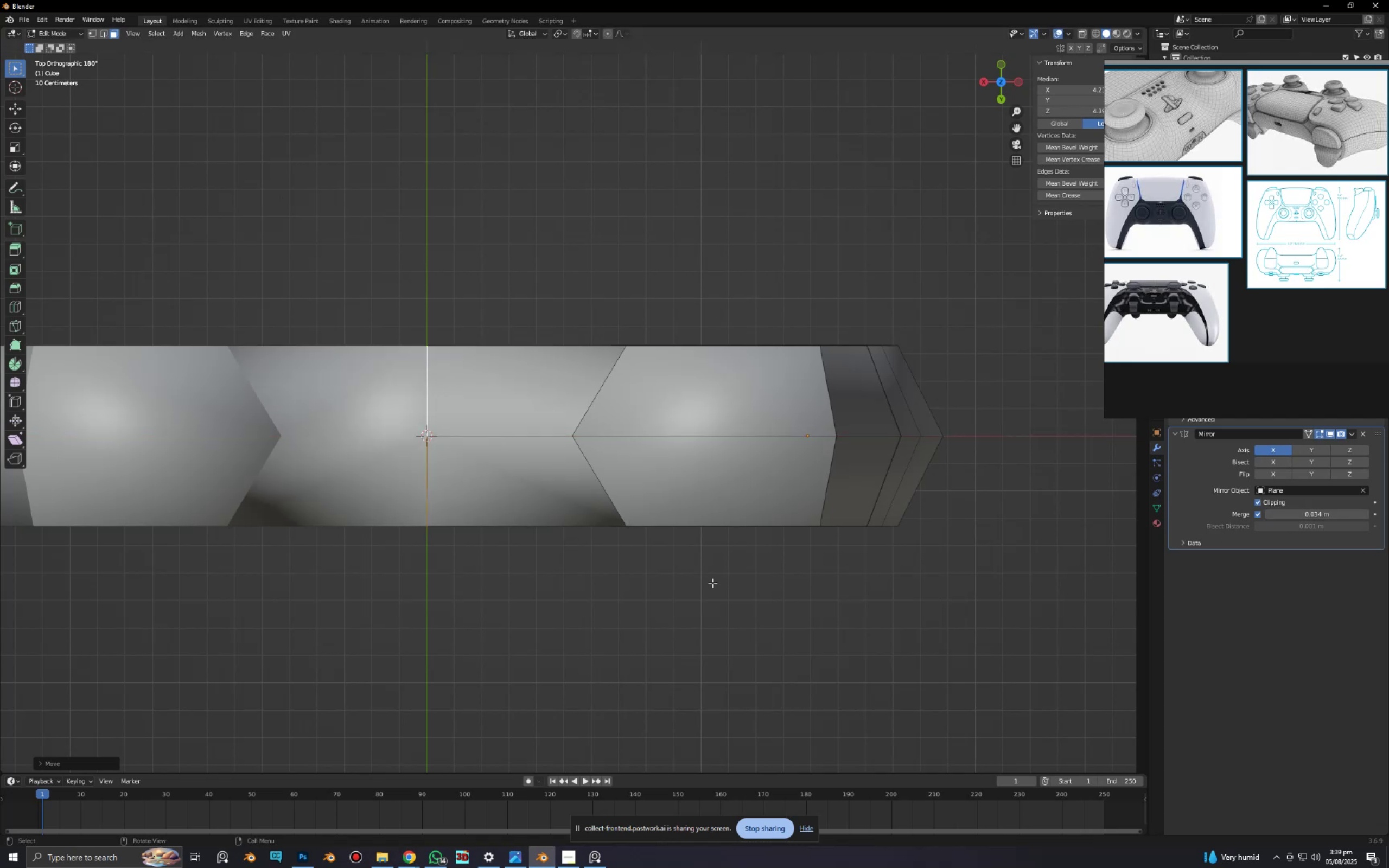 
scroll: coordinate [656, 575], scroll_direction: down, amount: 3.0
 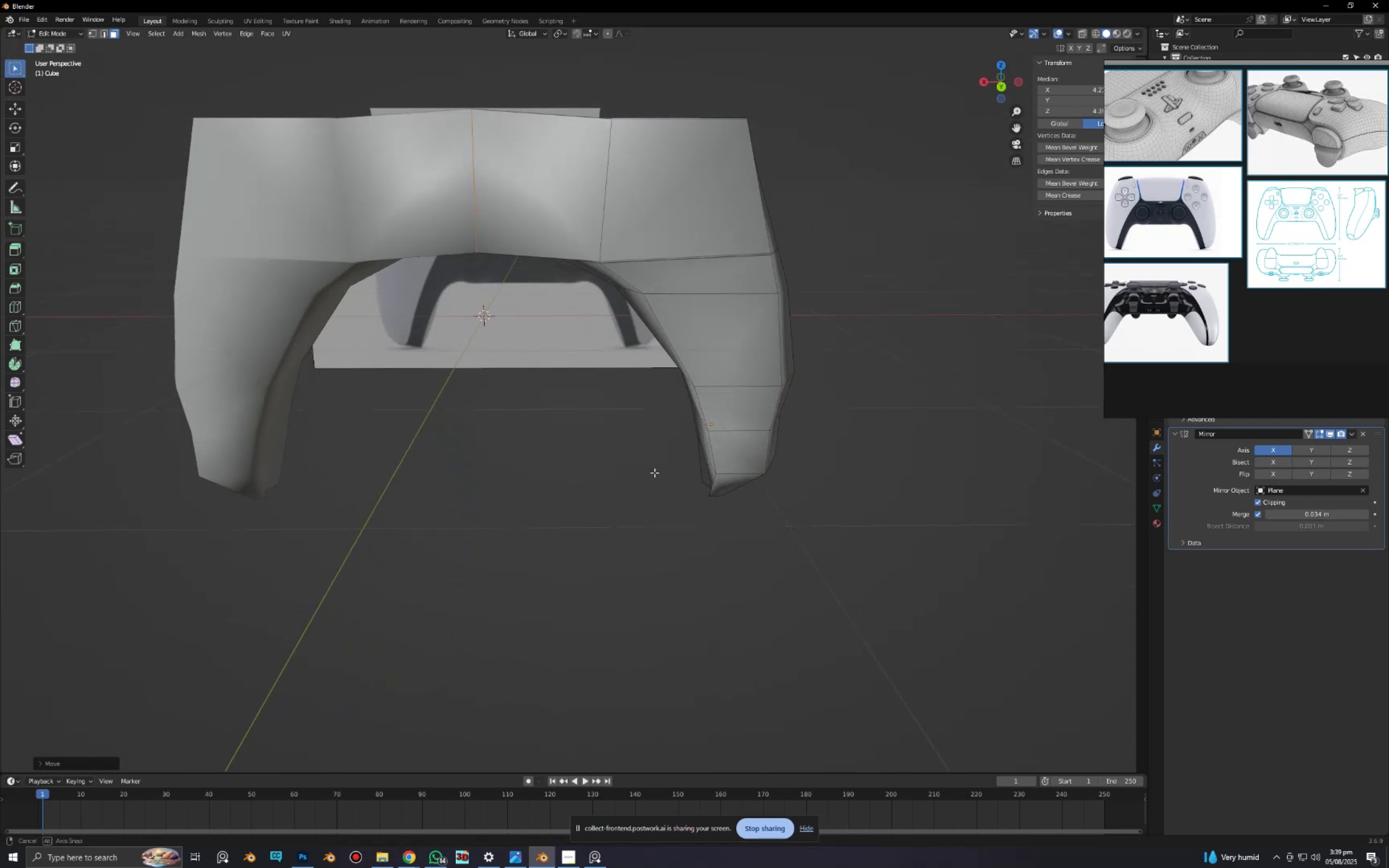 
key(Tab)
 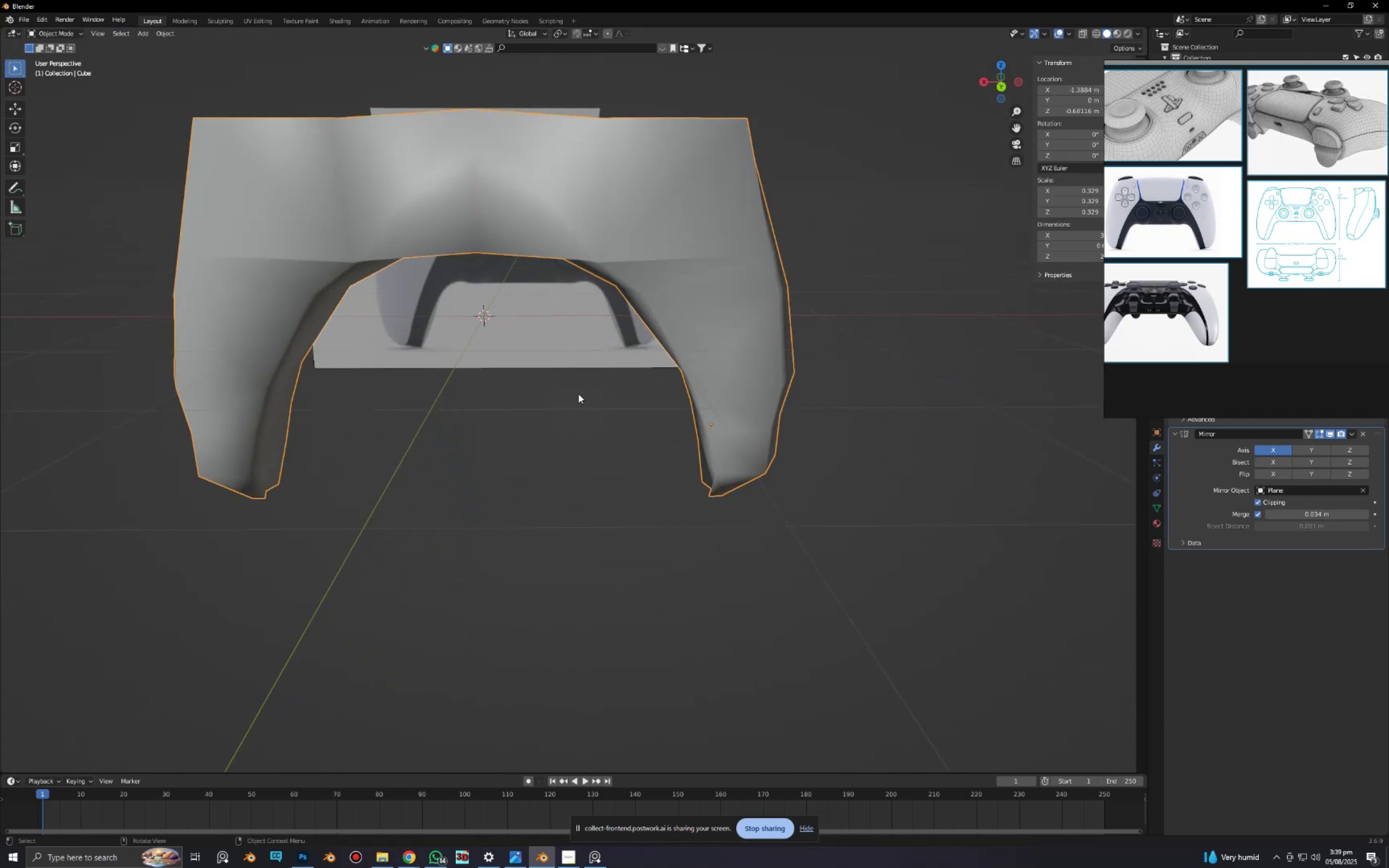 
right_click([576, 390])
 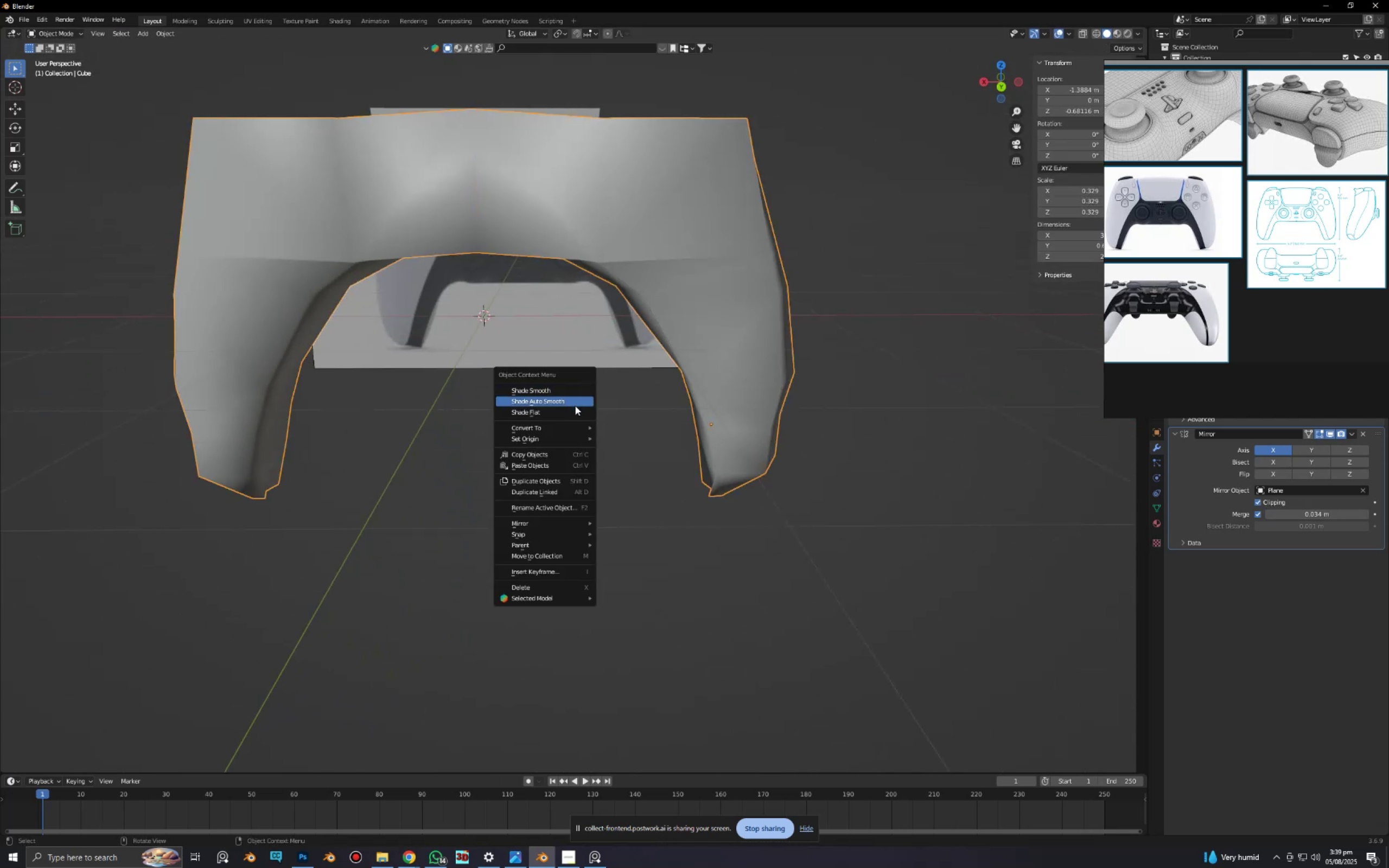 
left_click([574, 410])
 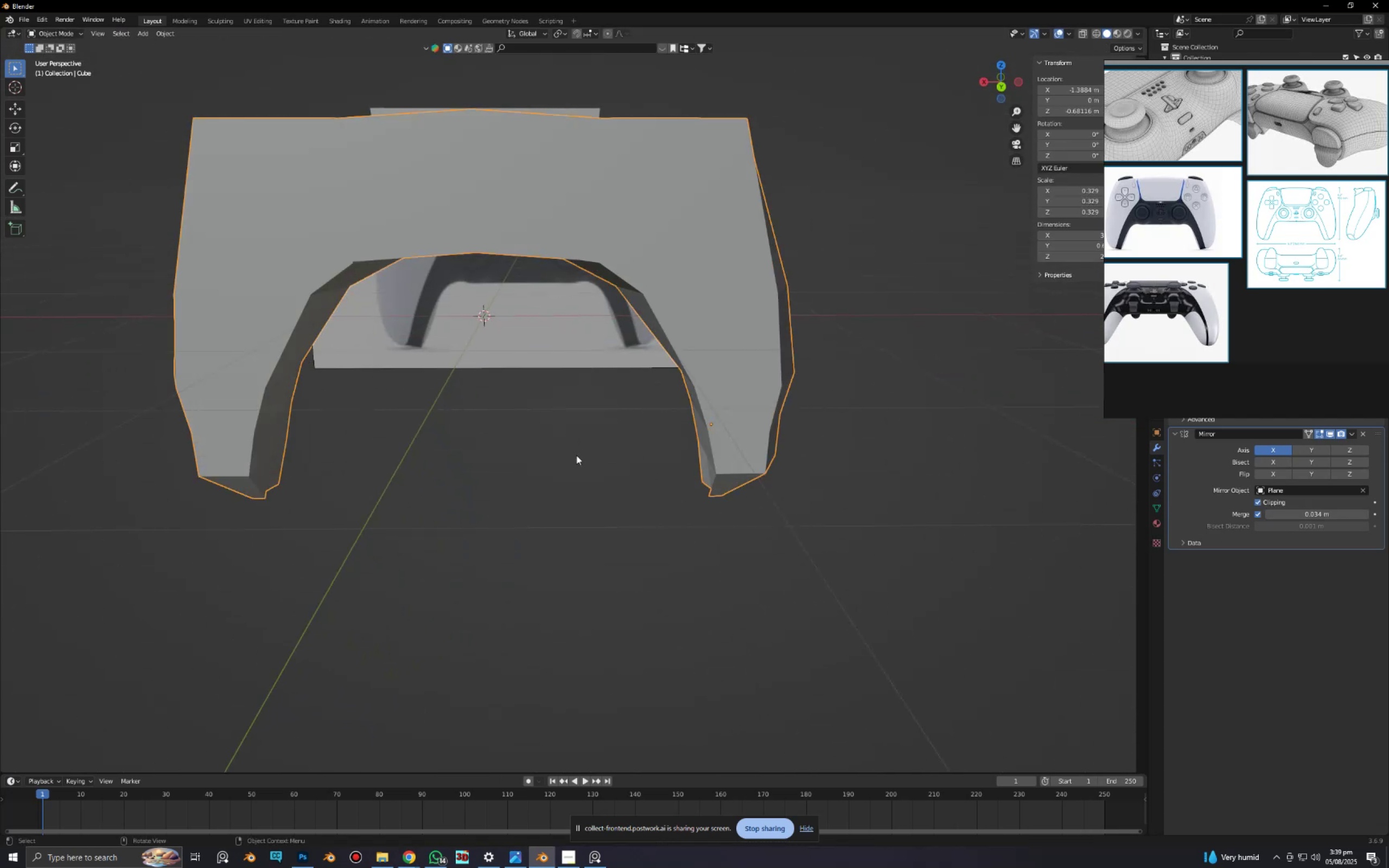 
hold_key(key=ShiftLeft, duration=0.44)
 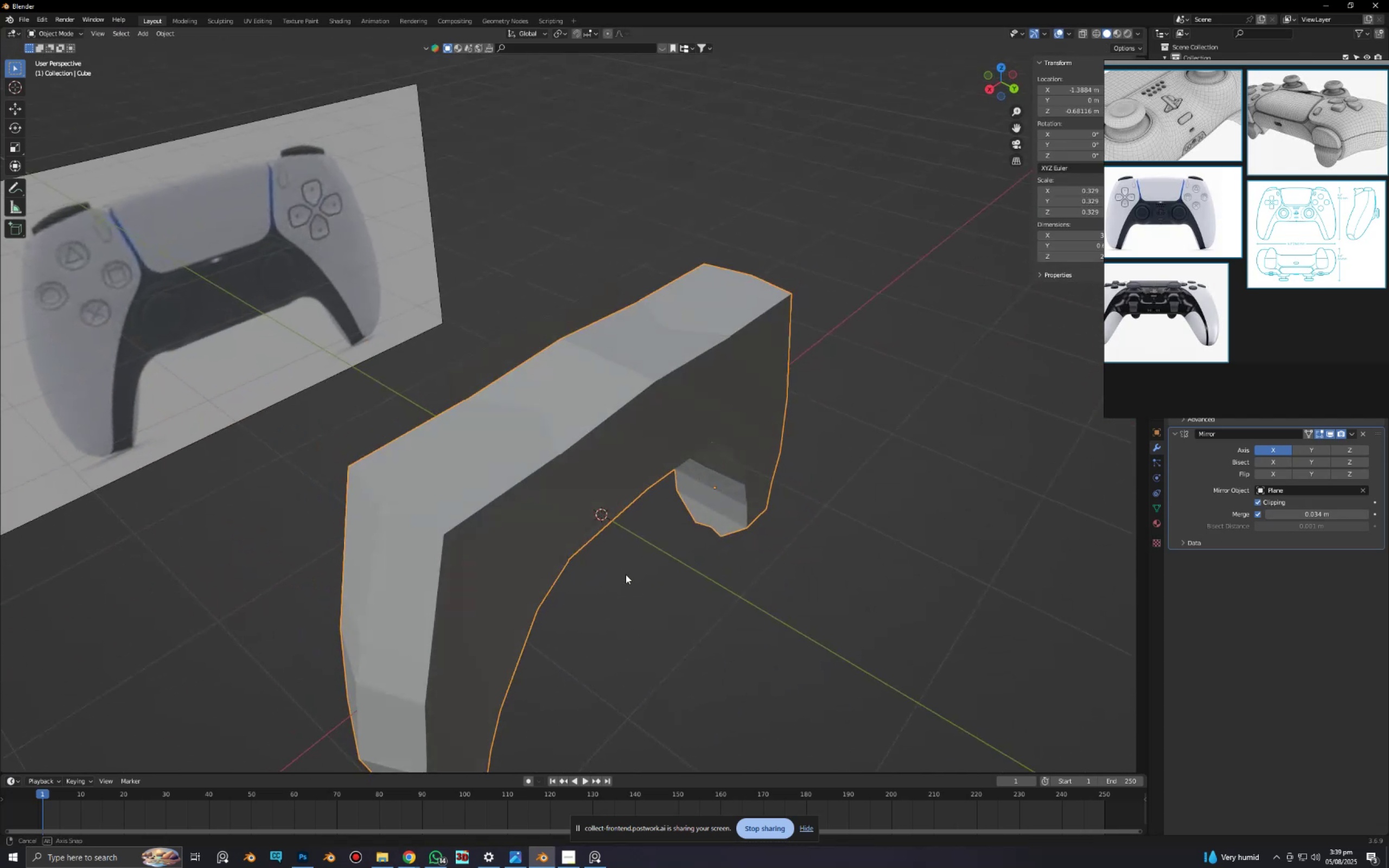 
key(Tab)
 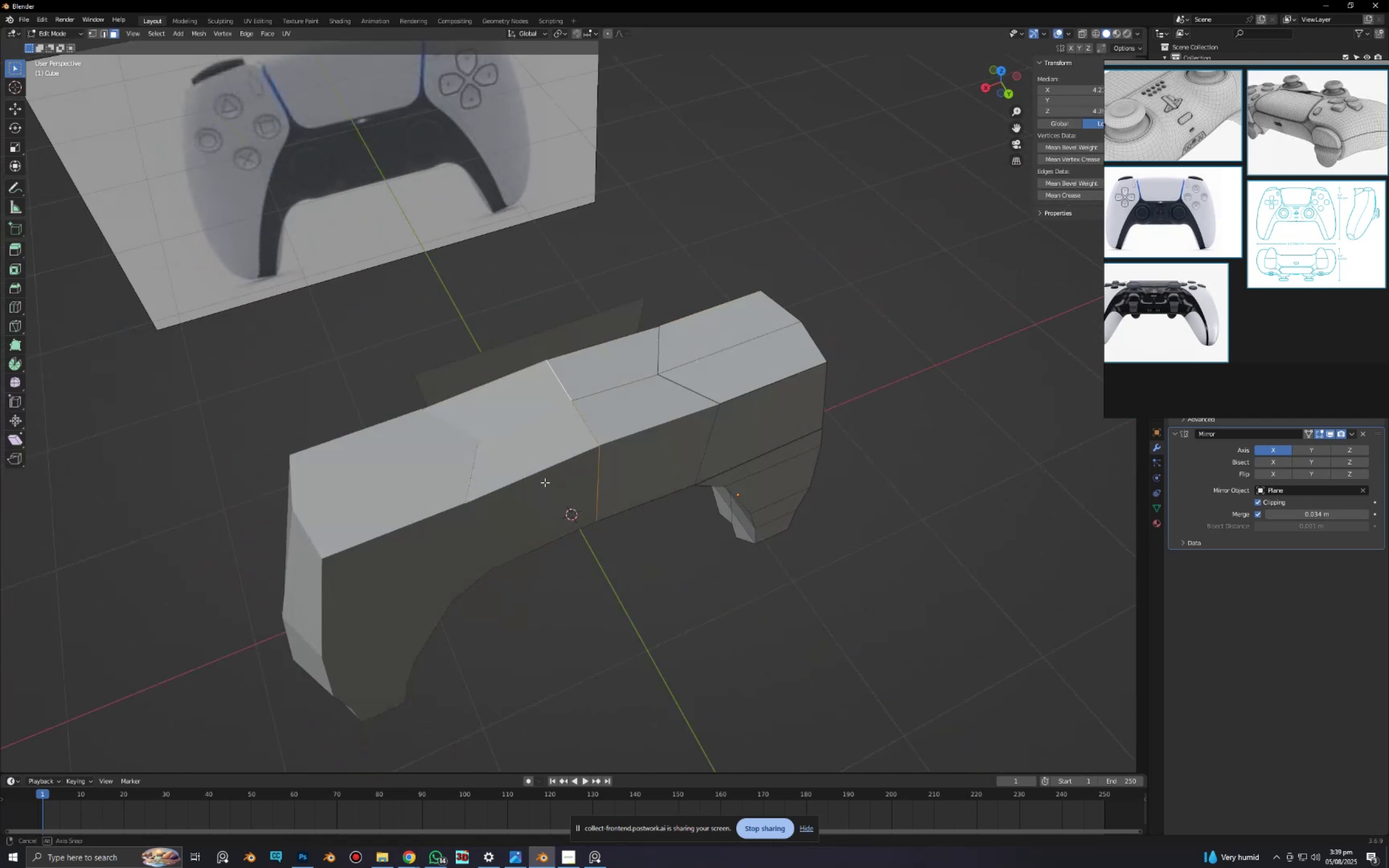 
scroll: coordinate [600, 499], scroll_direction: up, amount: 3.0
 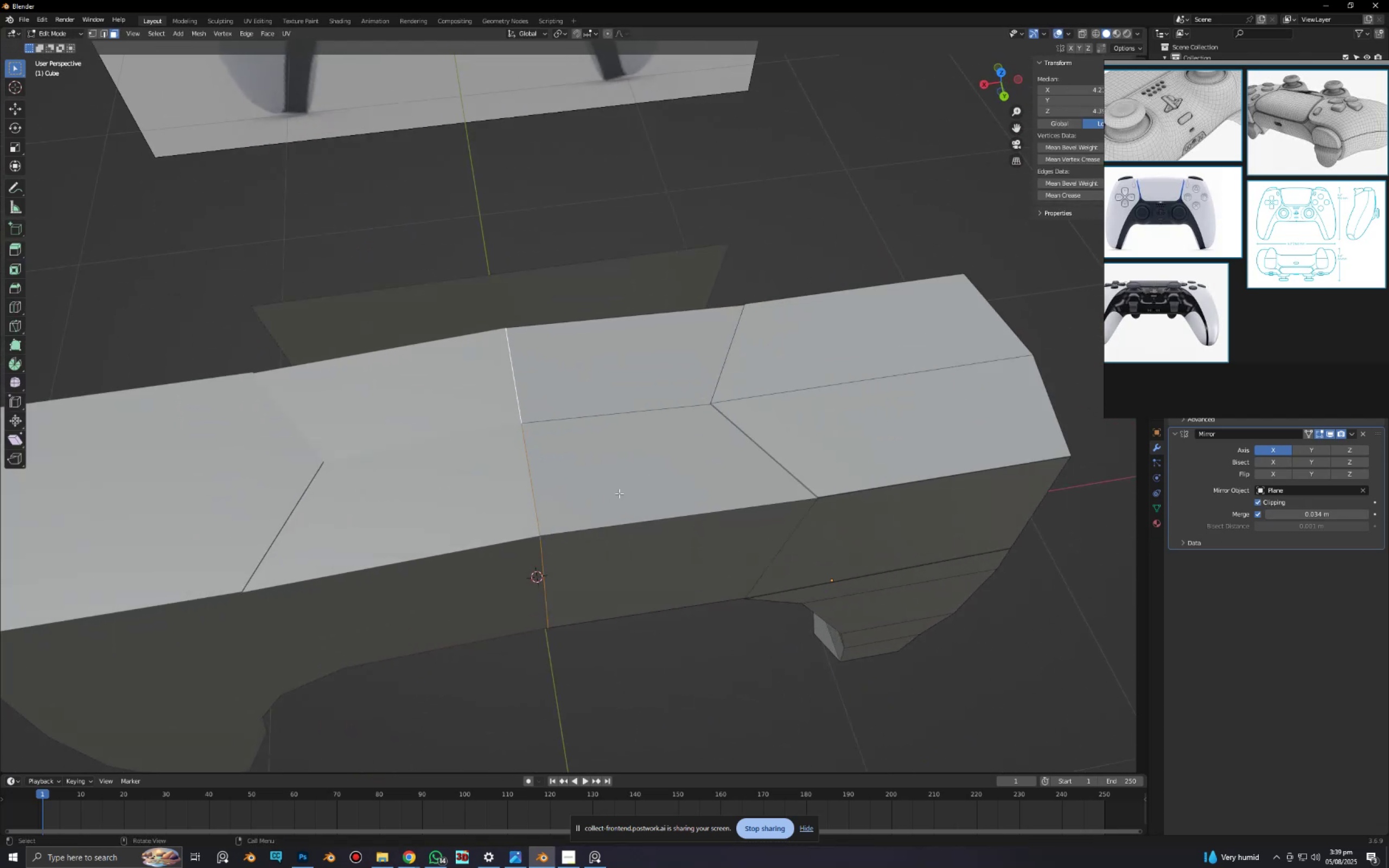 
hold_key(key=ShiftLeft, duration=0.3)
 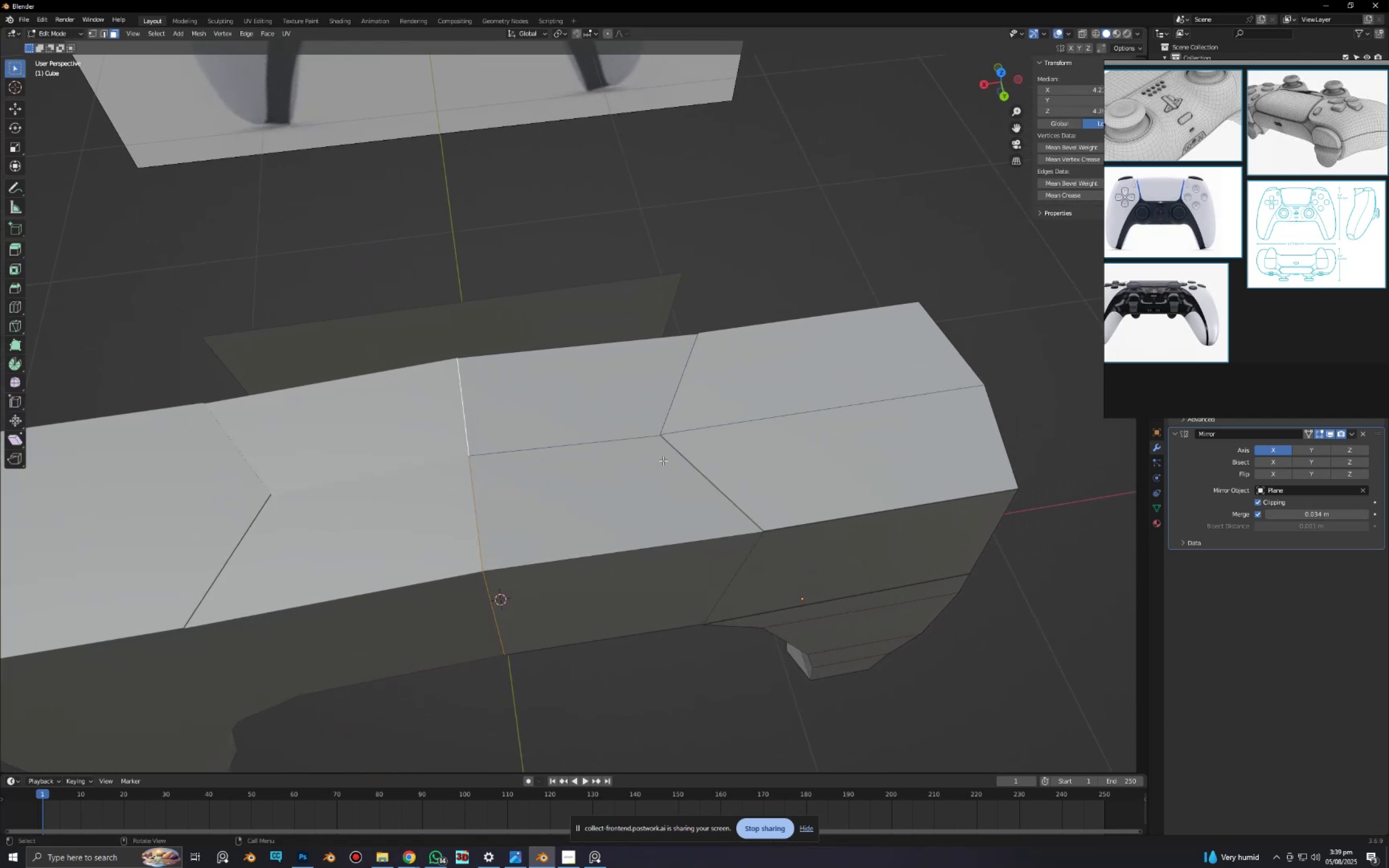 
key(1)
 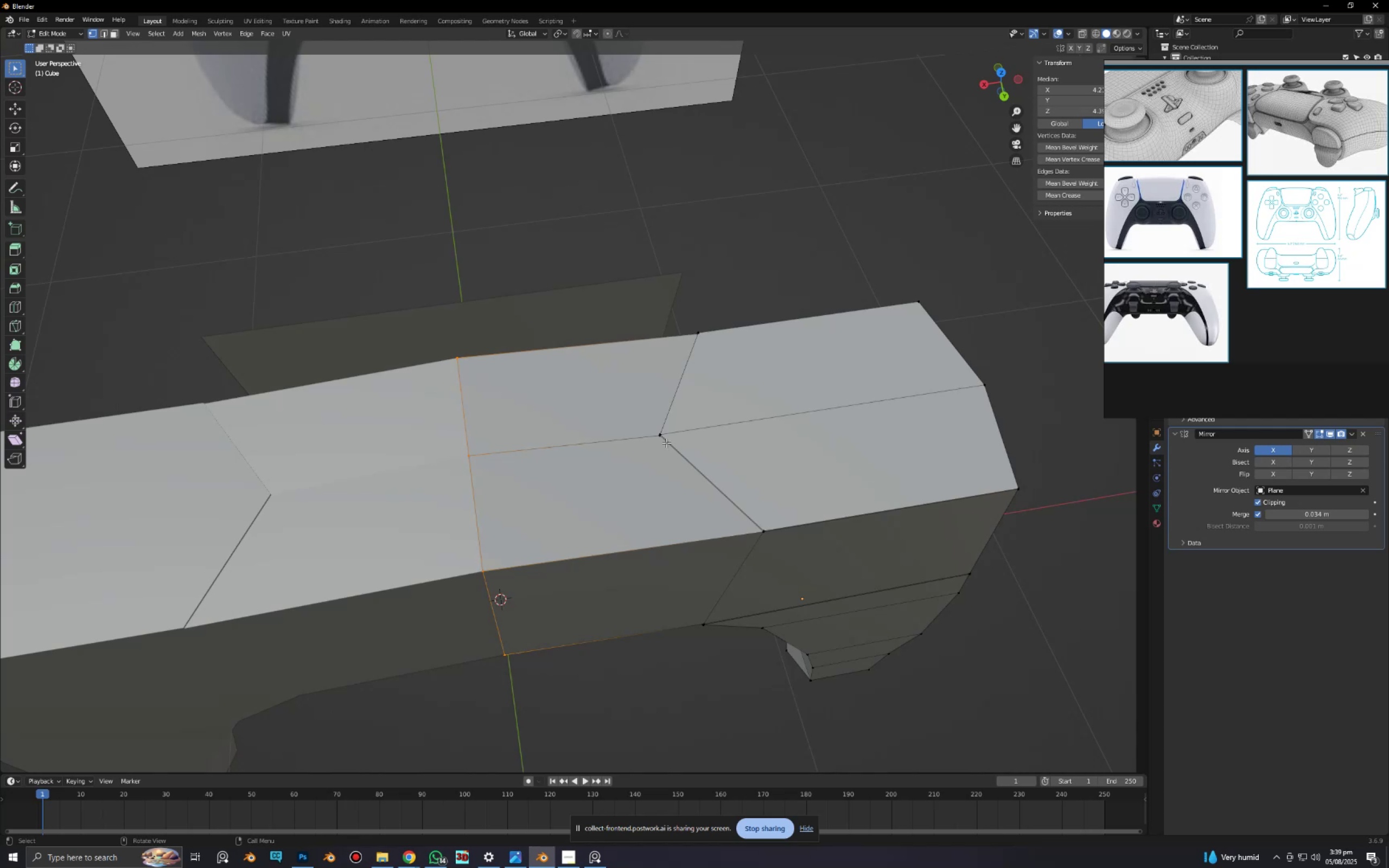 
left_click([666, 442])
 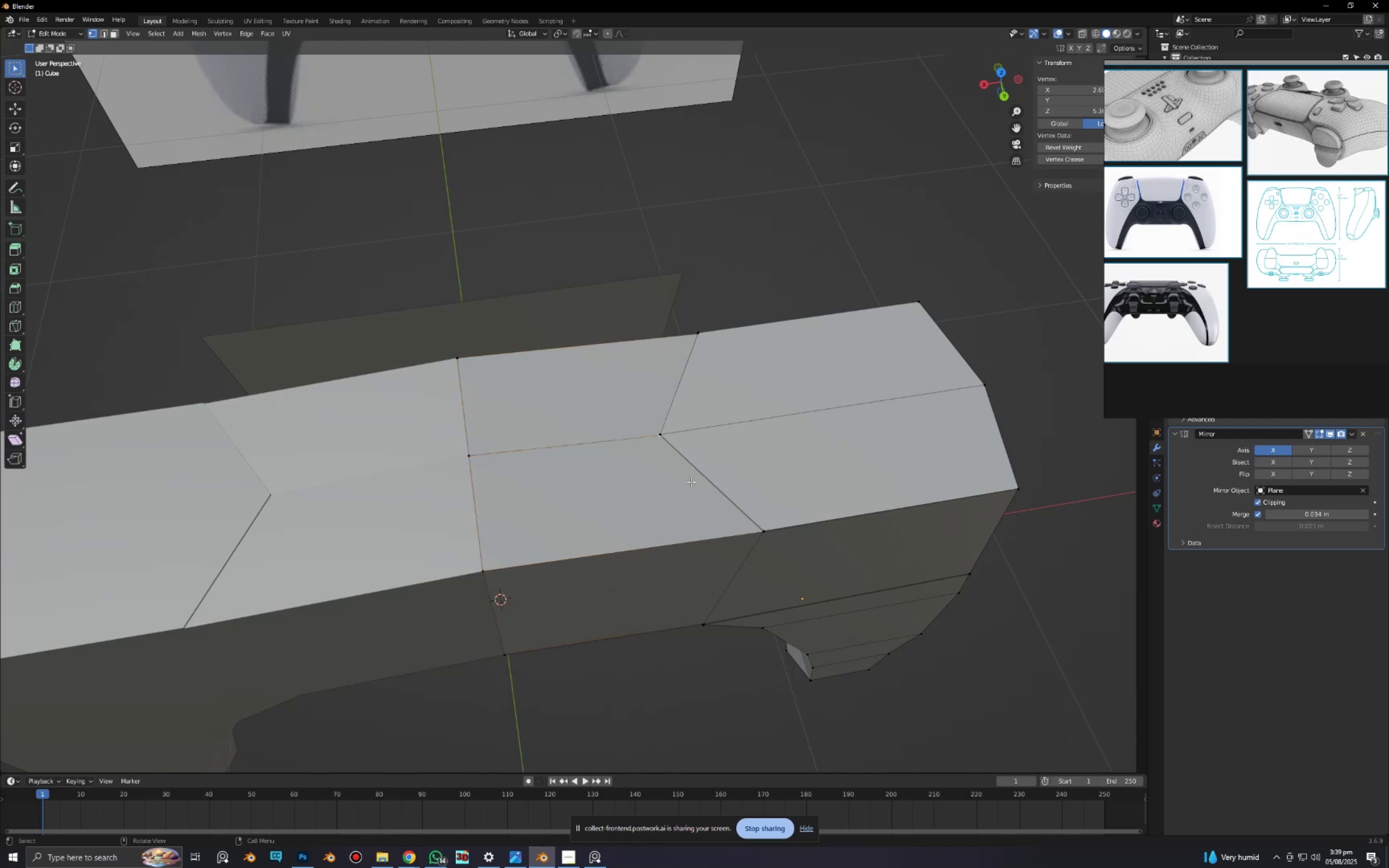 
key(G)
 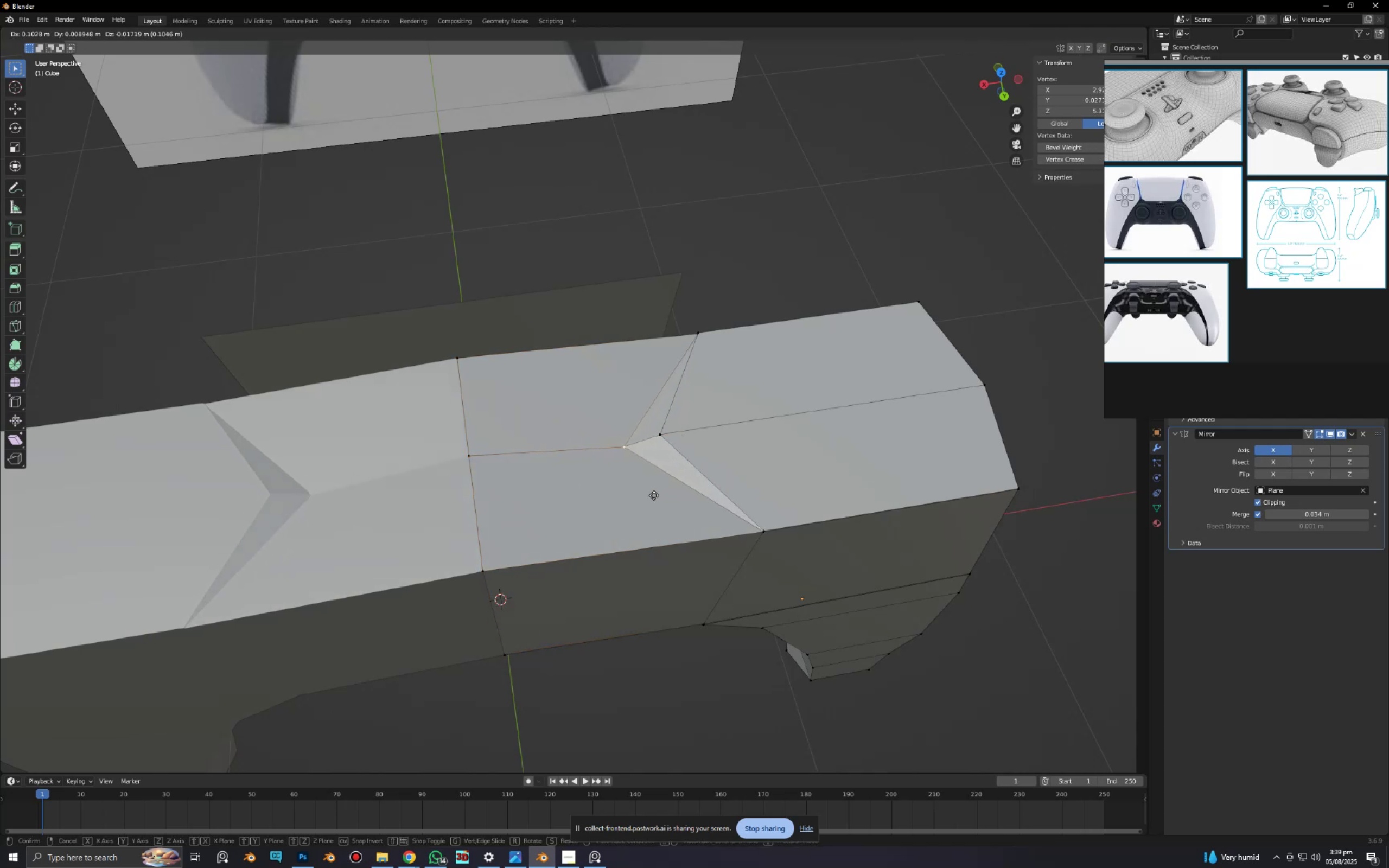 
double_click([666, 439])
 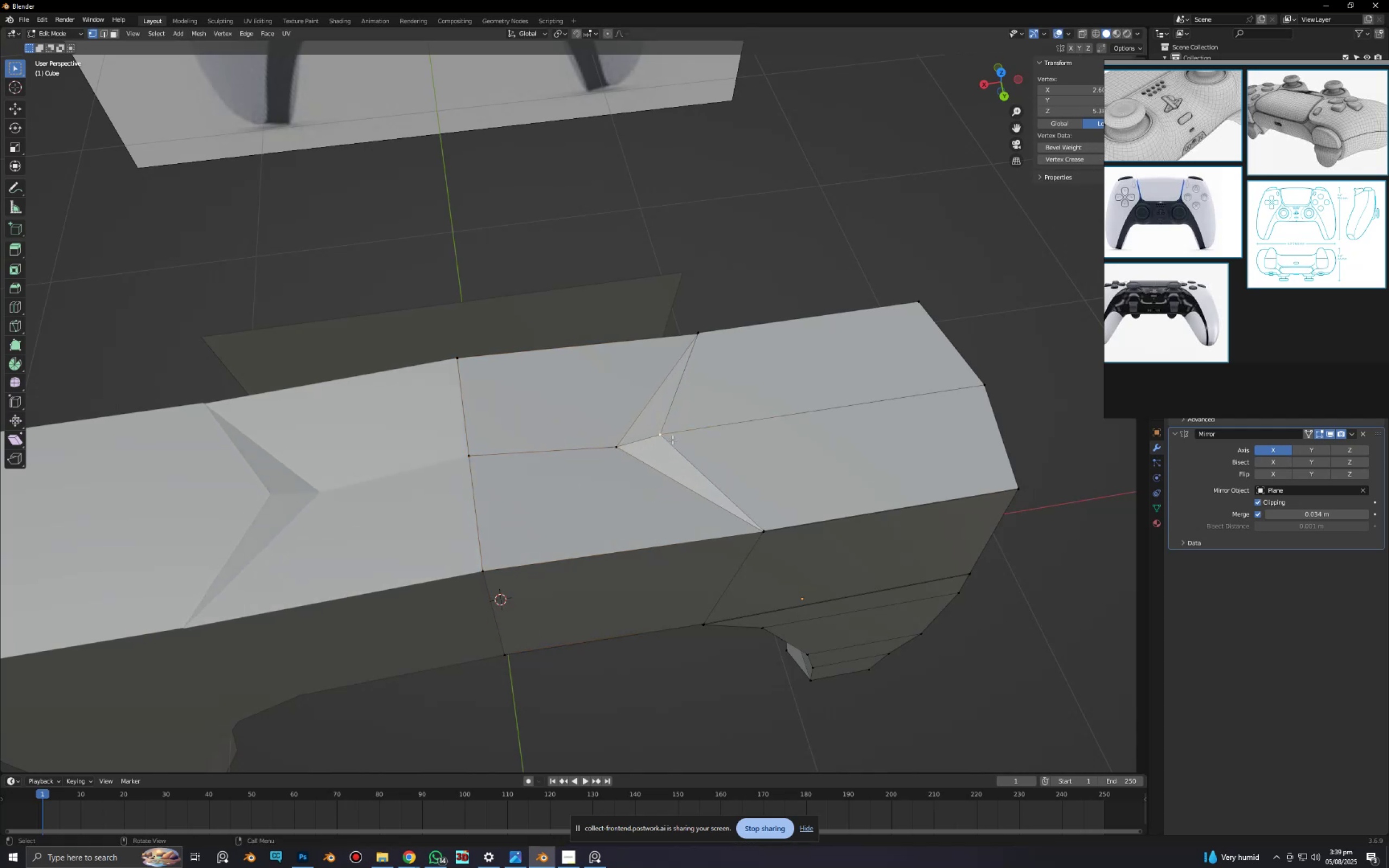 
key(G)
 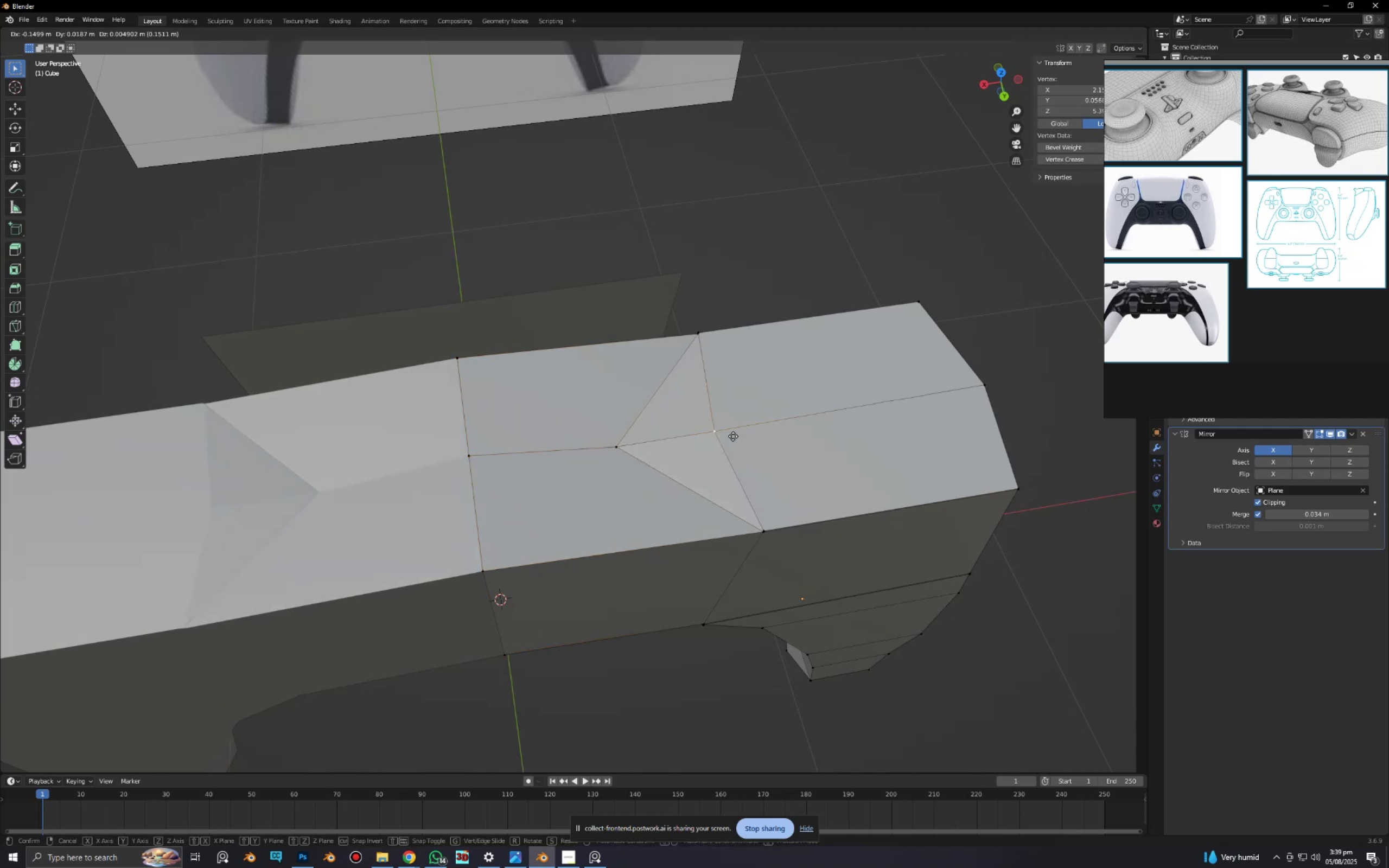 
left_click([737, 436])
 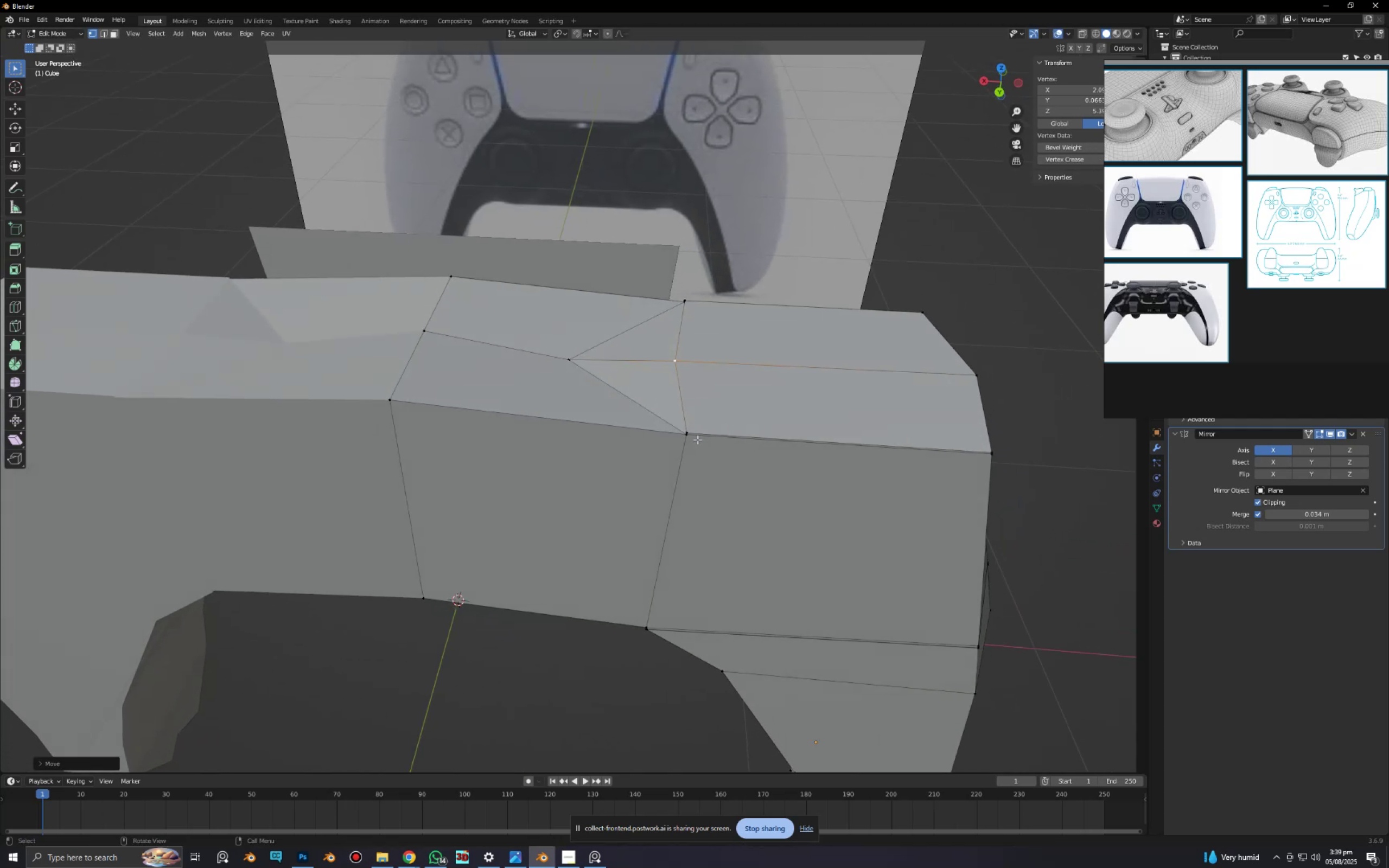 
left_click([691, 433])
 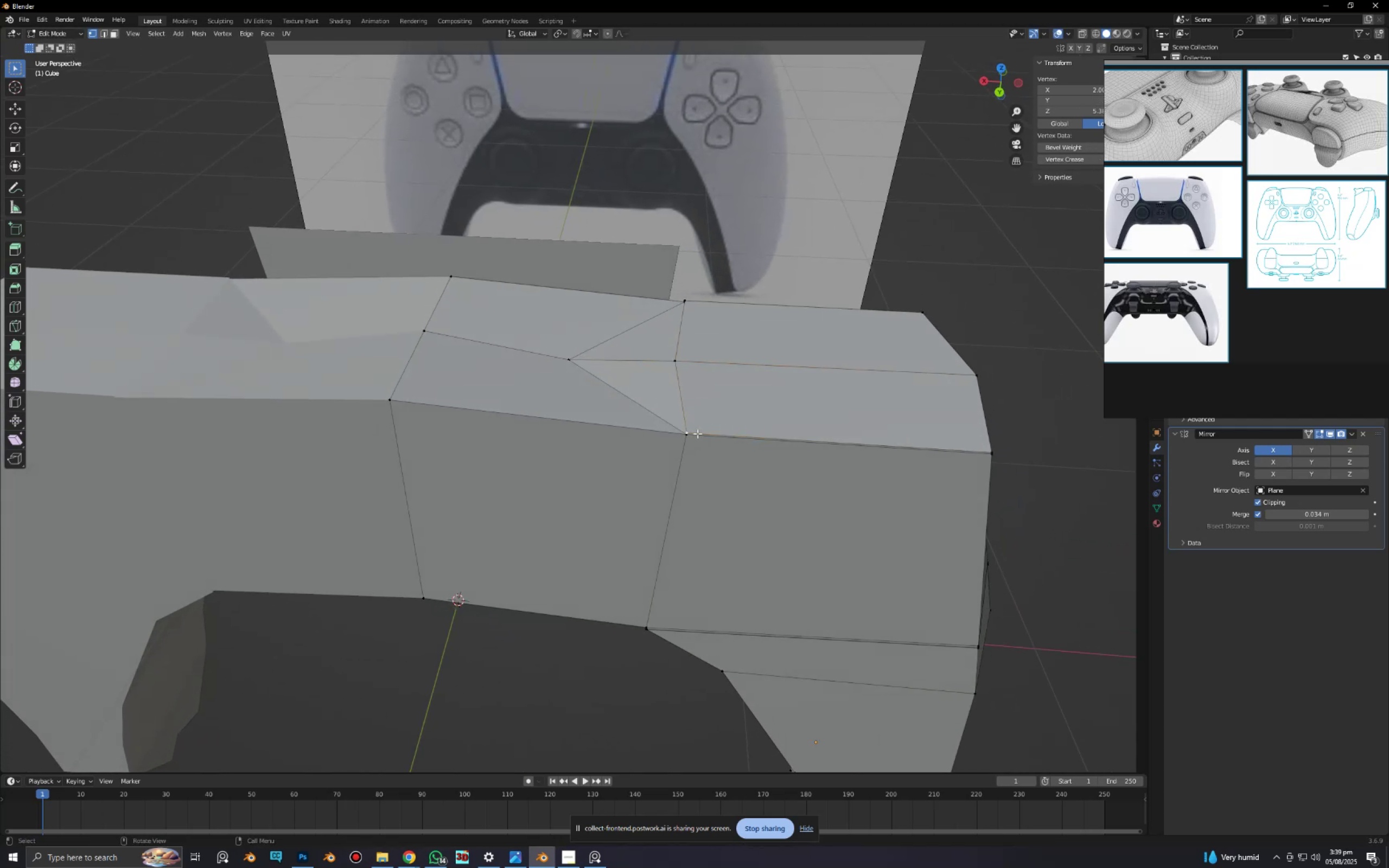 
key(G)
 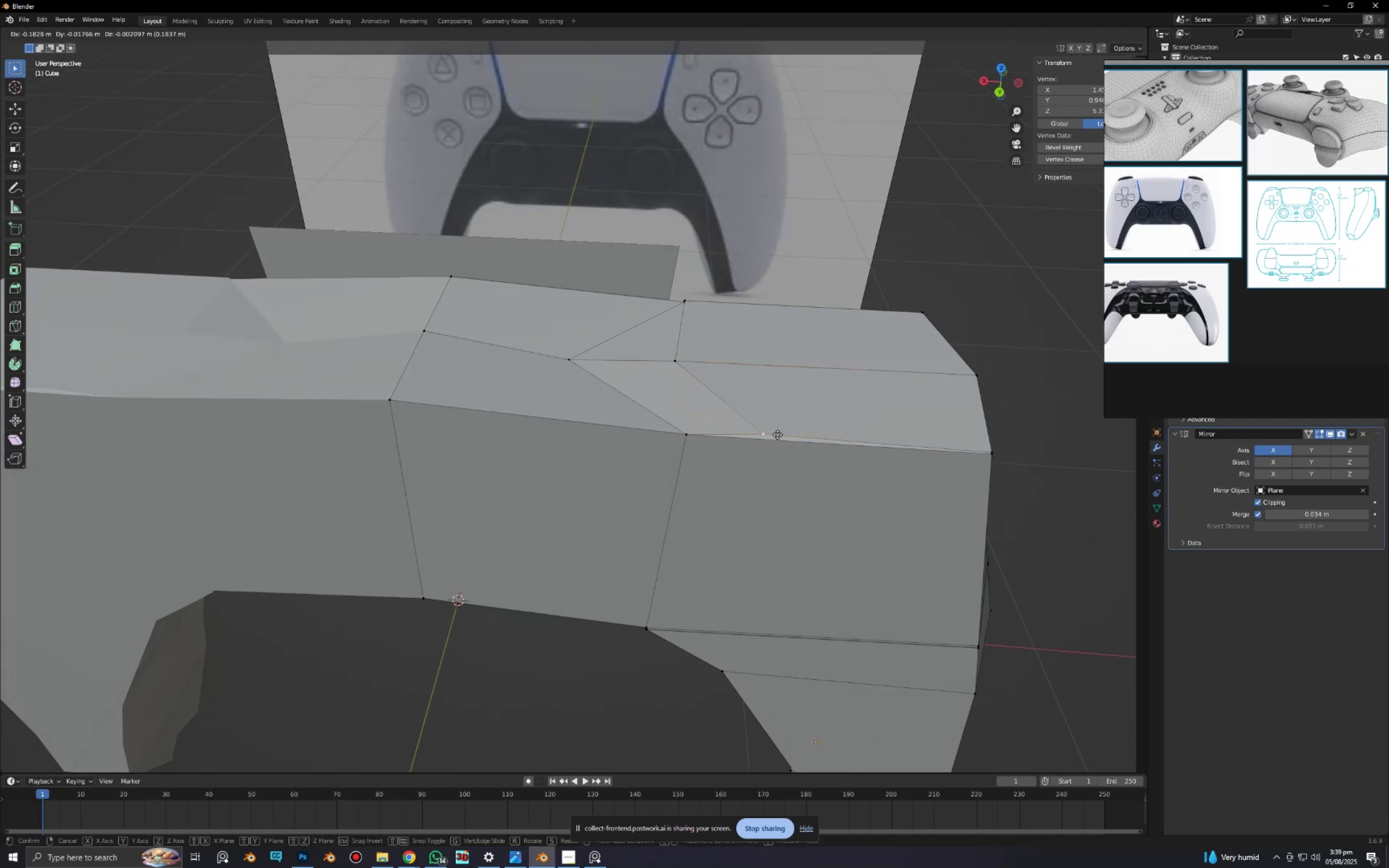 
left_click([778, 435])
 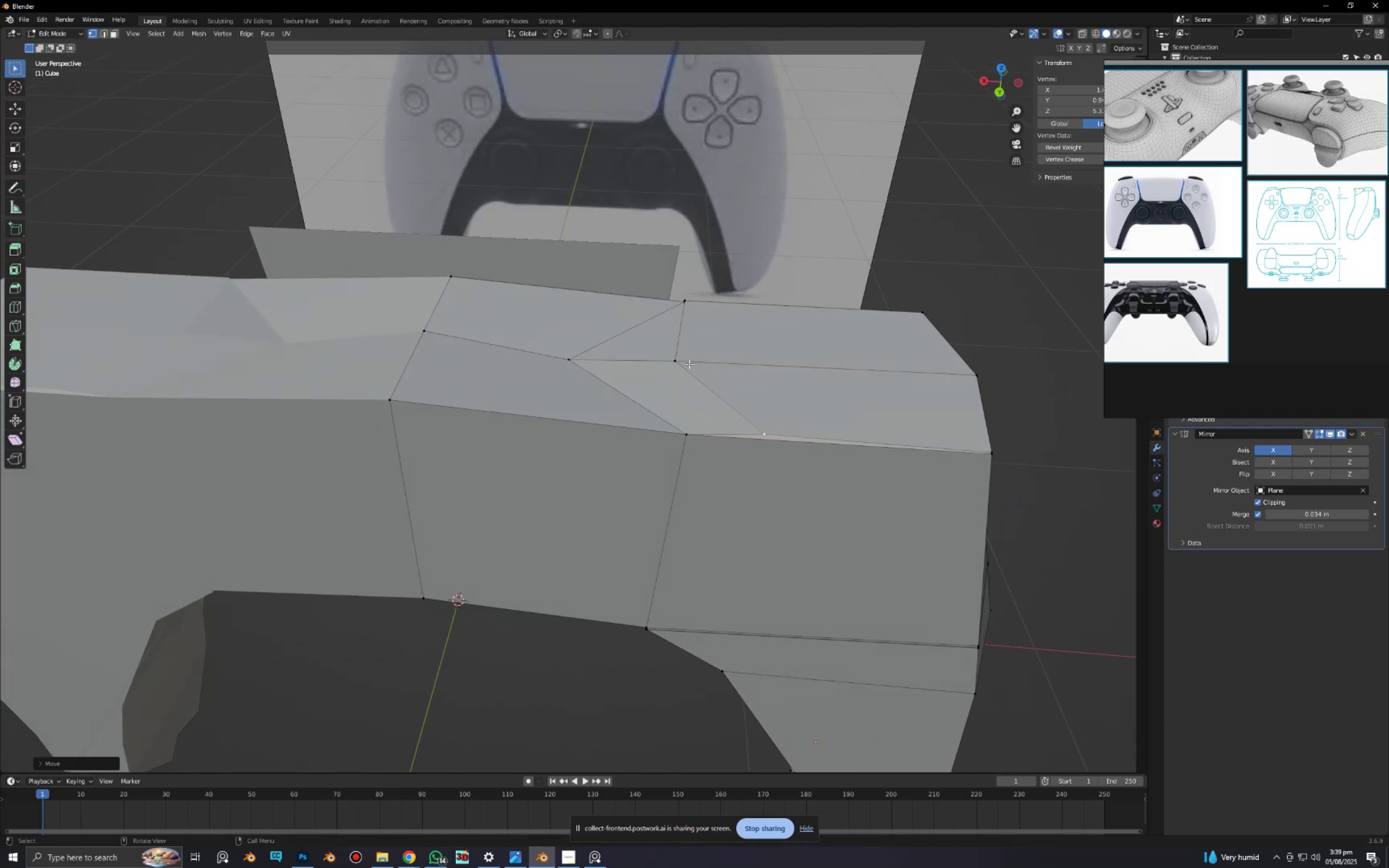 
left_click([686, 362])
 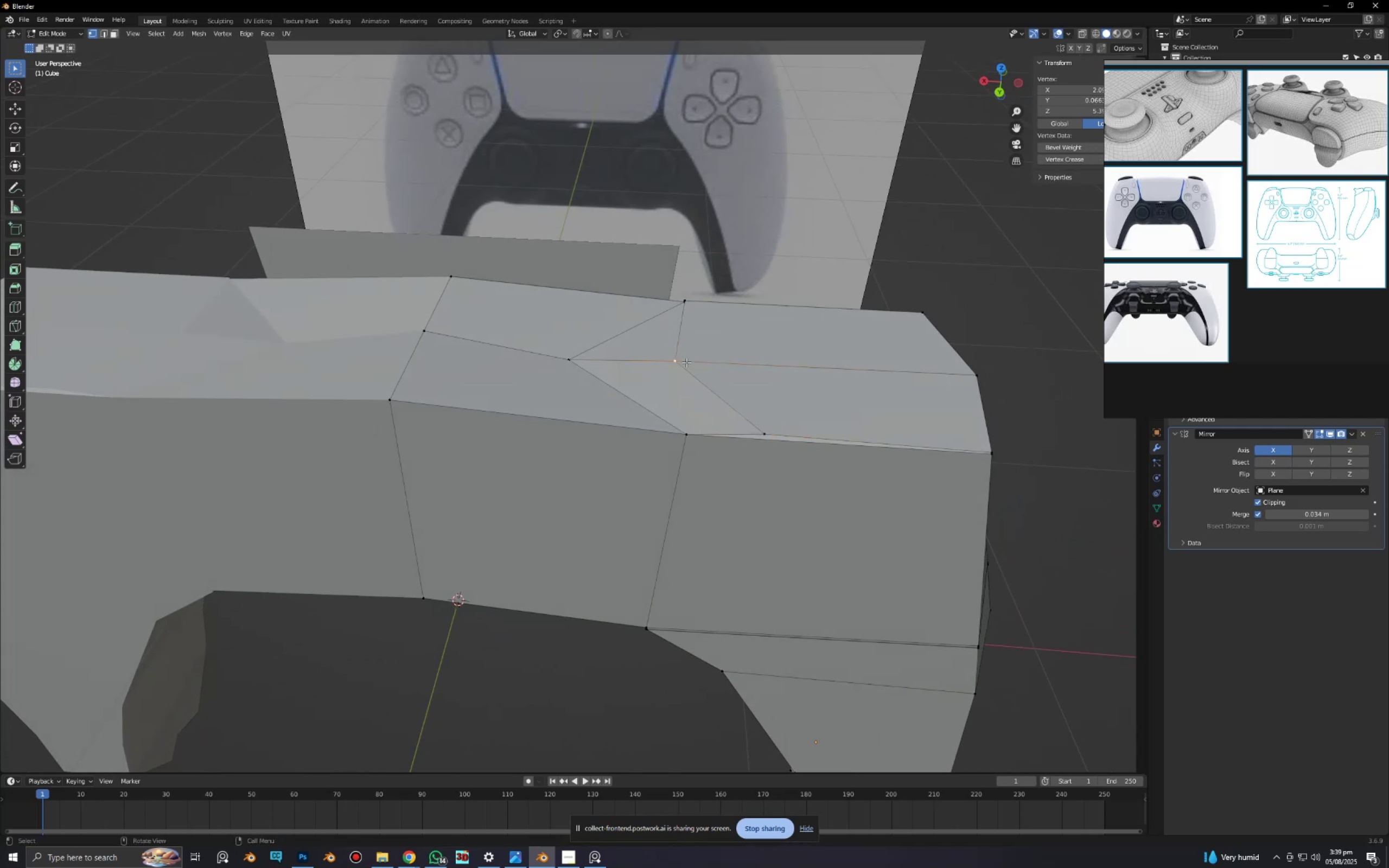 
key(G)
 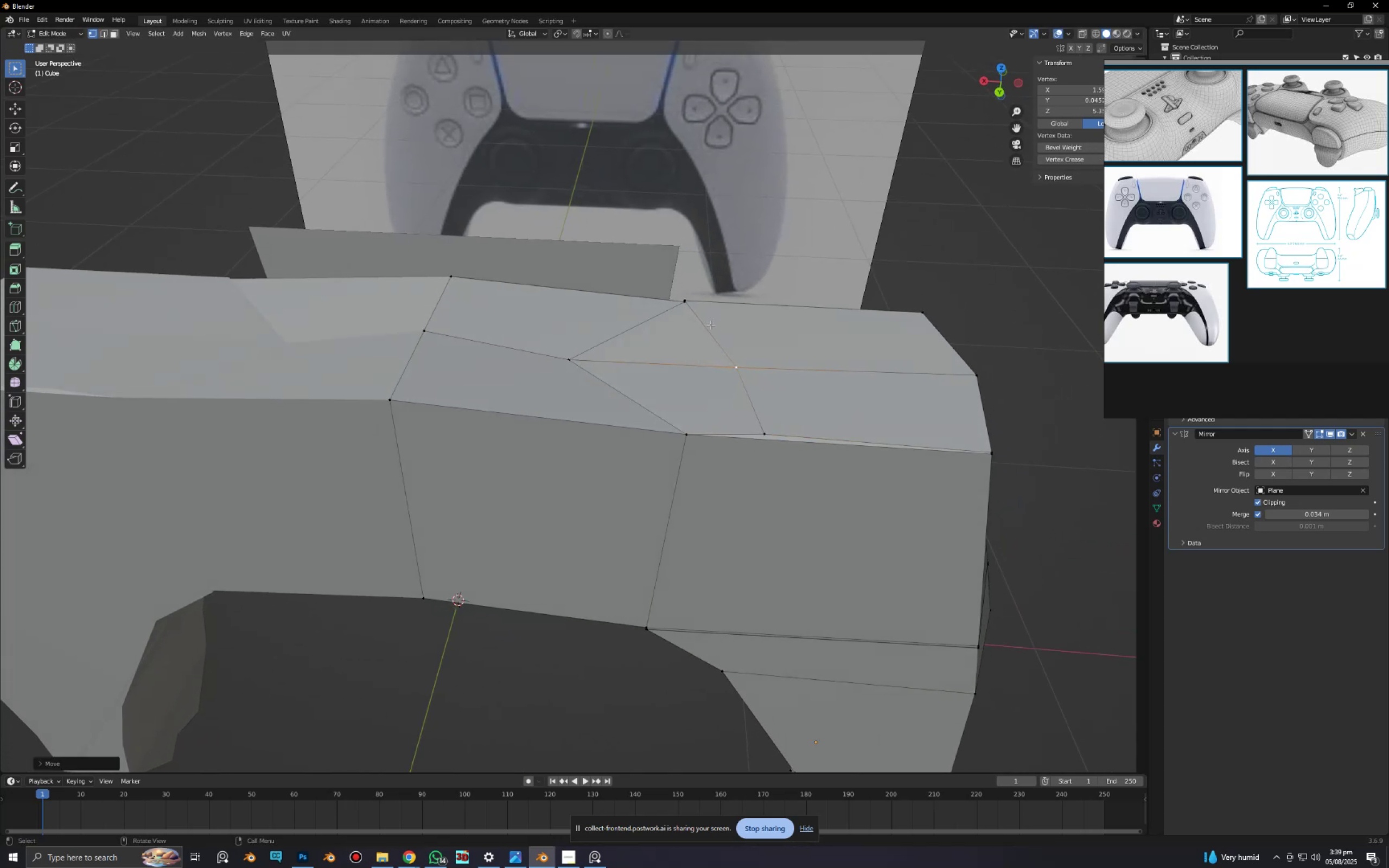 
double_click([694, 311])
 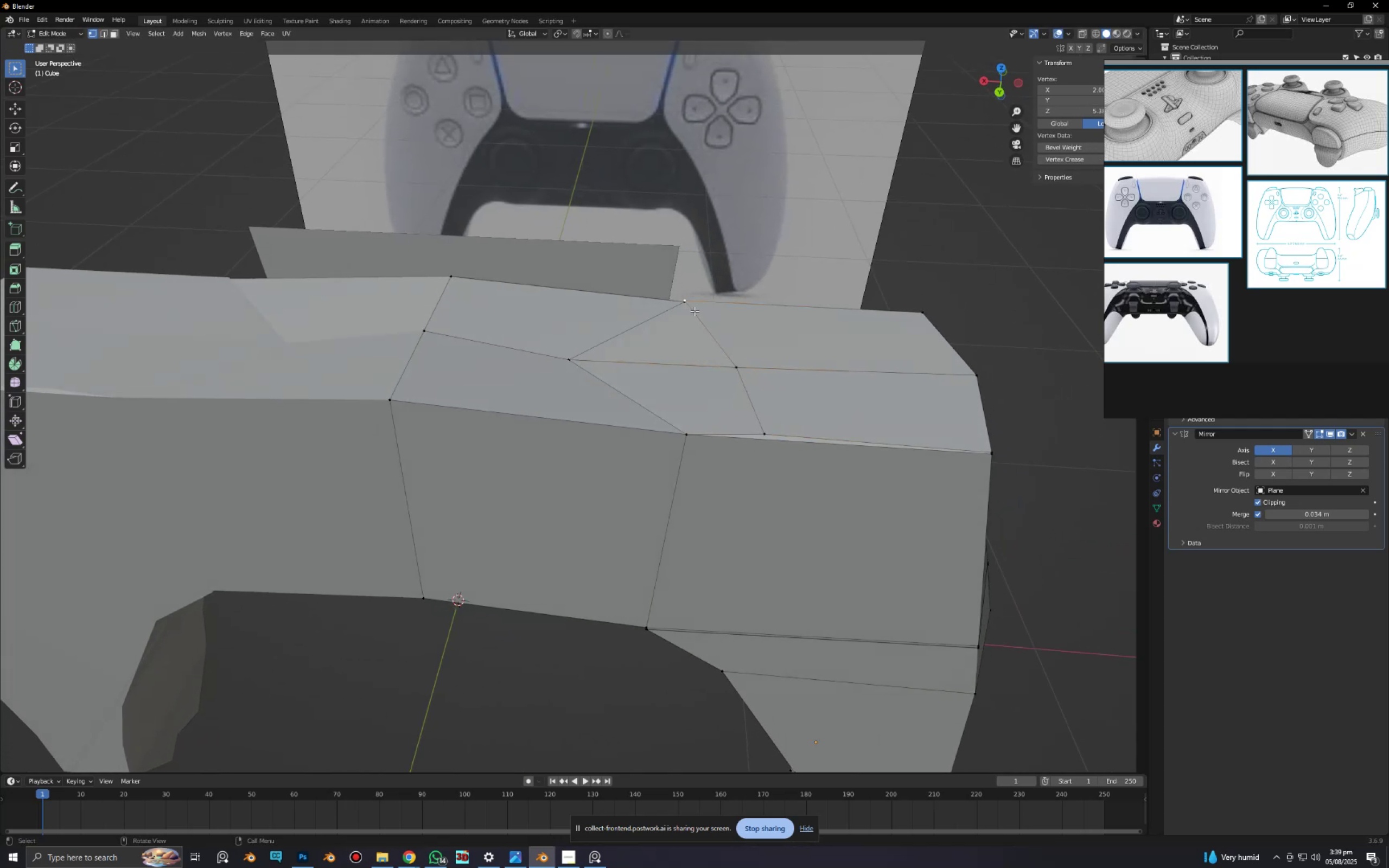 
key(G)
 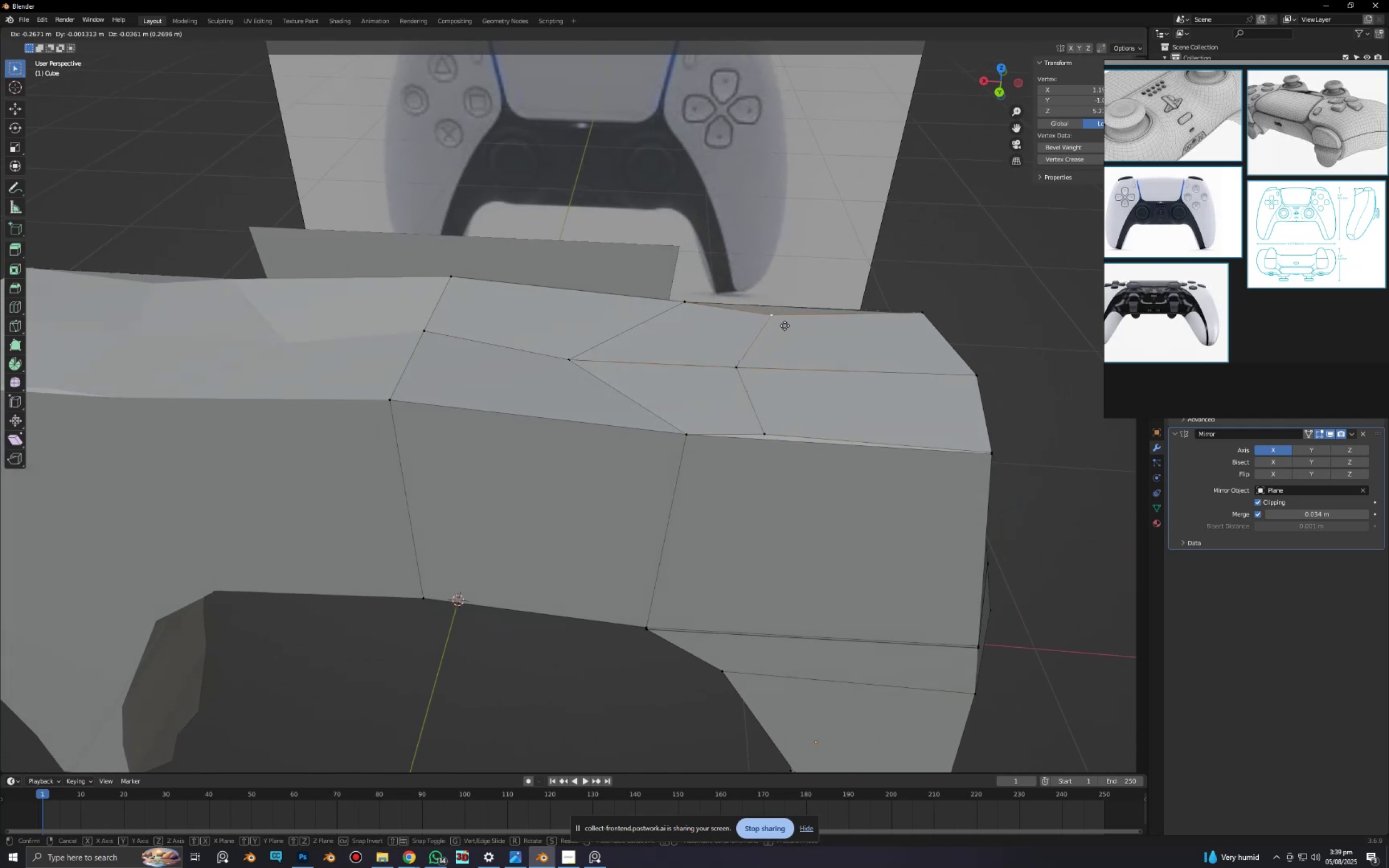 
left_click([788, 326])
 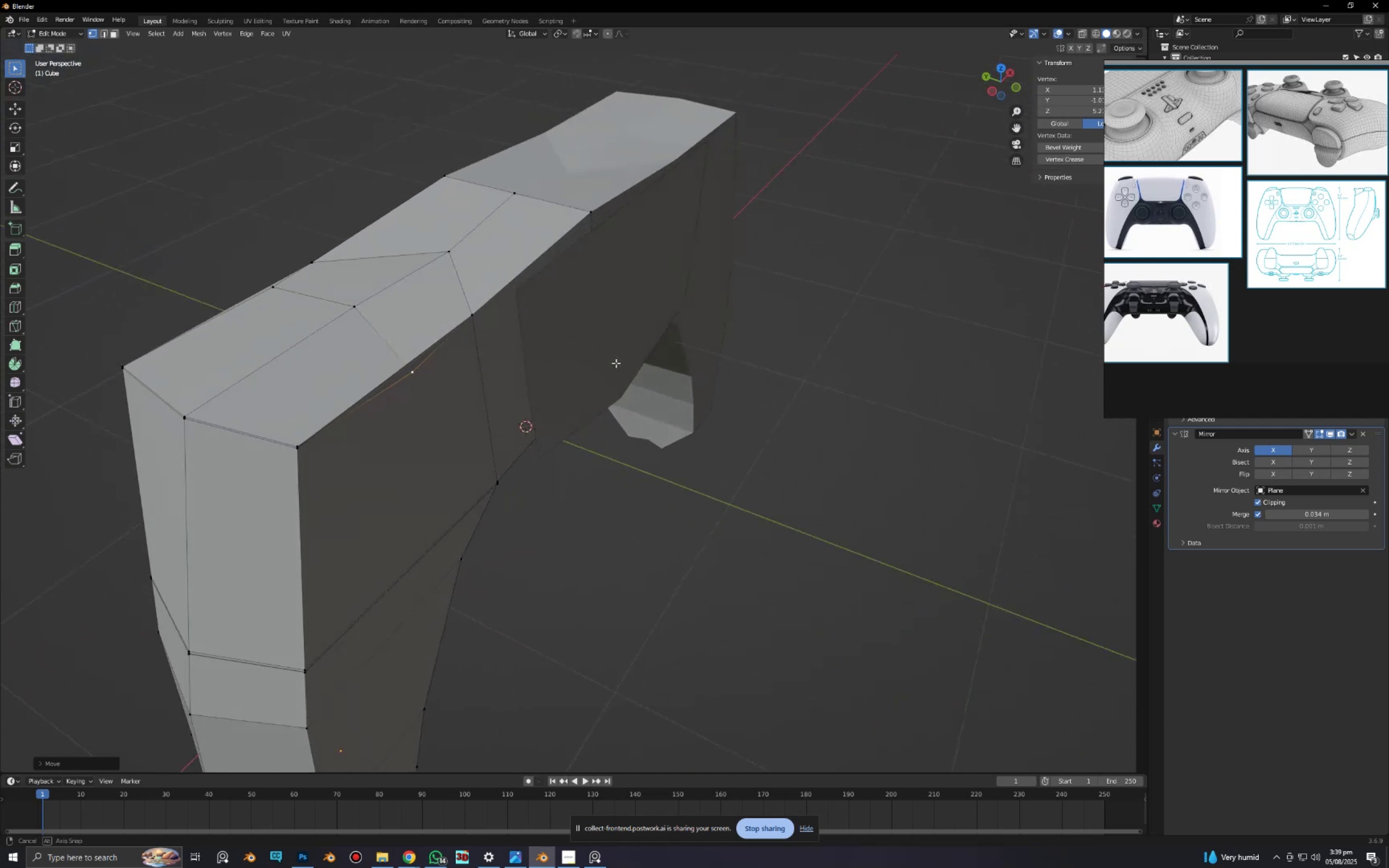 
left_click([310, 436])
 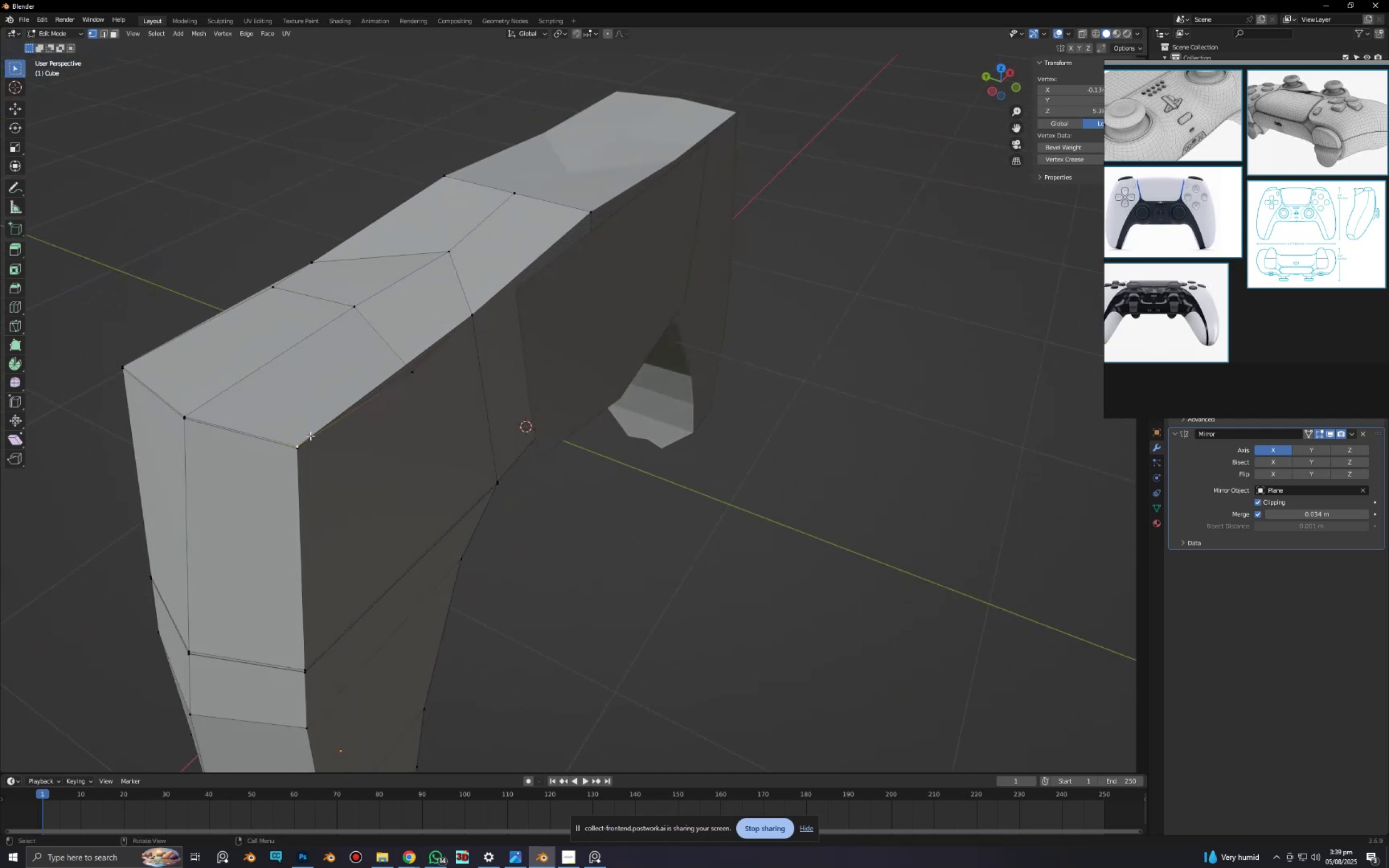 
type(gz)
 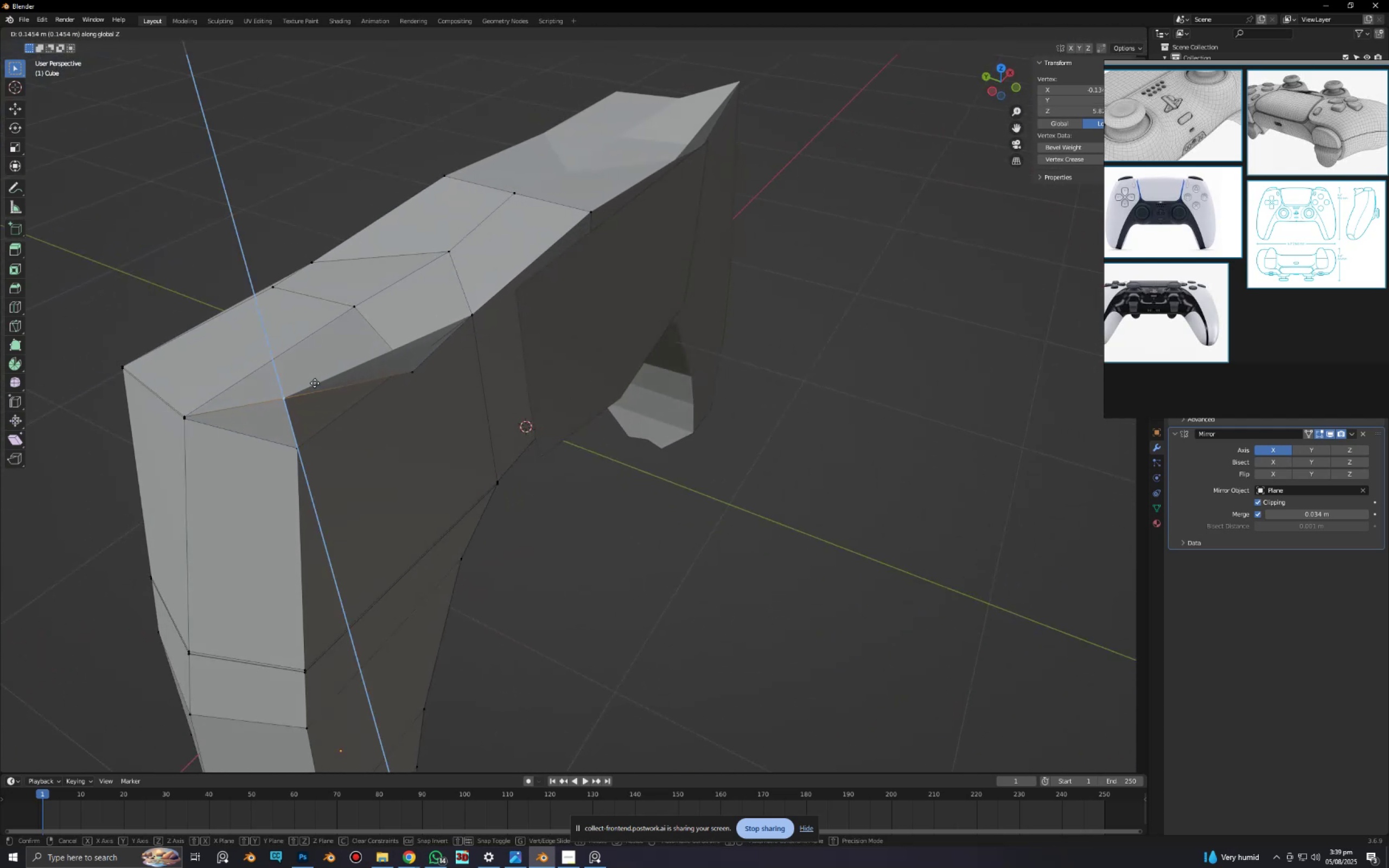 
left_click([315, 383])
 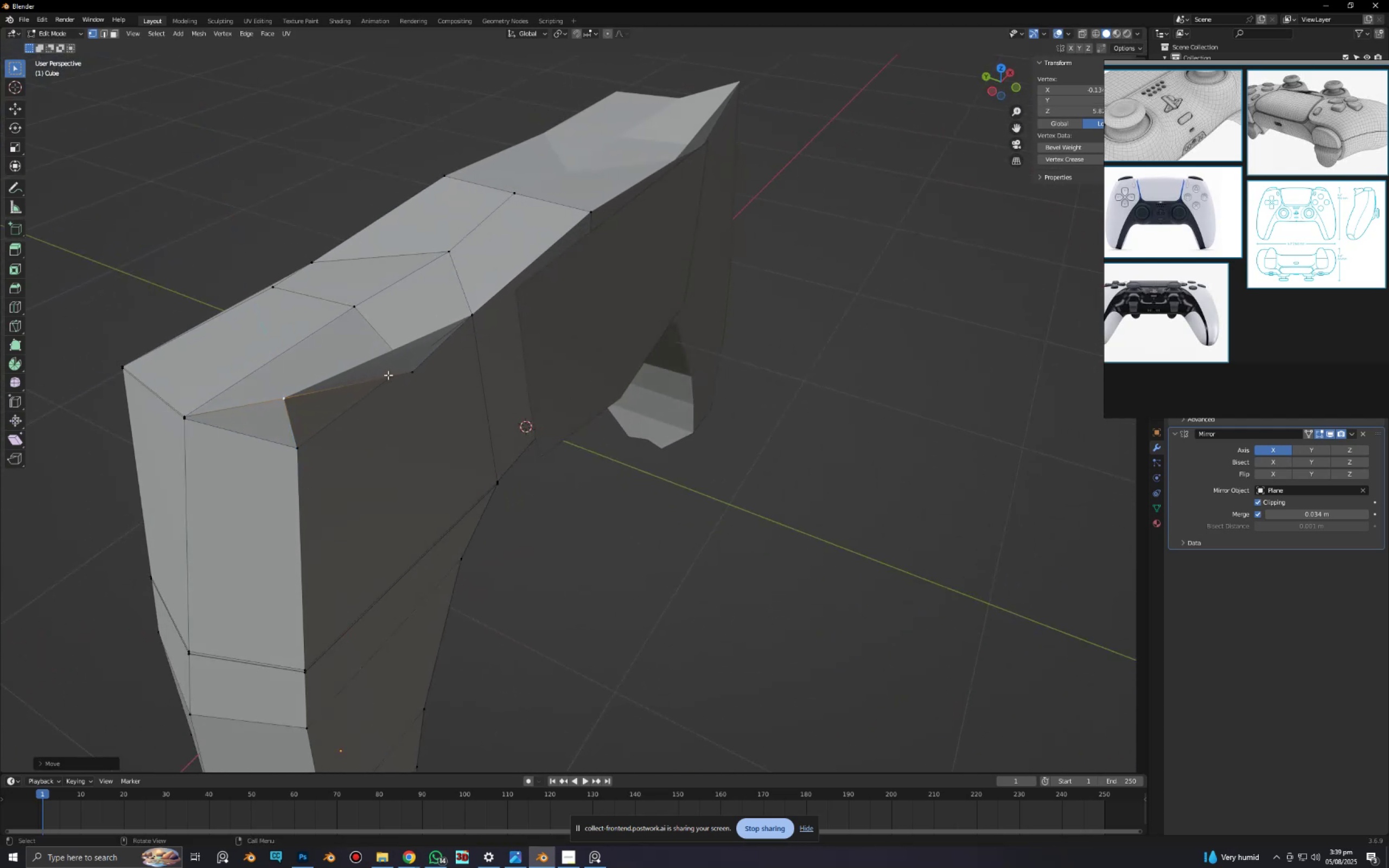 
type(gz)
 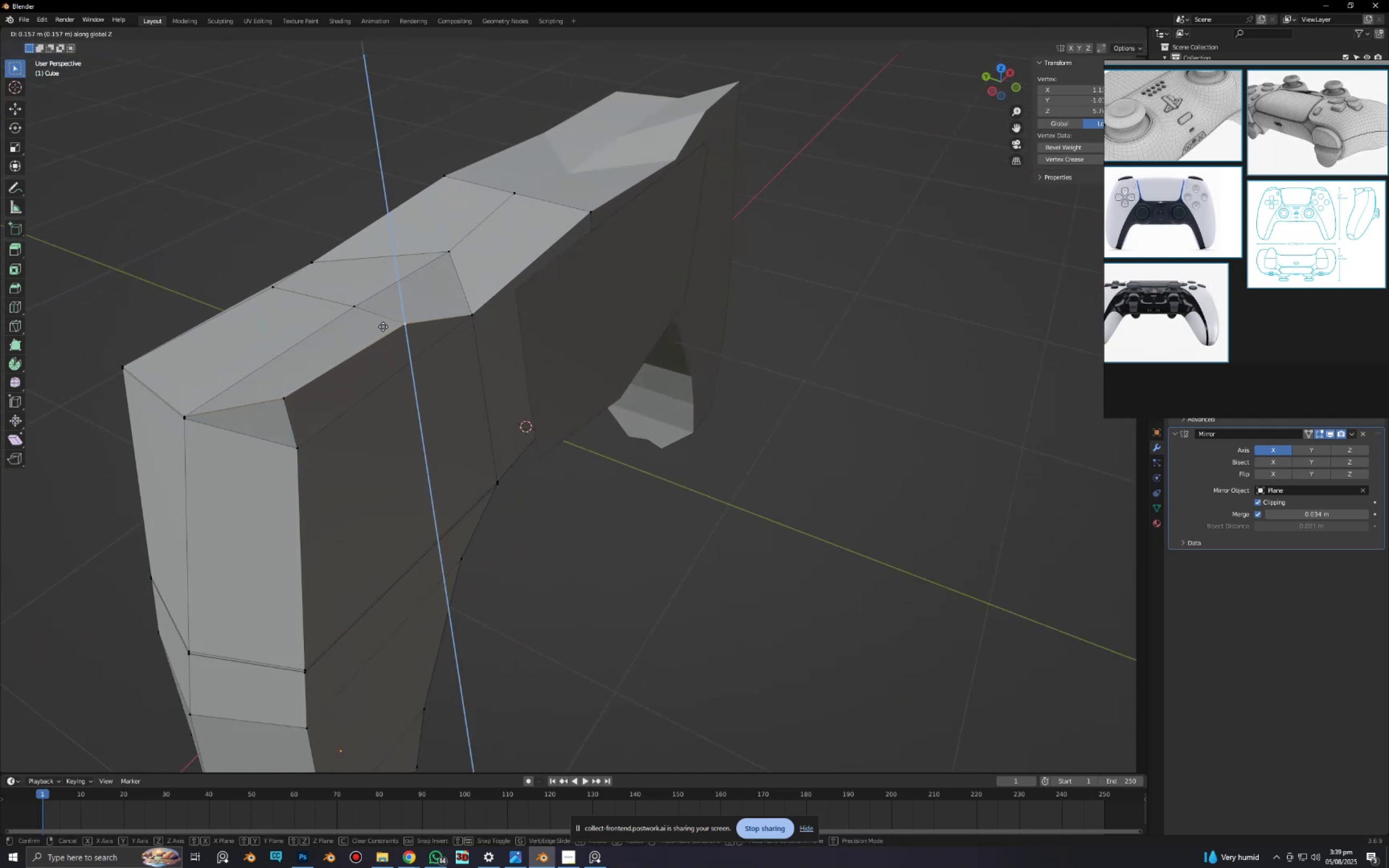 
left_click([383, 327])
 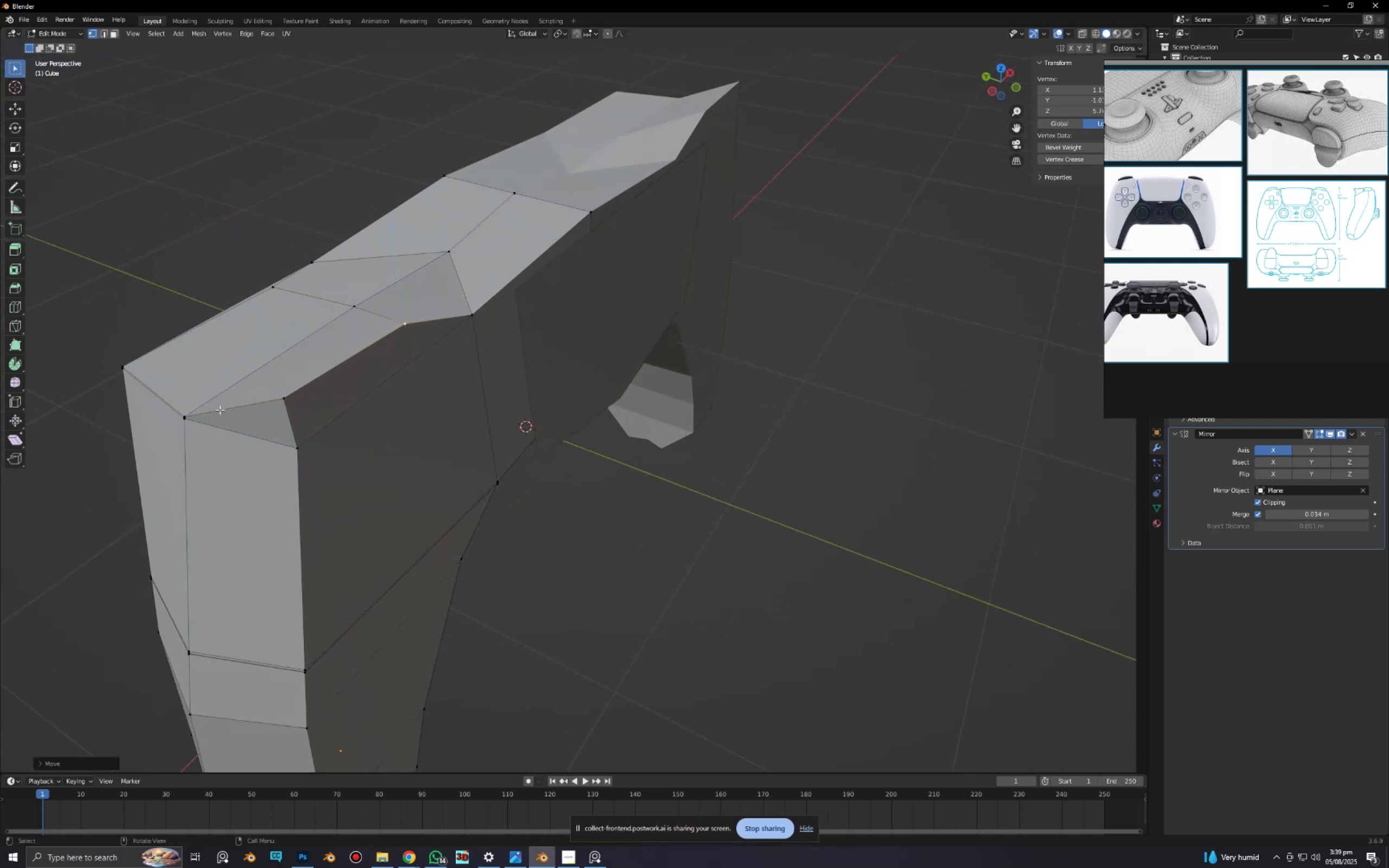 
left_click([210, 407])
 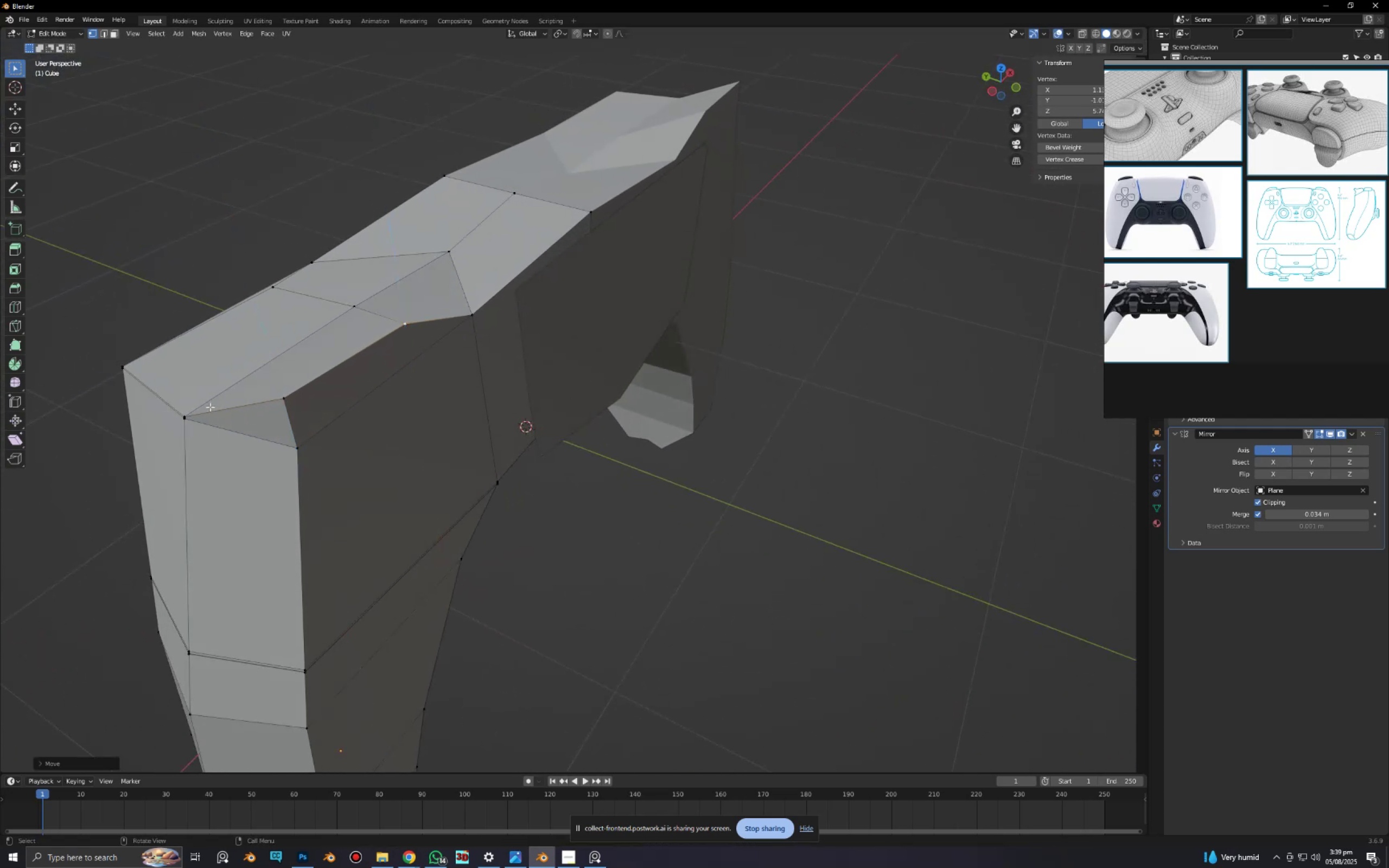 
type(gz)
 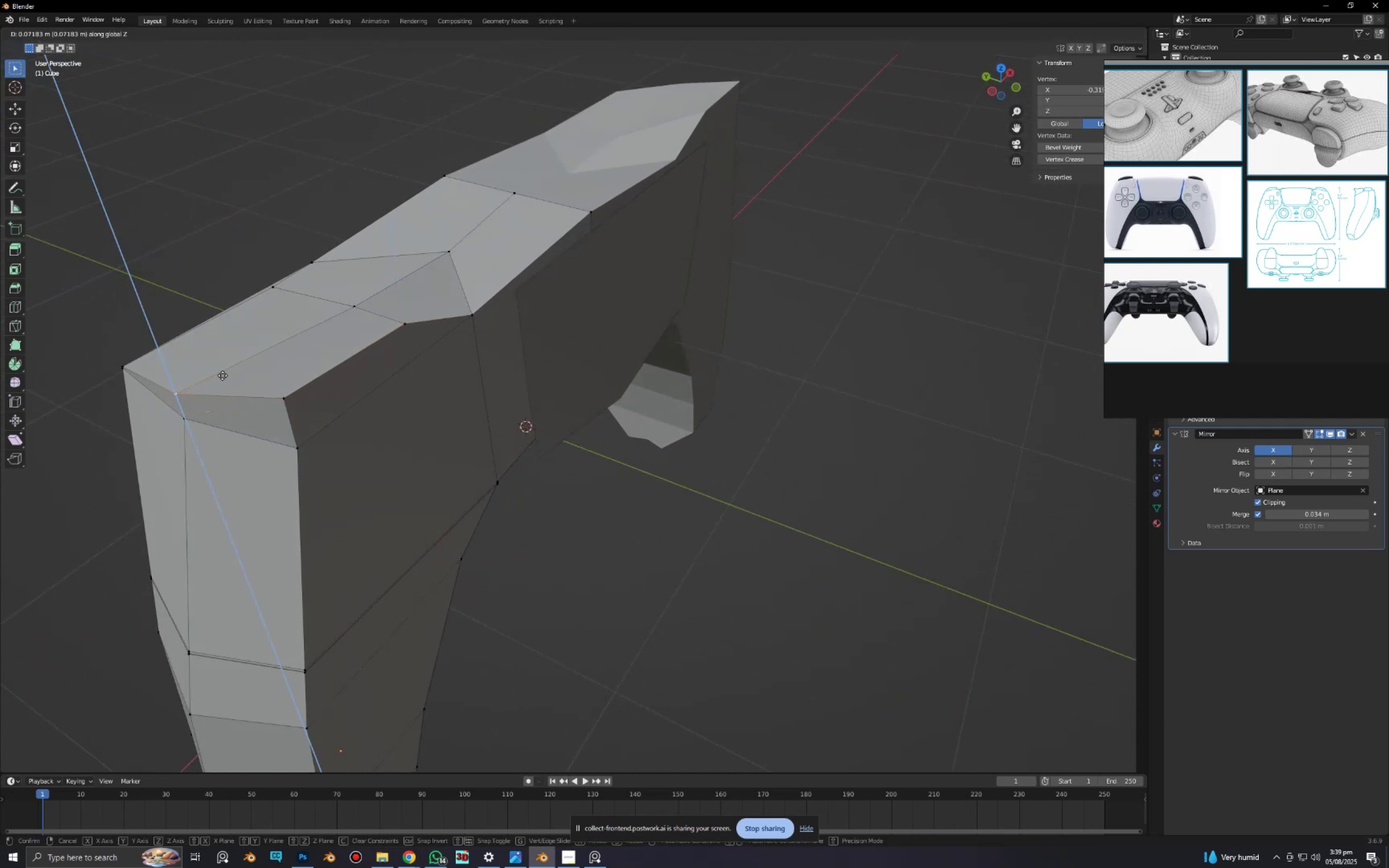 
left_click([222, 375])
 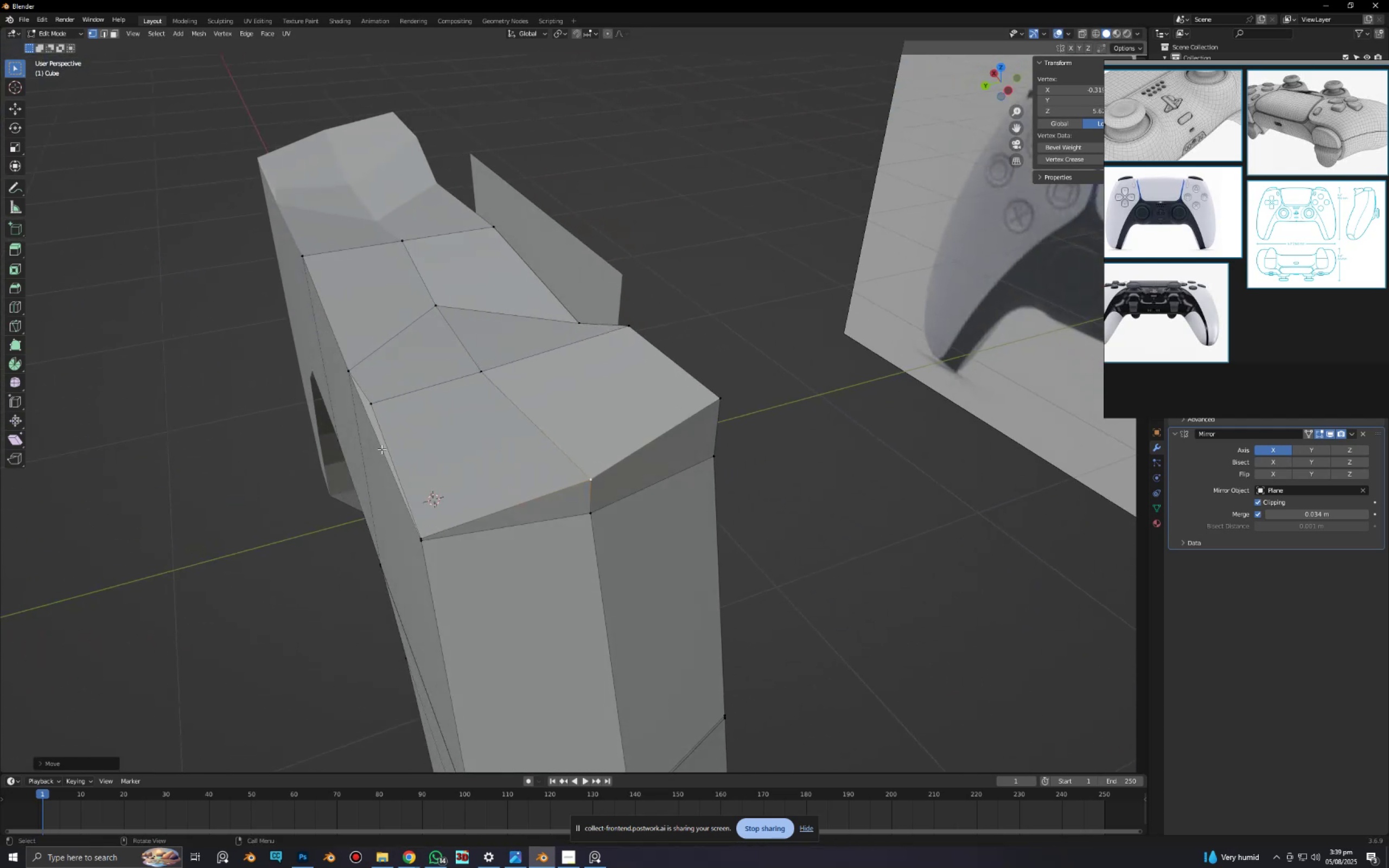 
left_click([392, 481])
 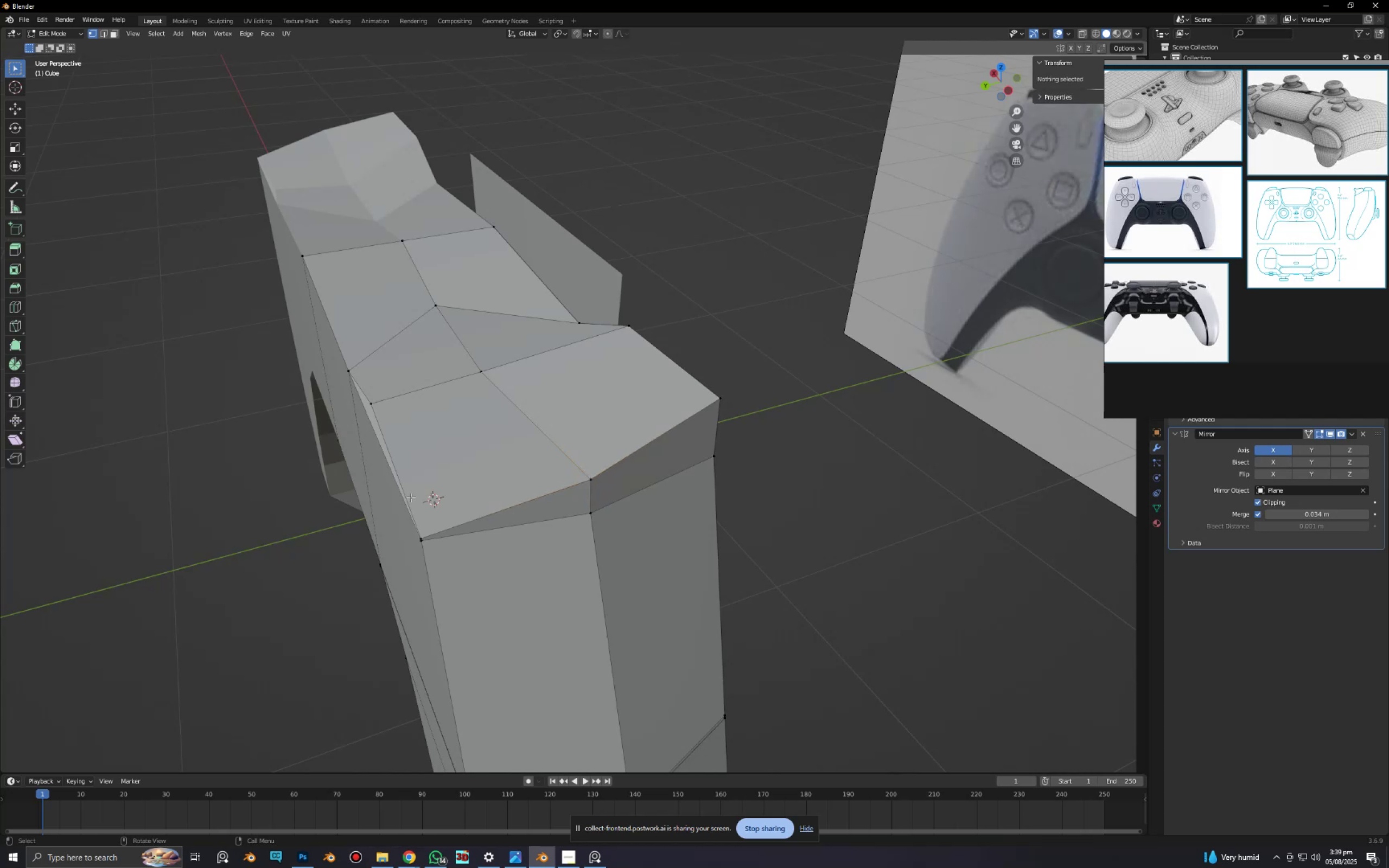 
left_click([412, 497])
 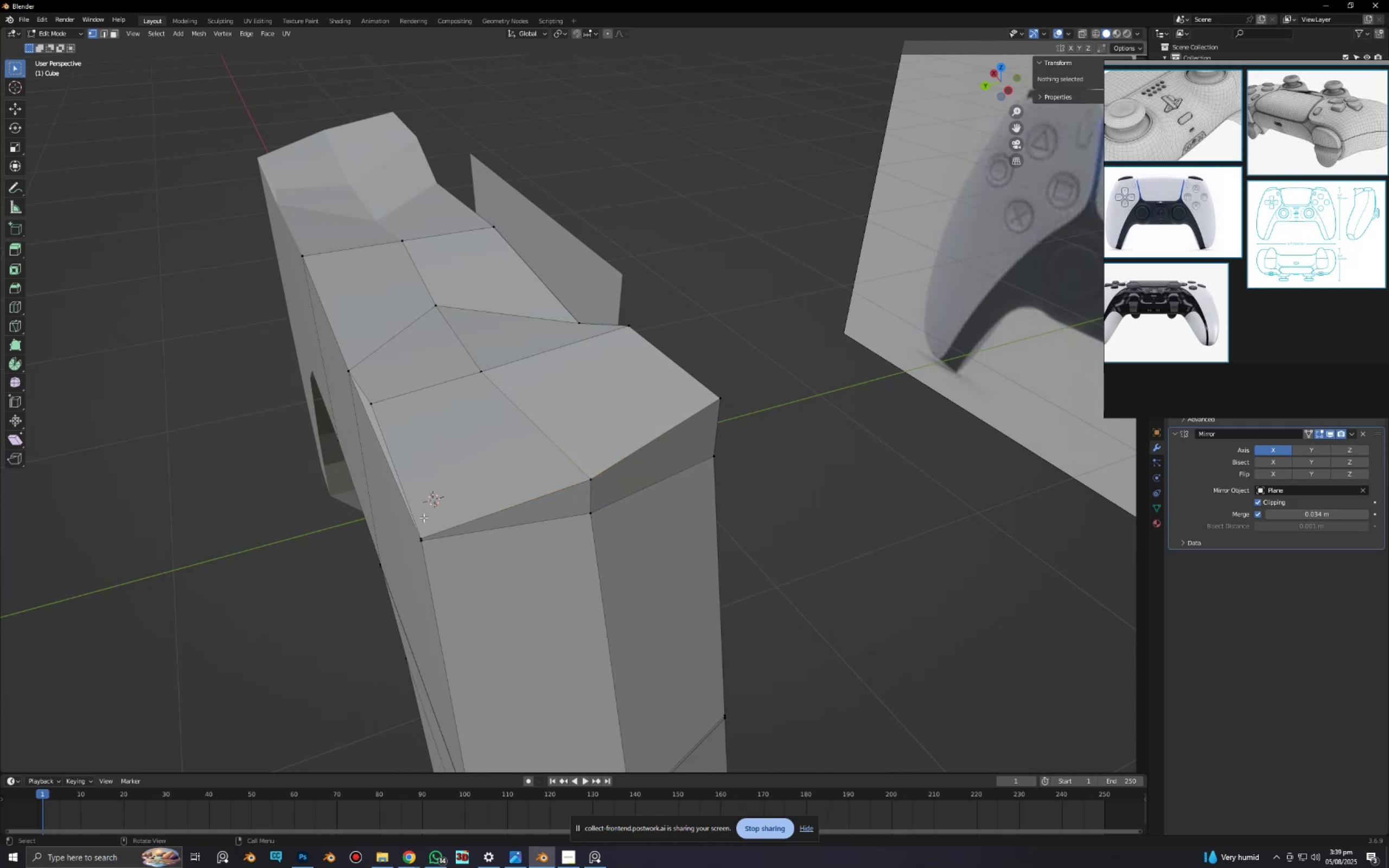 
left_click([424, 518])
 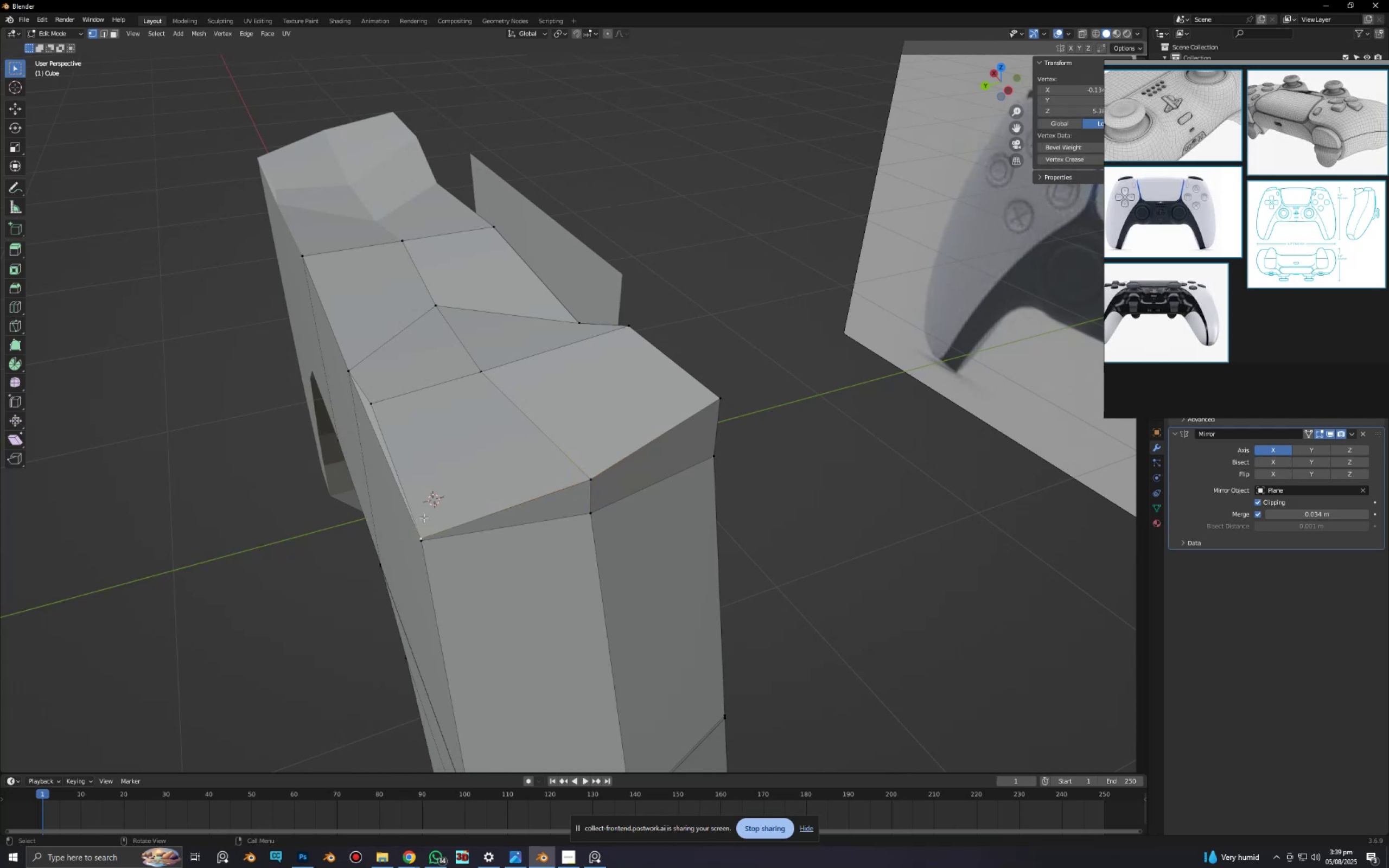 
type(gz)
 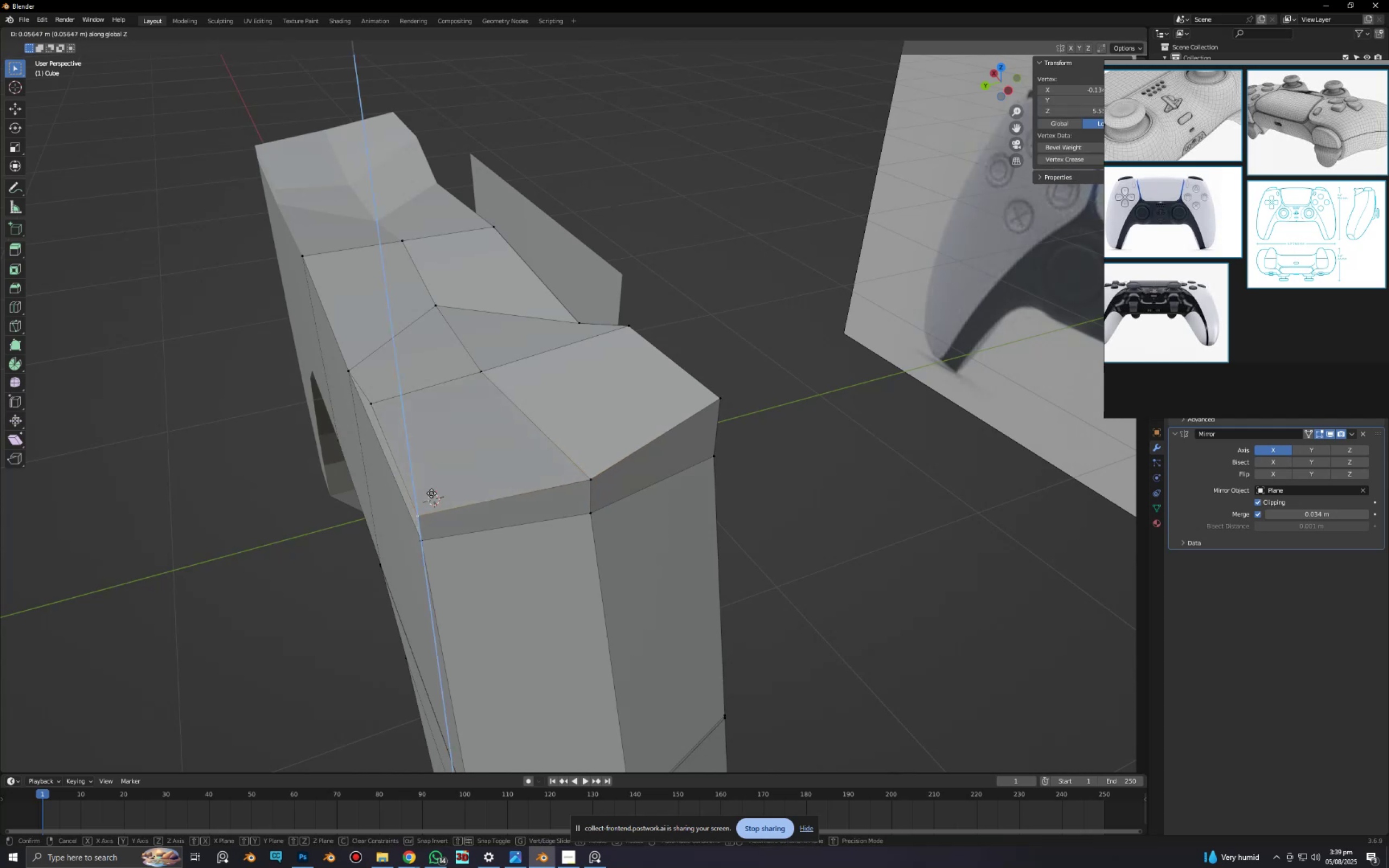 
left_click([433, 490])
 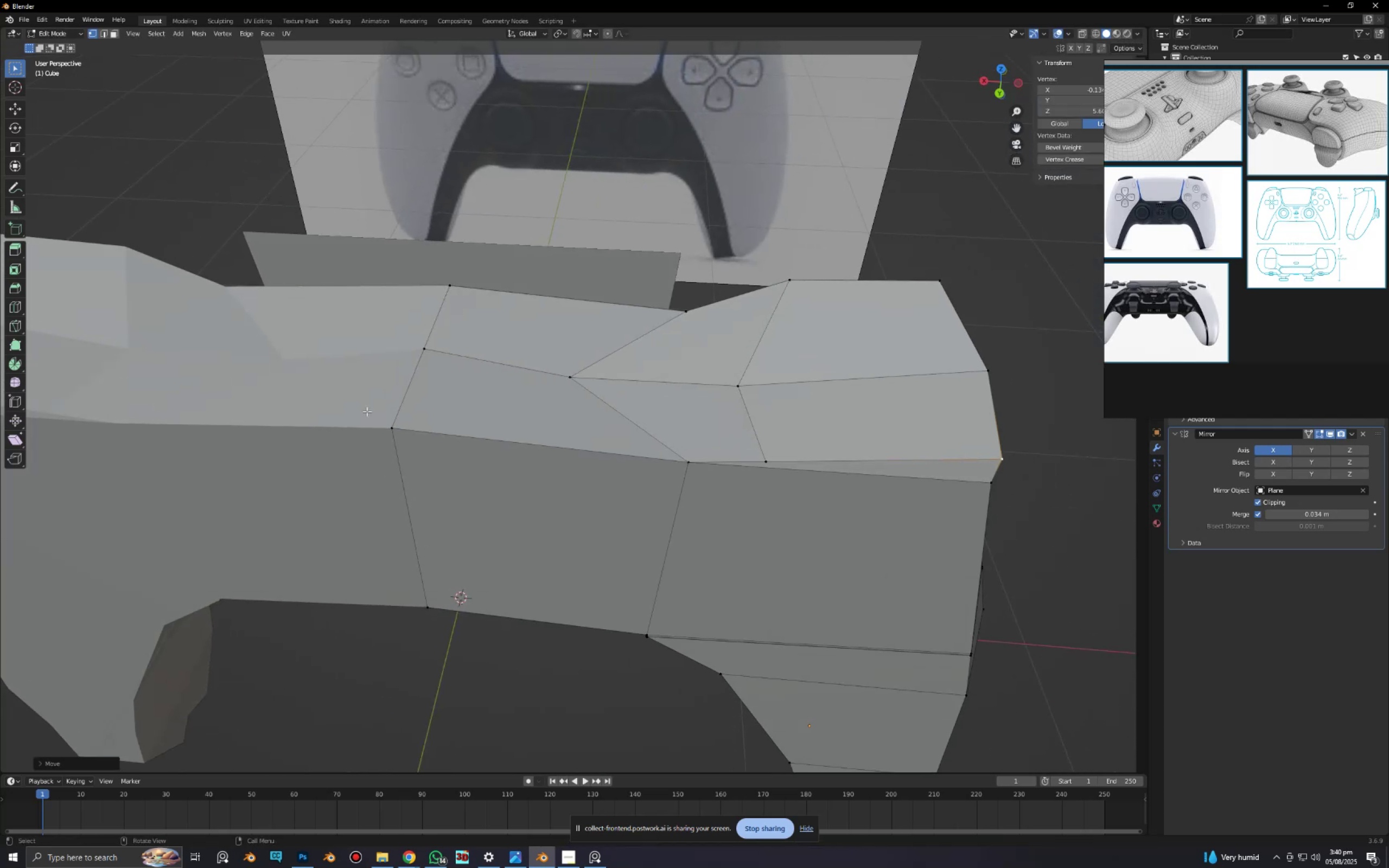 
left_click([392, 418])
 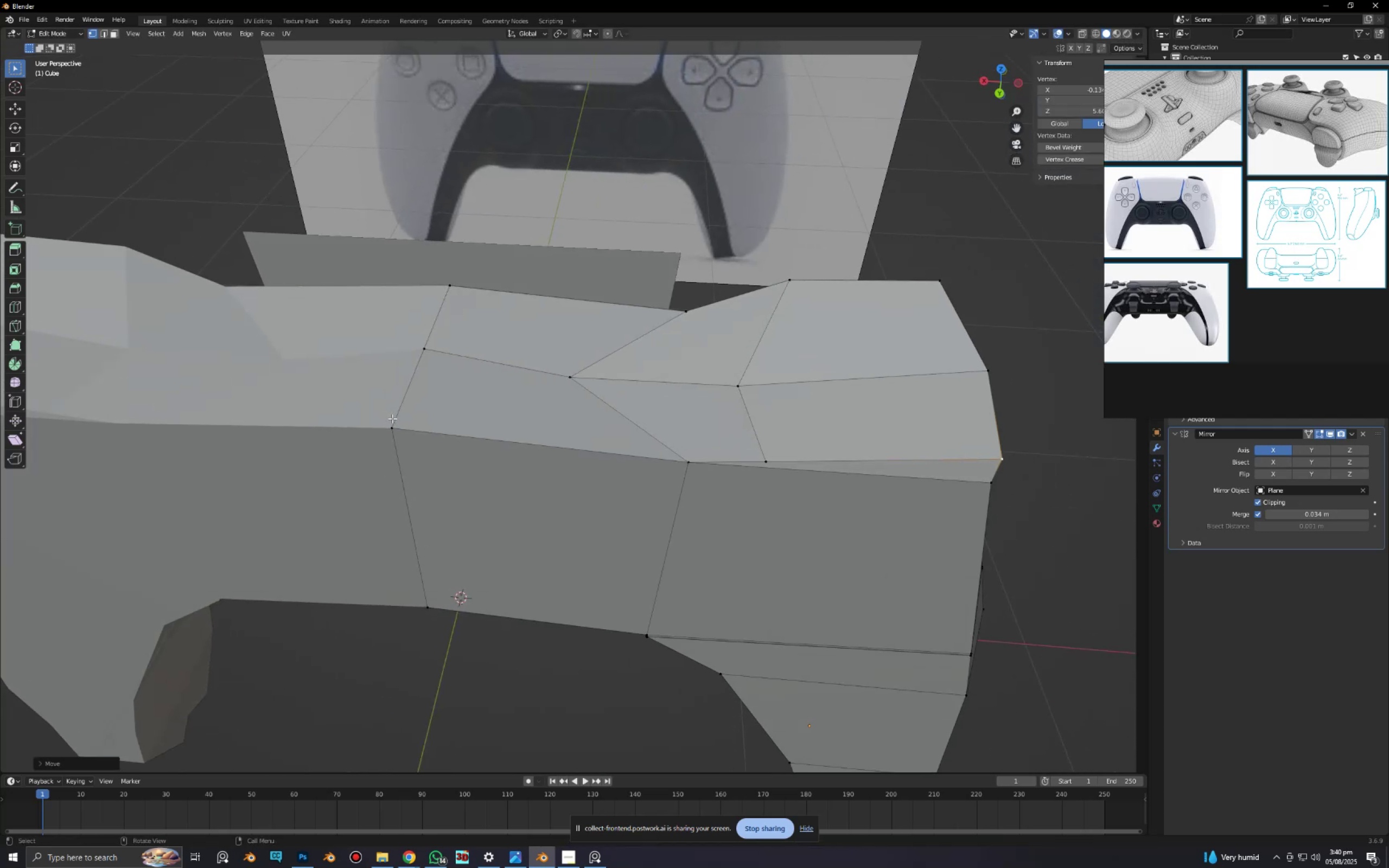 
type(gz)
 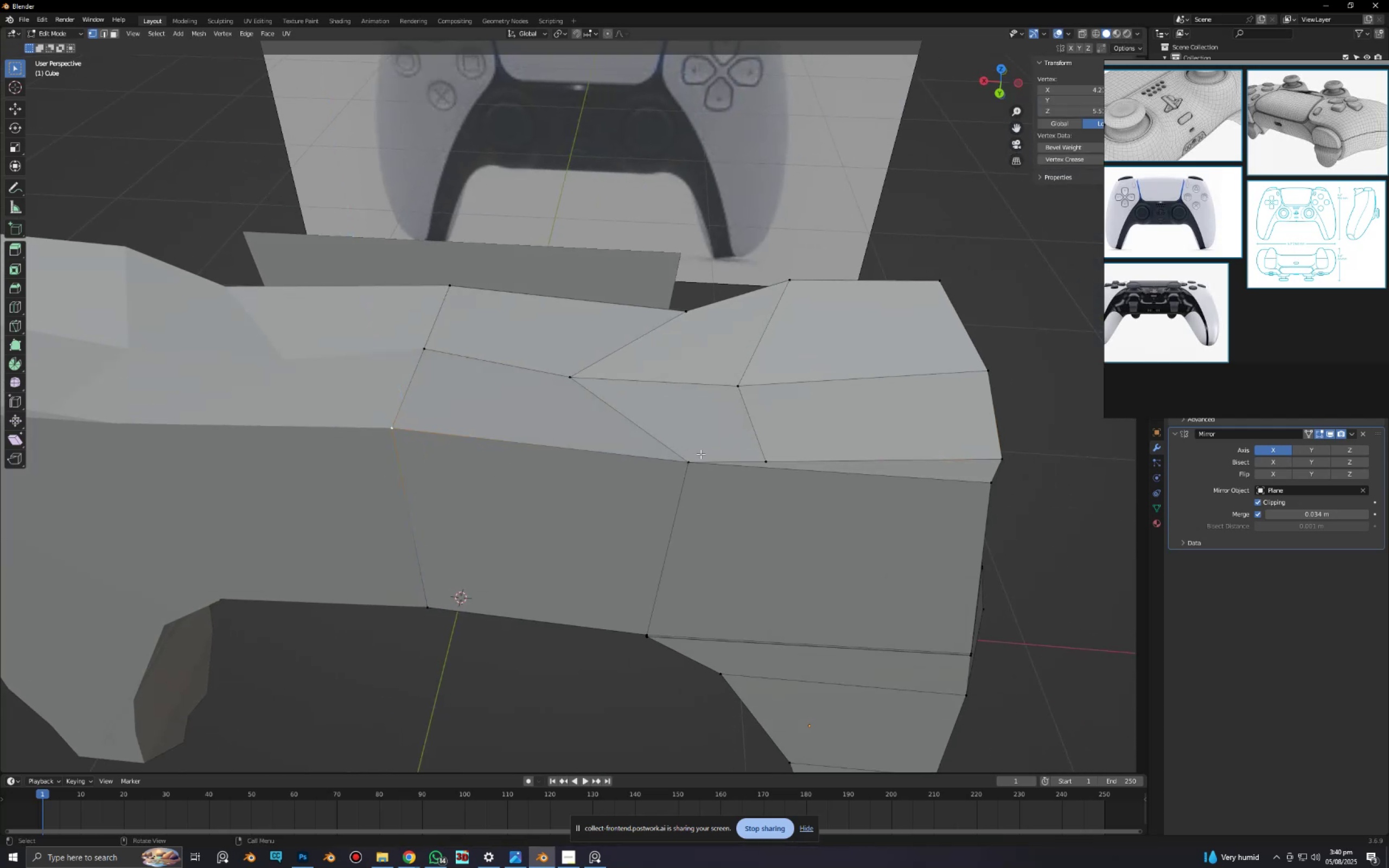 
left_click([698, 454])
 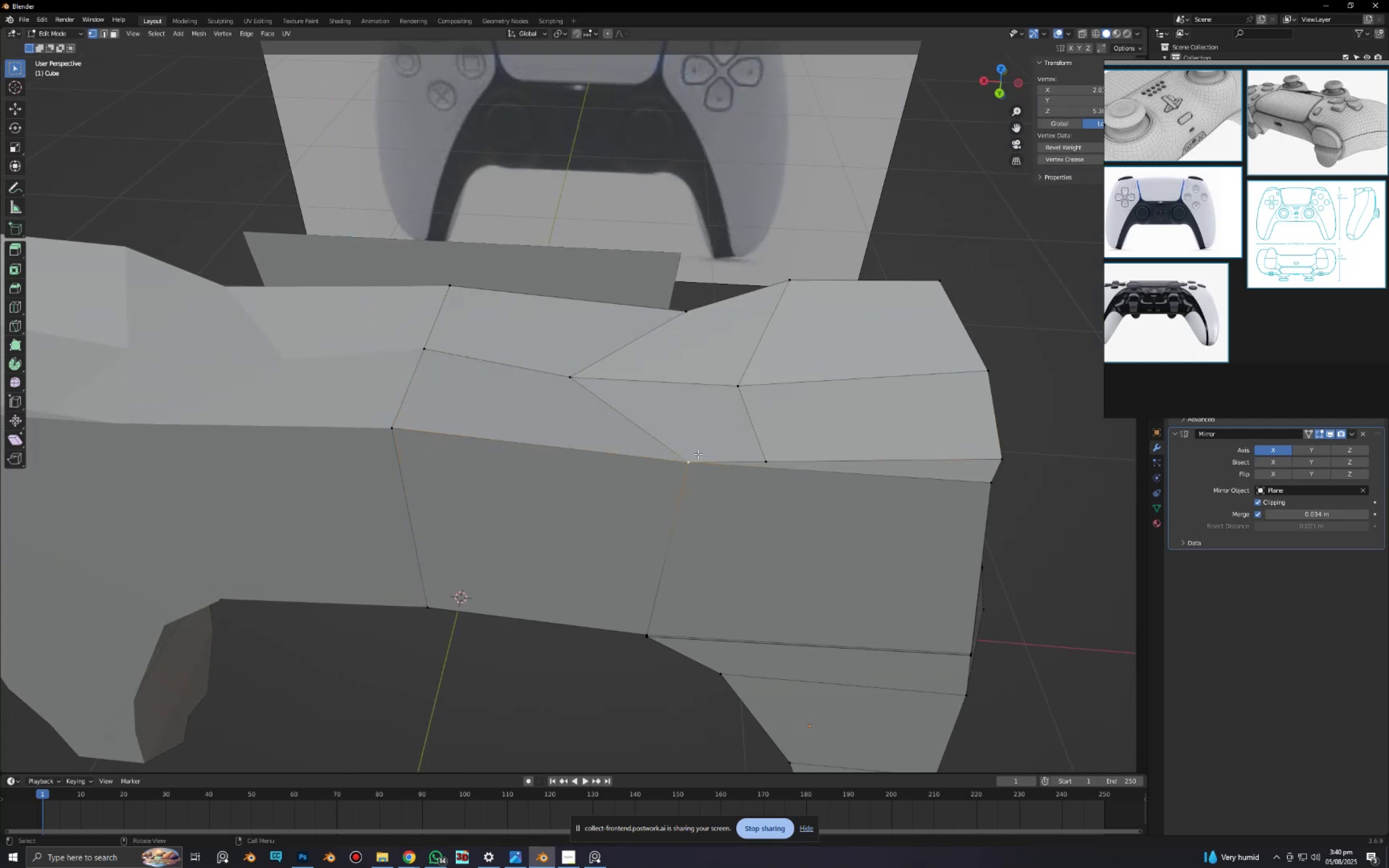 
type(gz)
 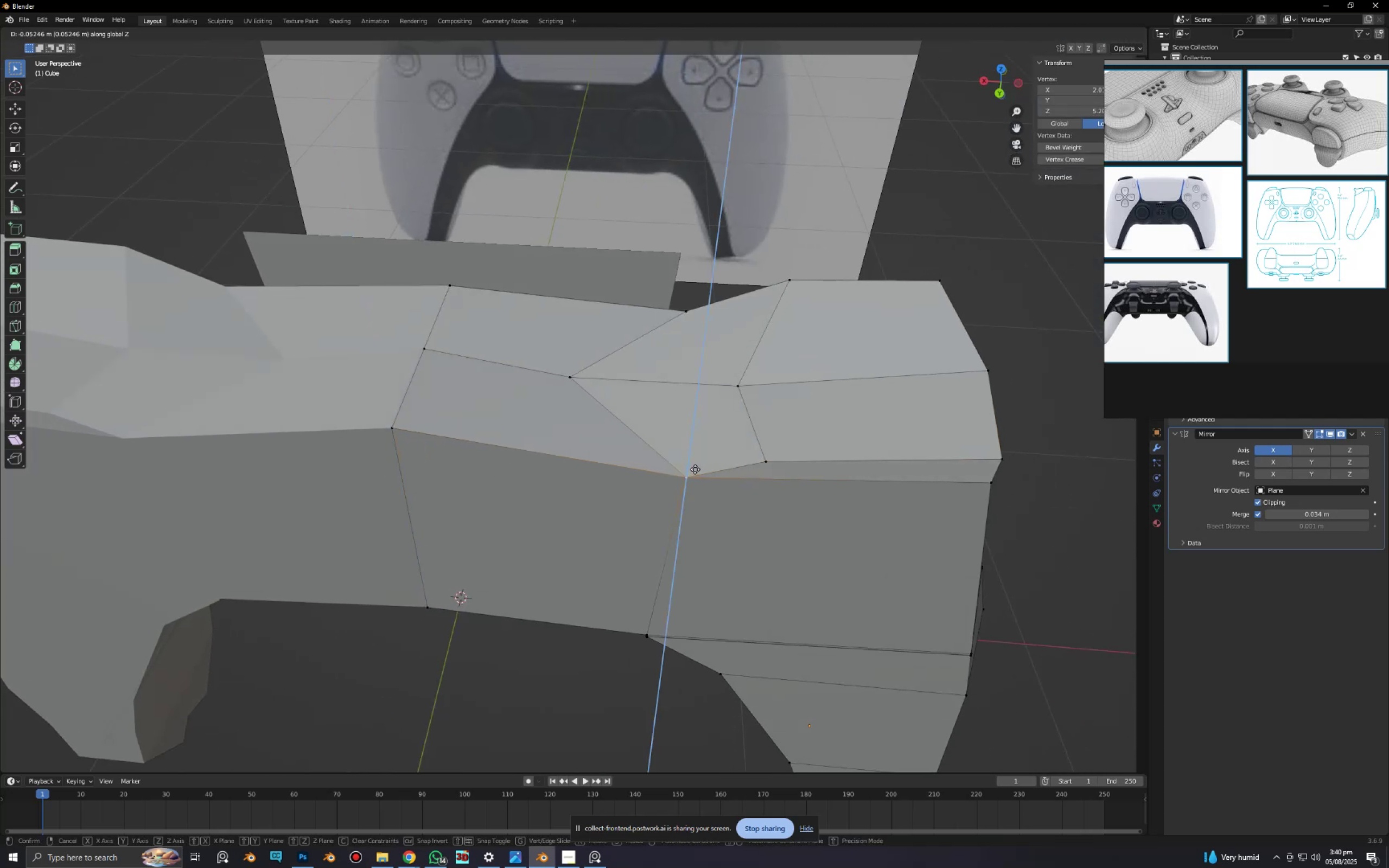 
right_click([695, 469])
 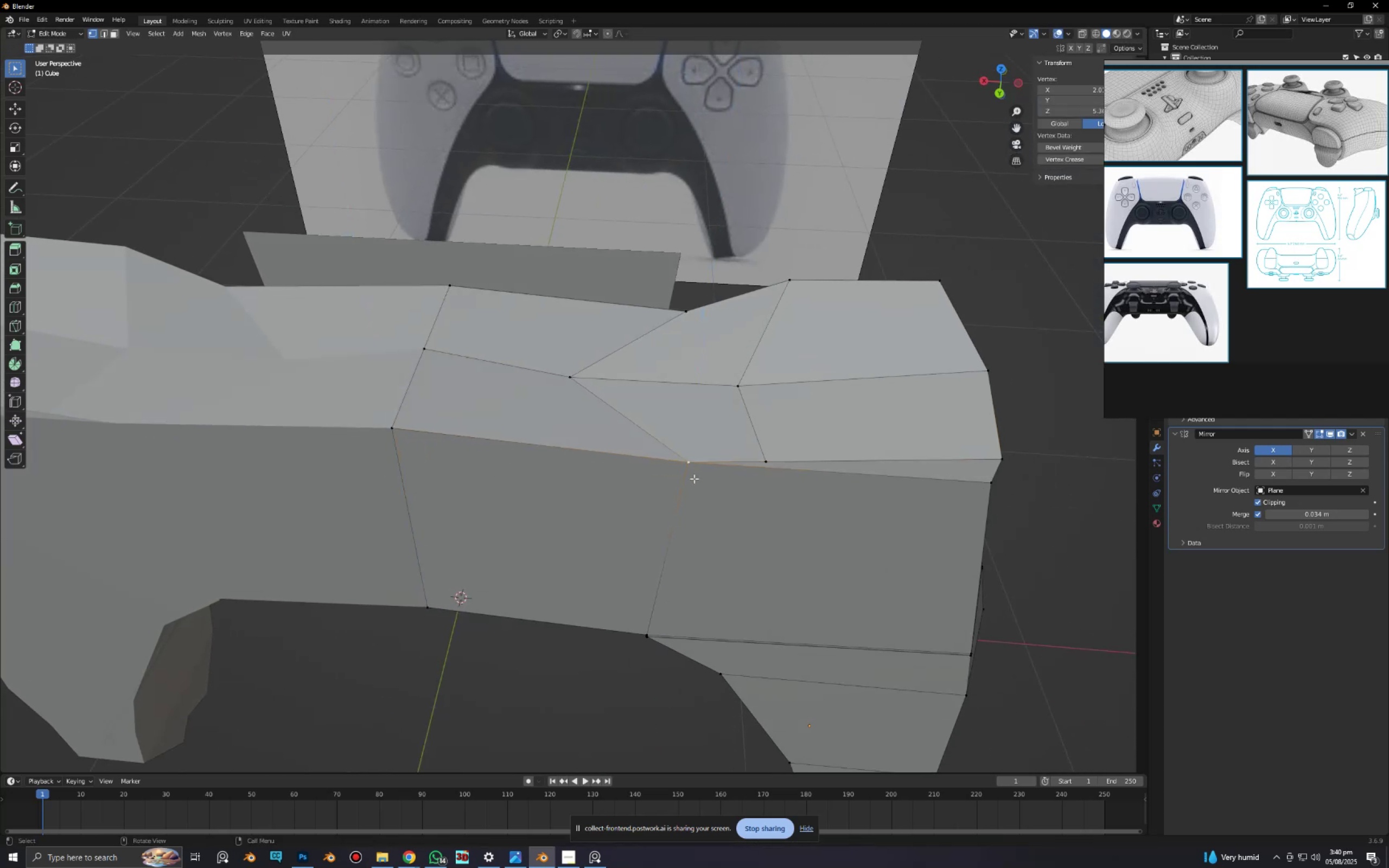 
key(2)
 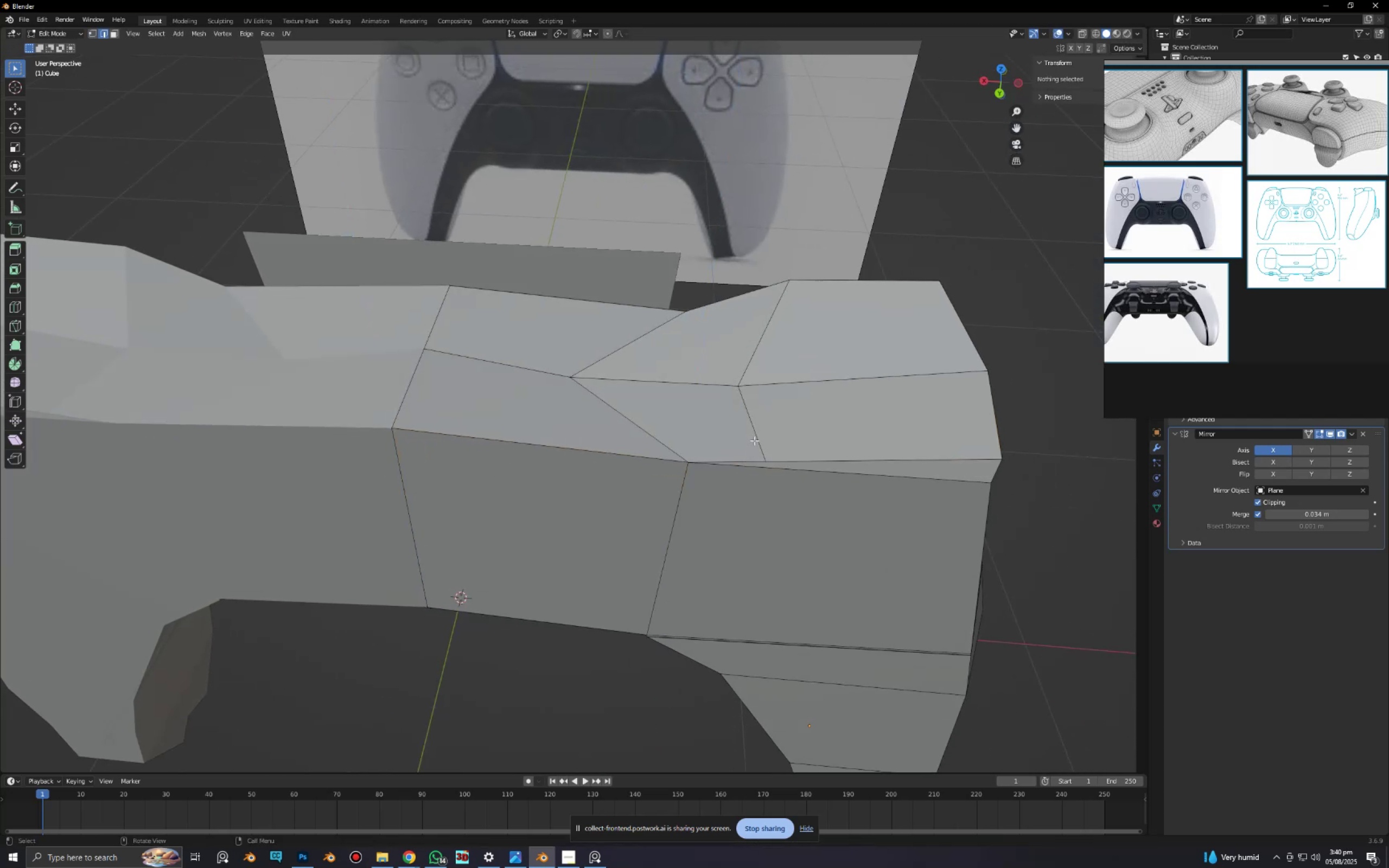 
left_click([754, 437])
 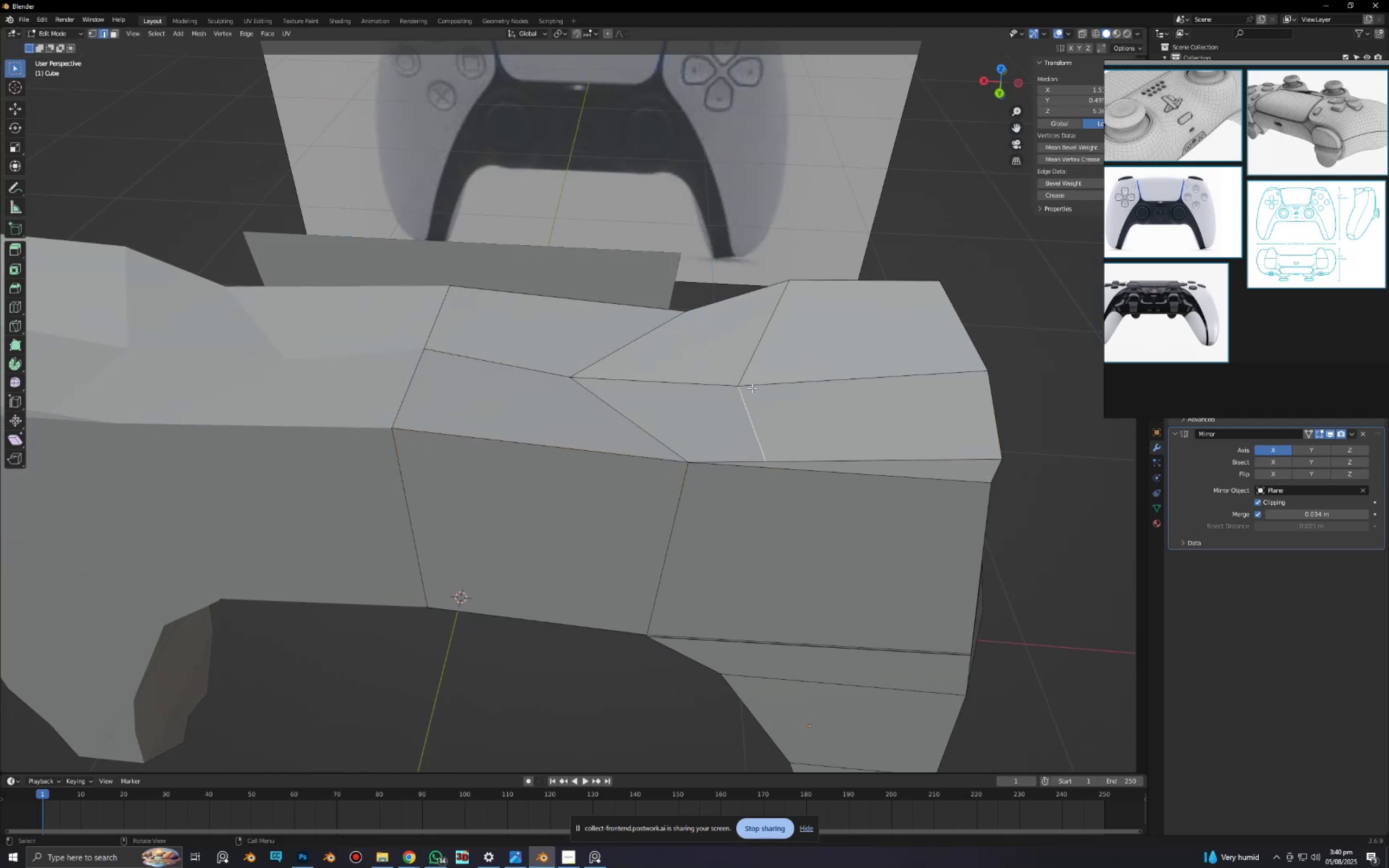 
hold_key(key=ShiftLeft, duration=0.35)
left_click([748, 355])
 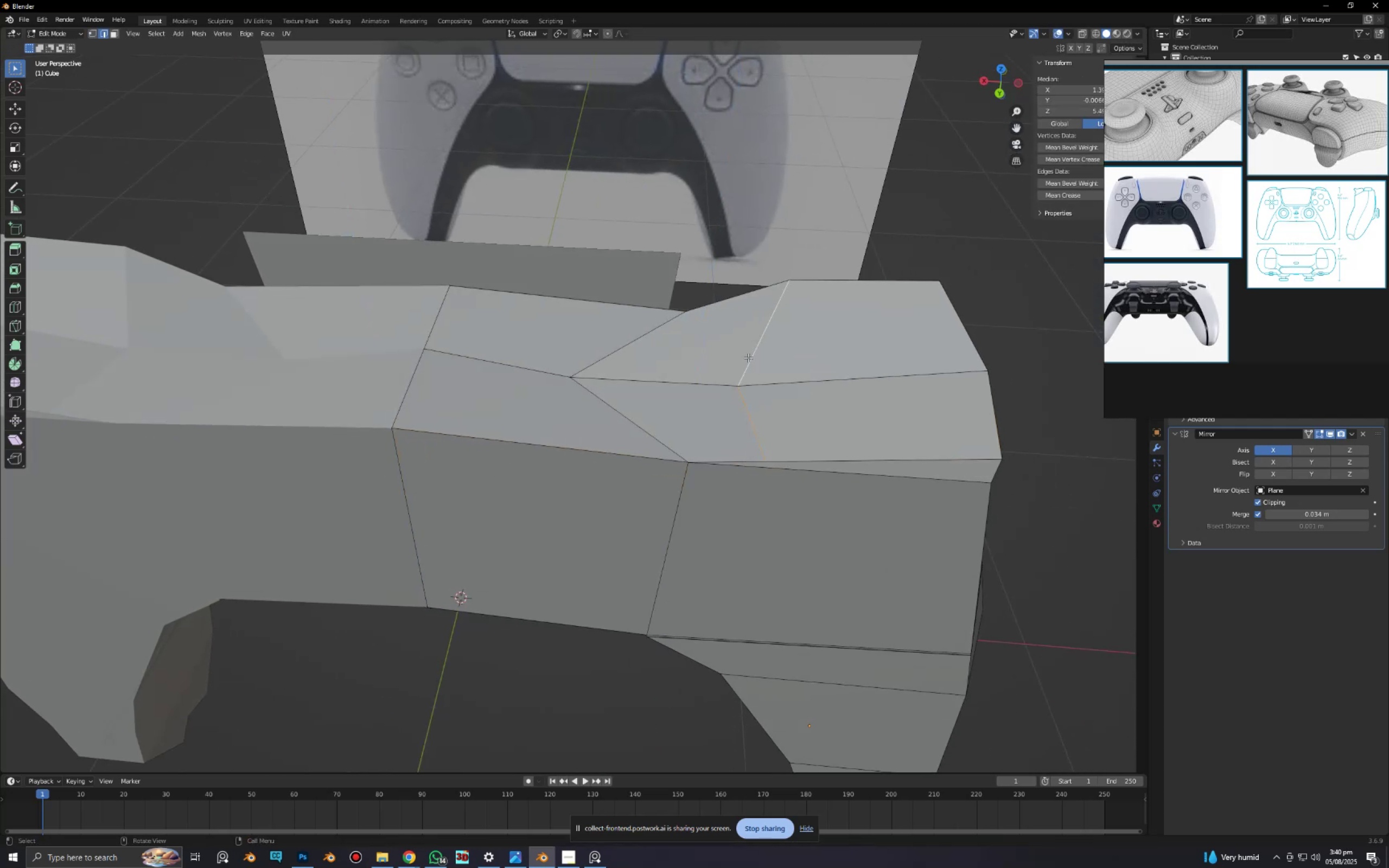 
key(X)
 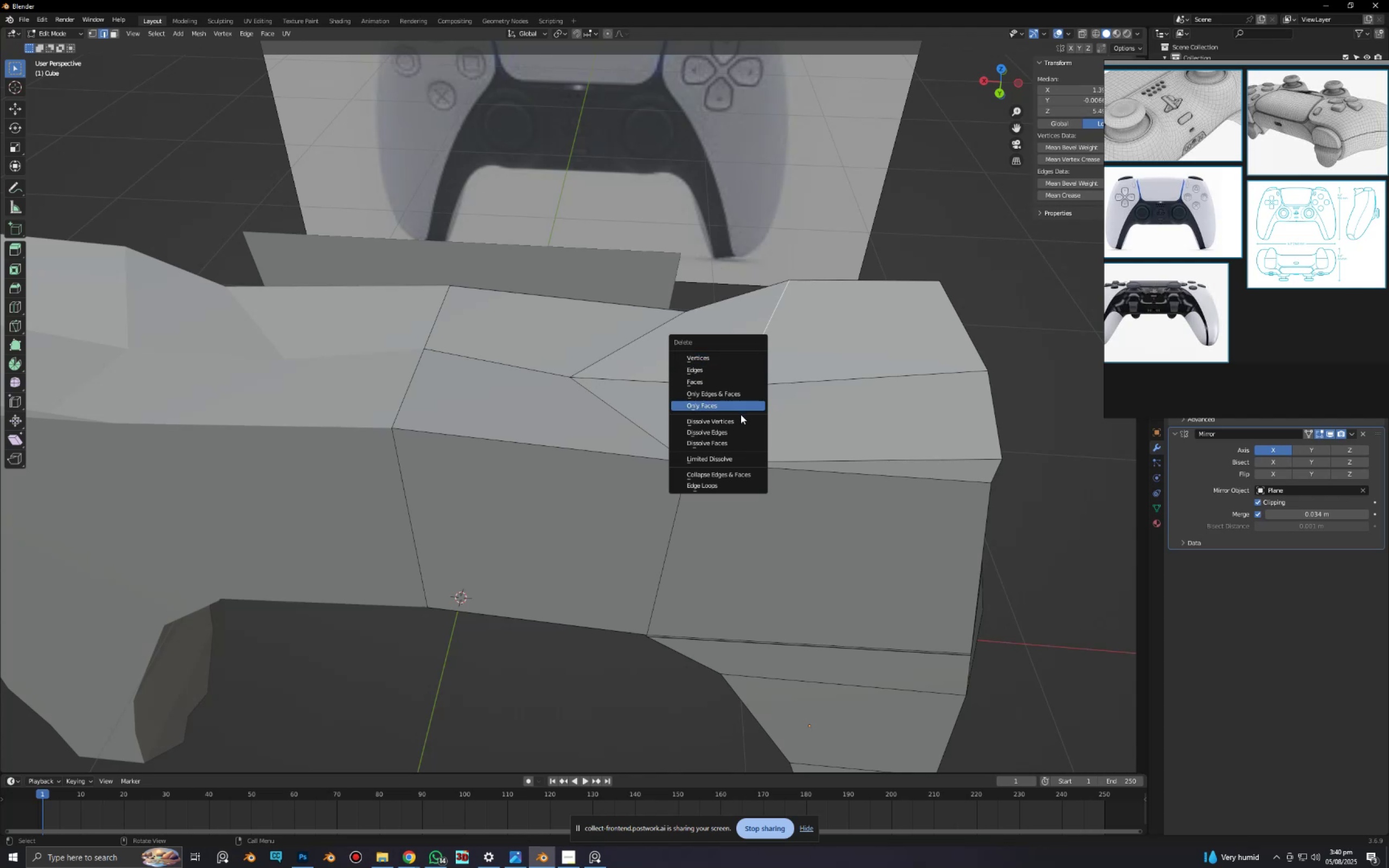 
left_click([738, 433])
 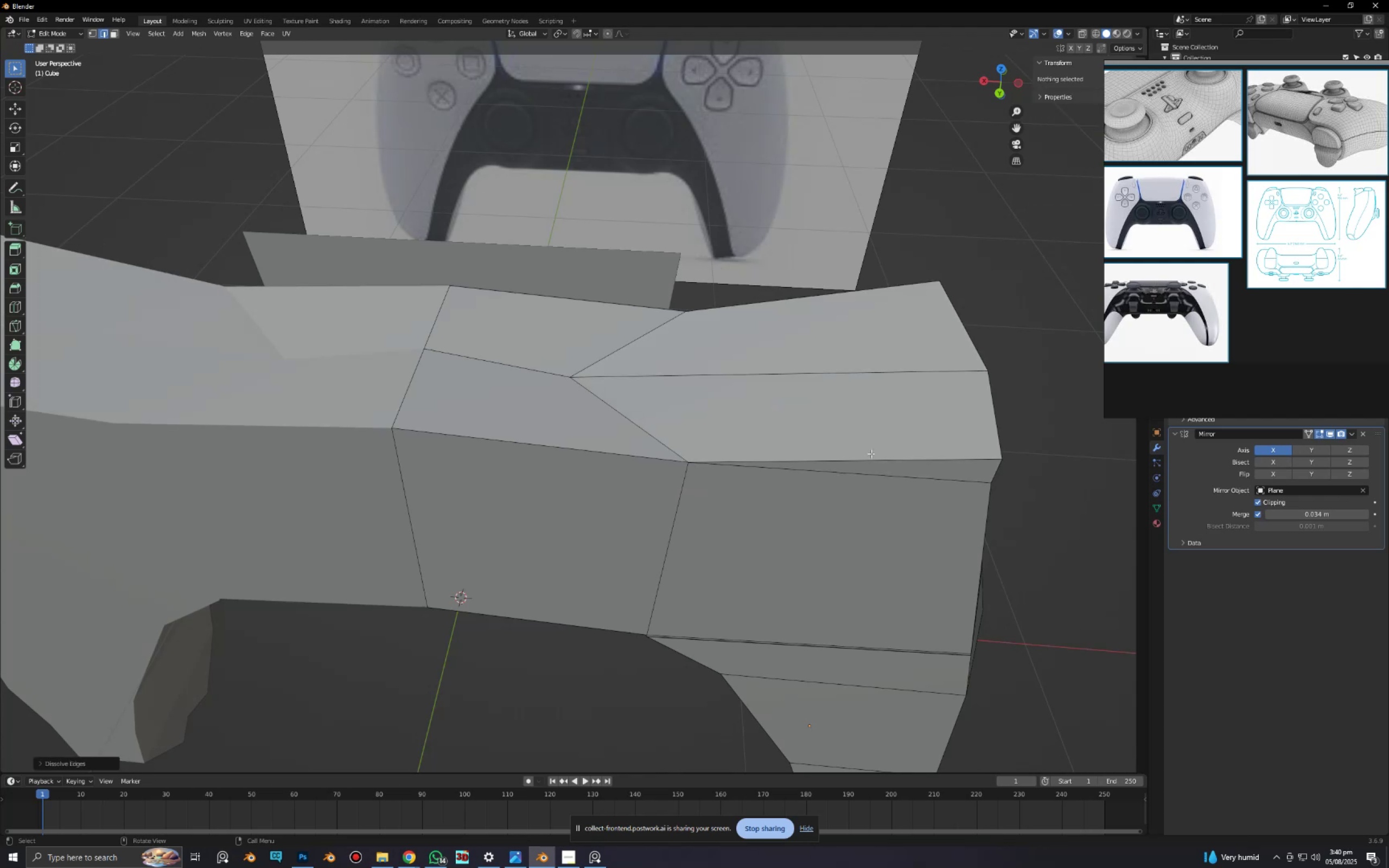 
left_click([879, 459])
 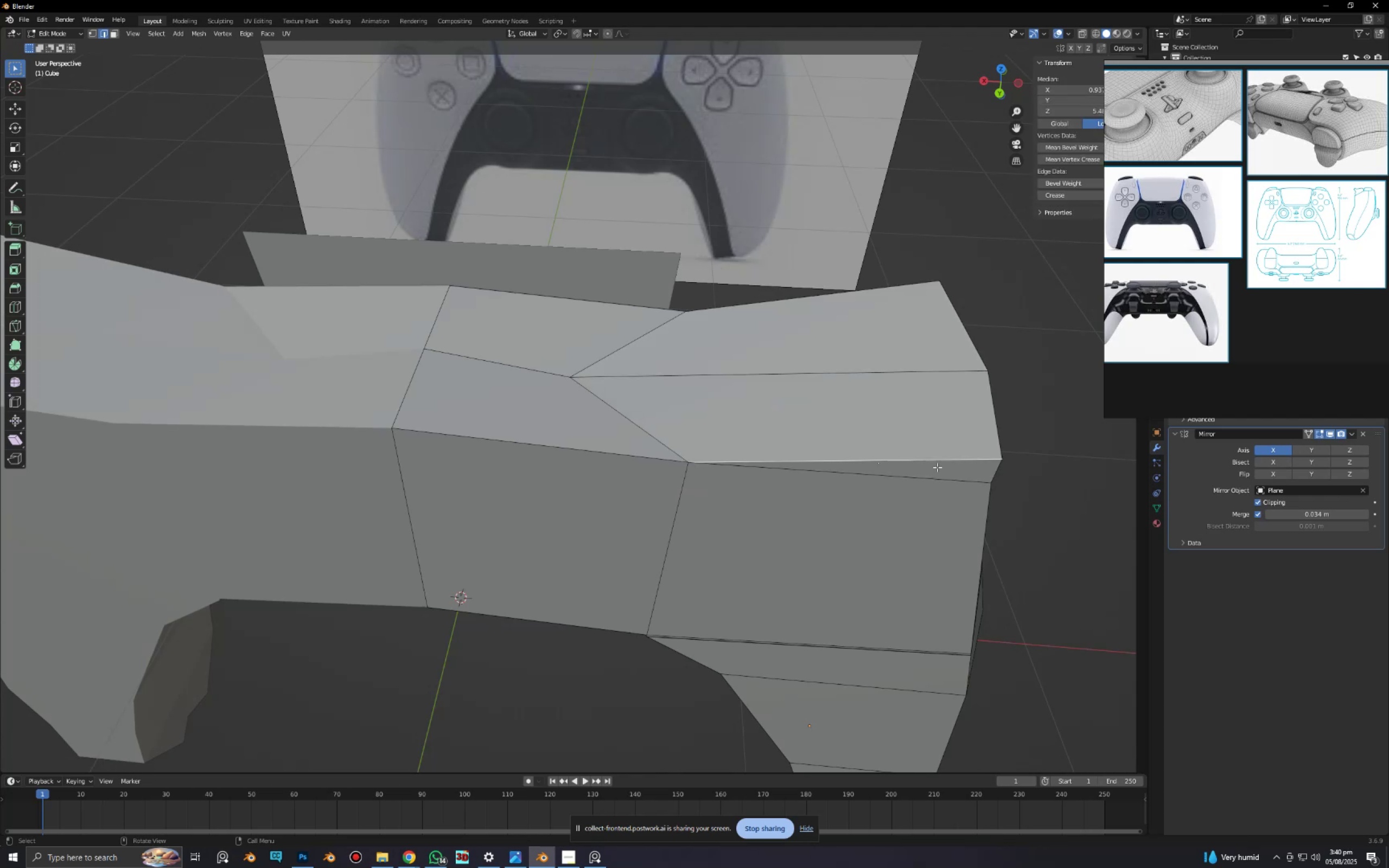 
key(Shift+ShiftLeft)
 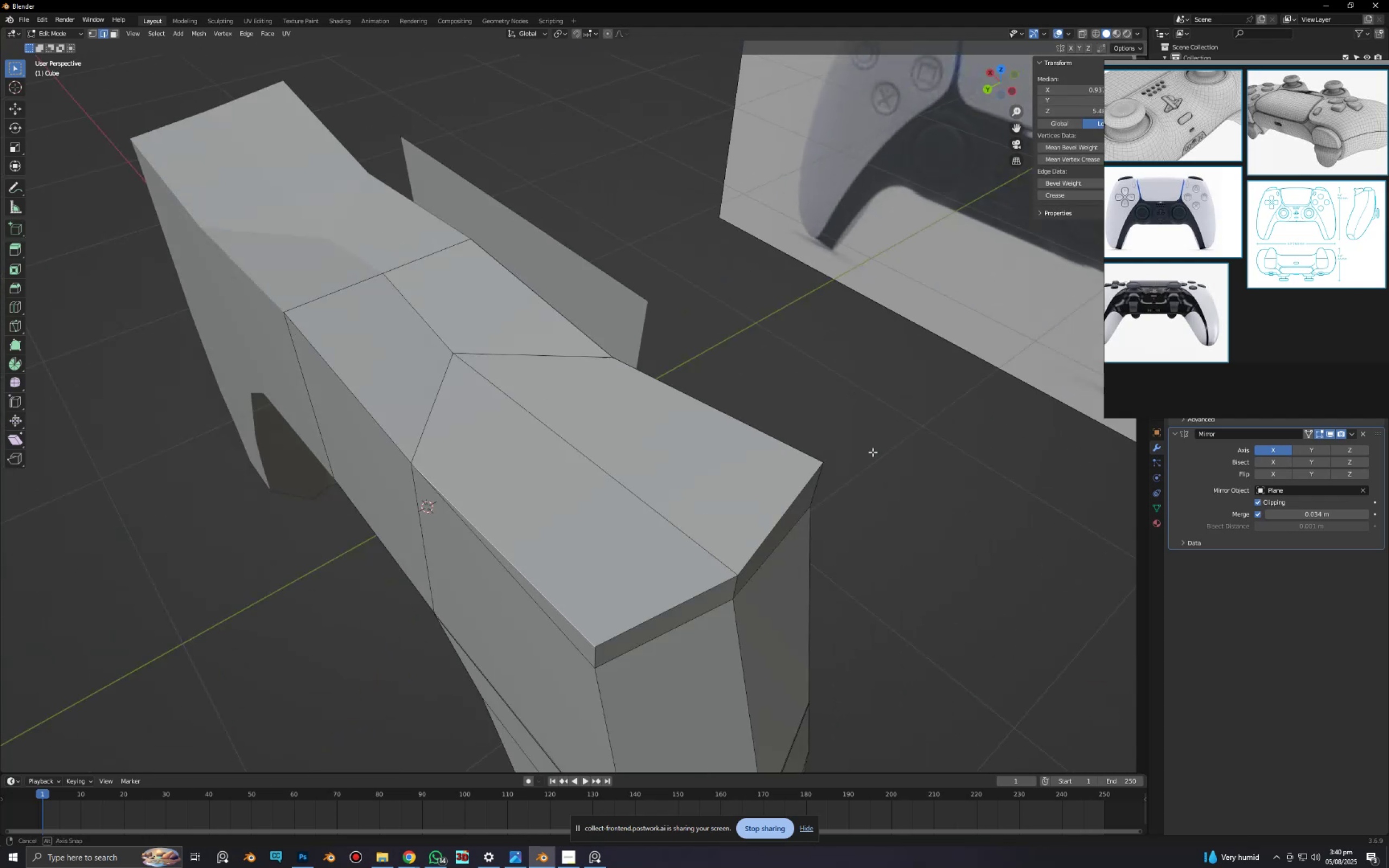 
hold_key(key=ShiftLeft, duration=1.5)
left_click([563, 546])
 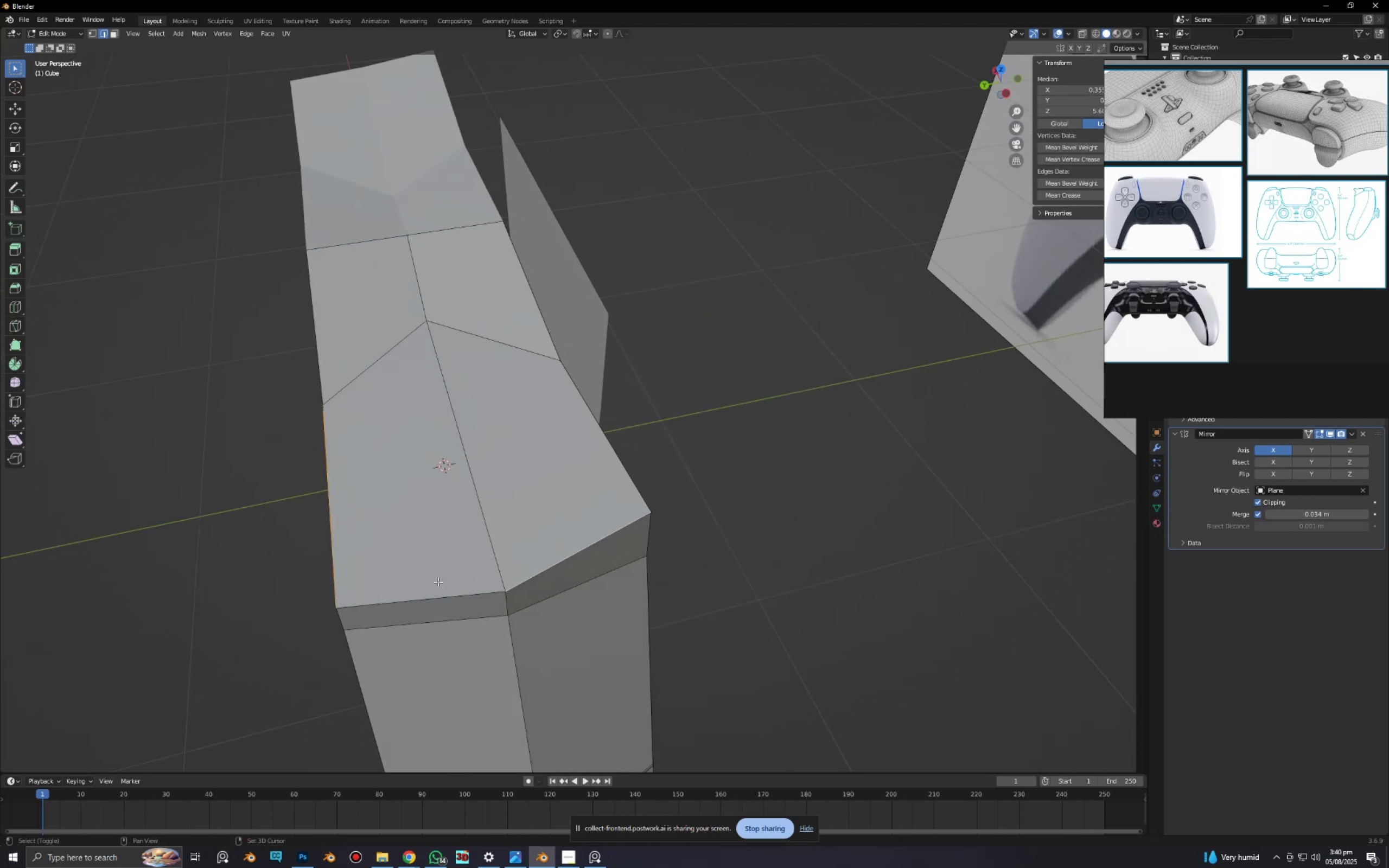 
double_click([438, 582])
 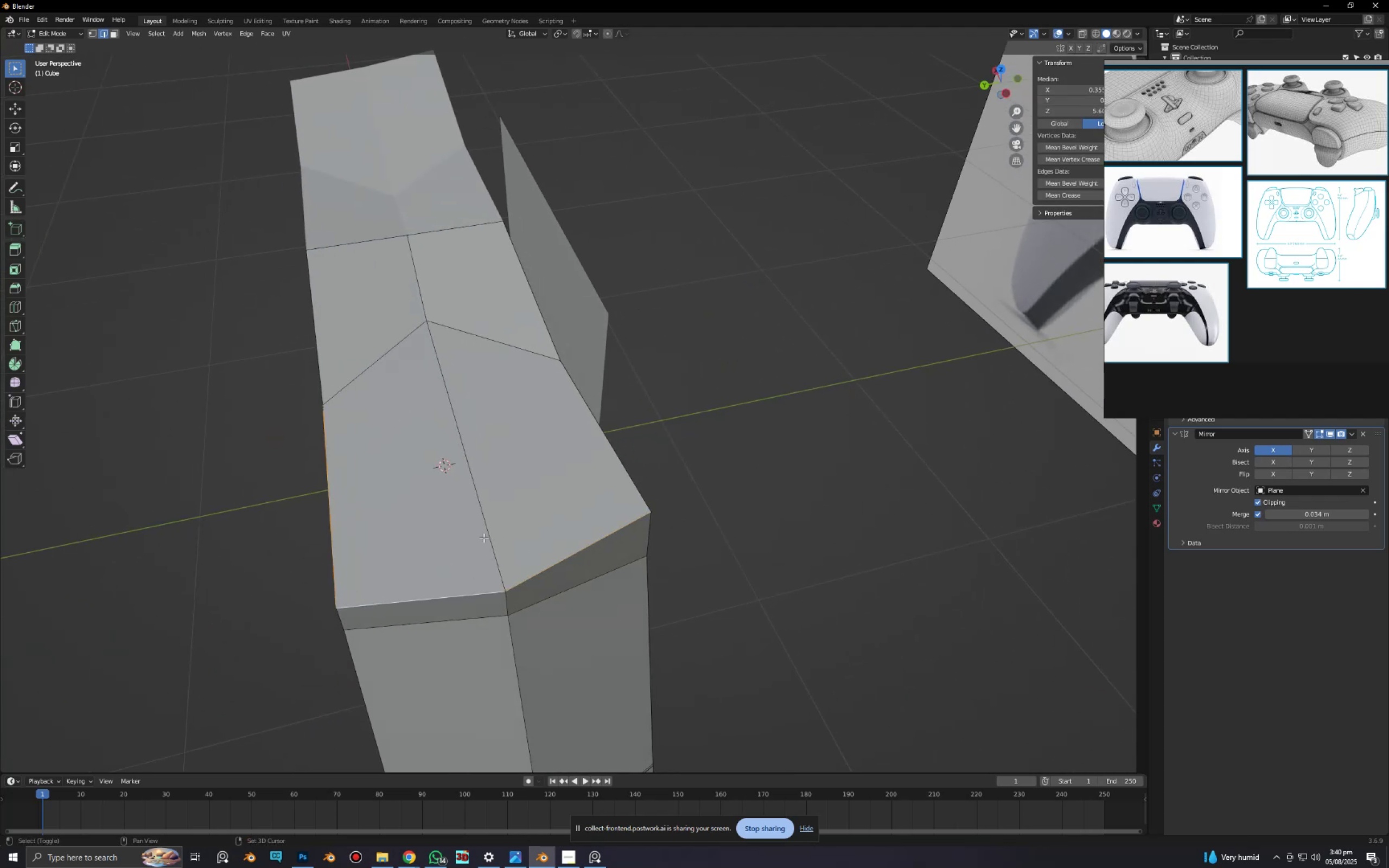 
triple_click([483, 538])
 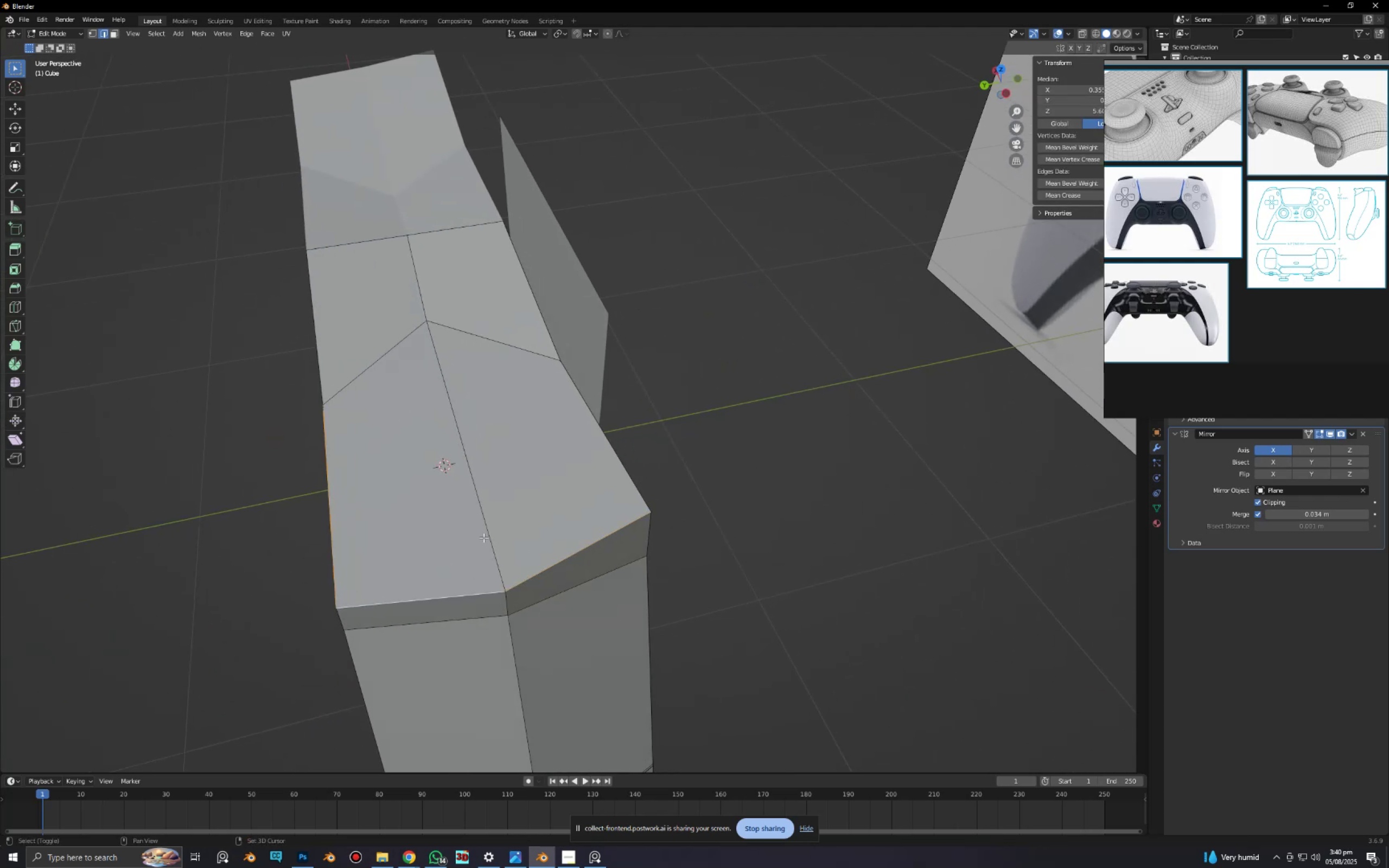 
key(Shift+ShiftLeft)
 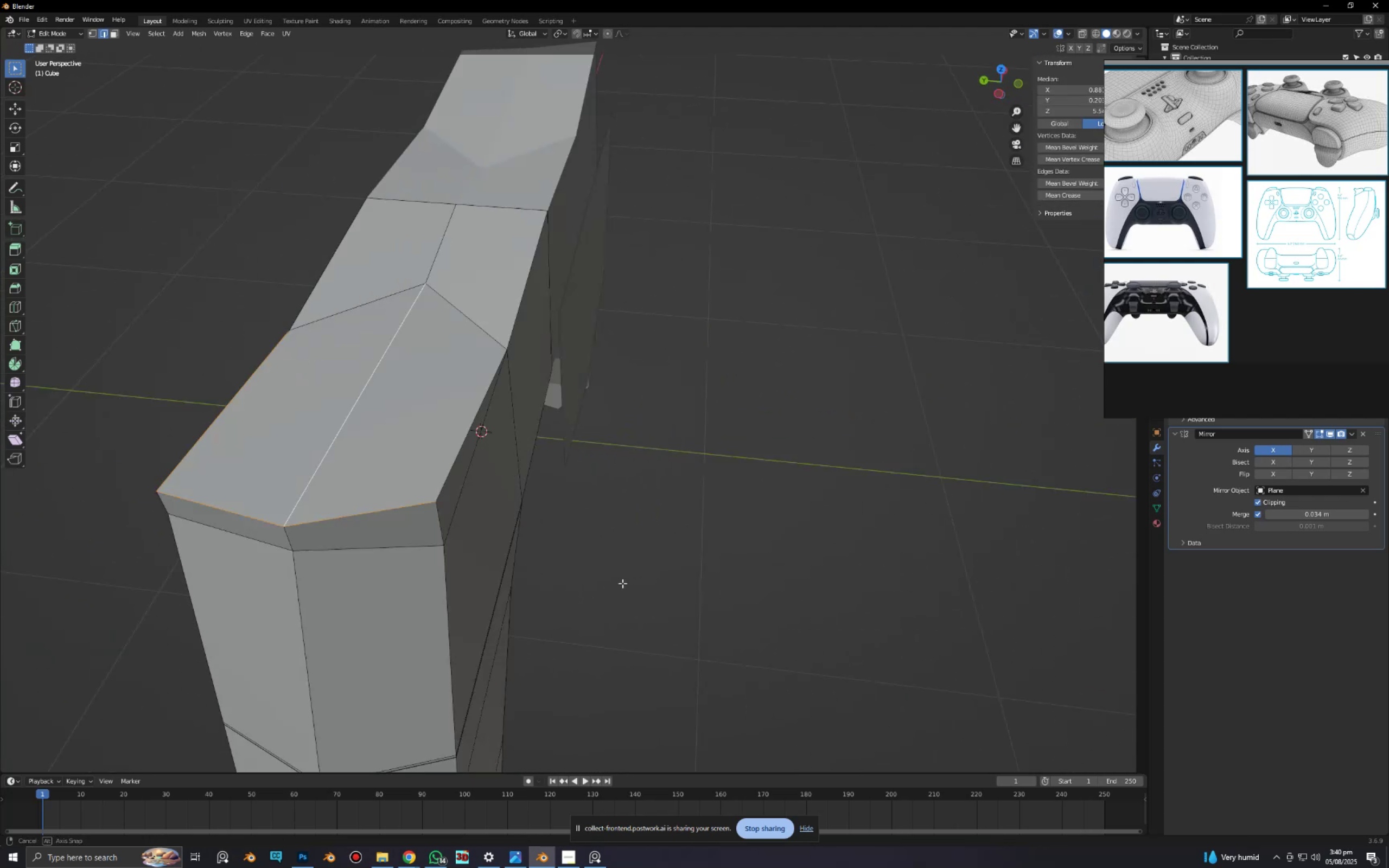 
hold_key(key=ShiftLeft, duration=0.69)
left_click([413, 395])
 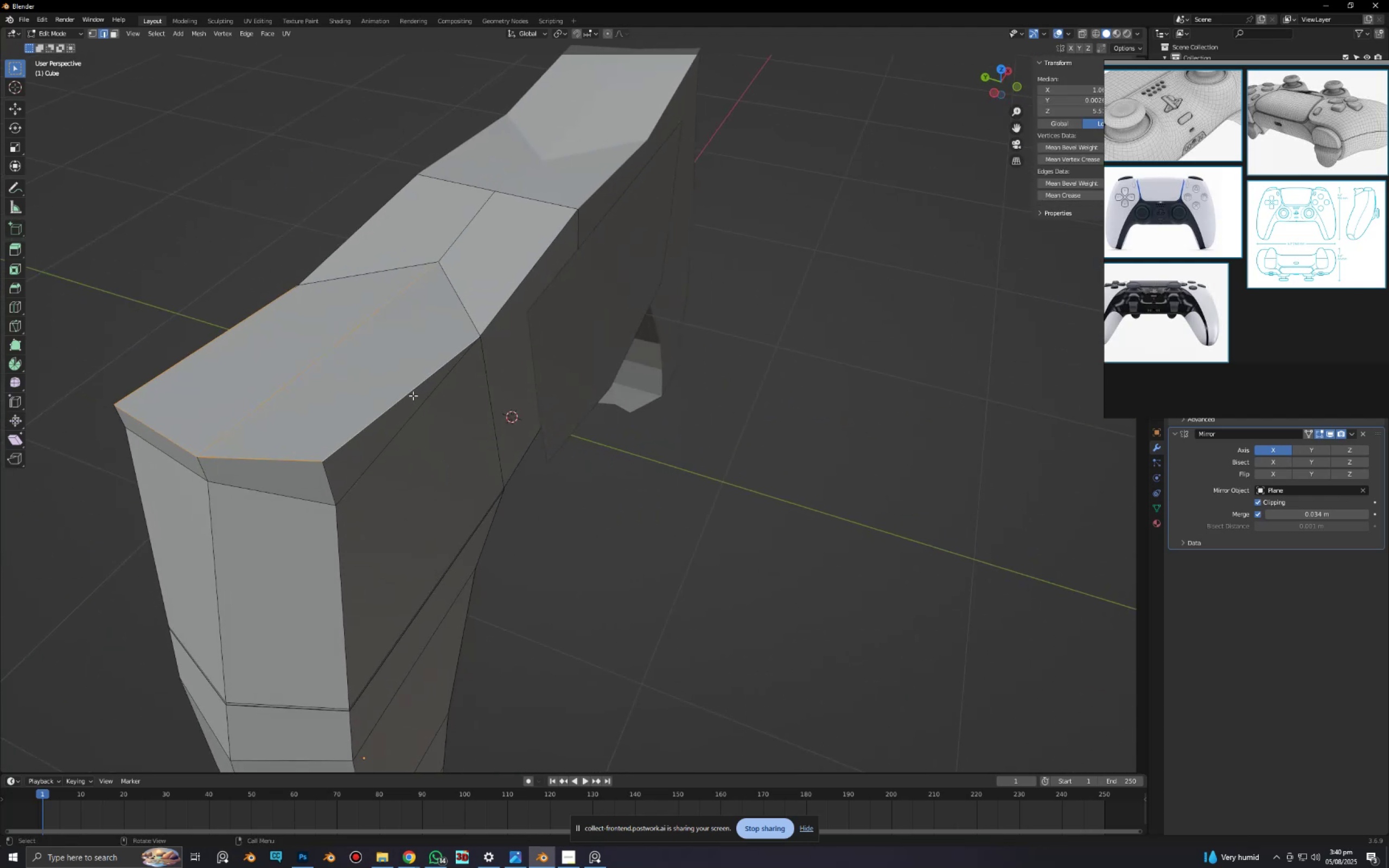 
key(X)
 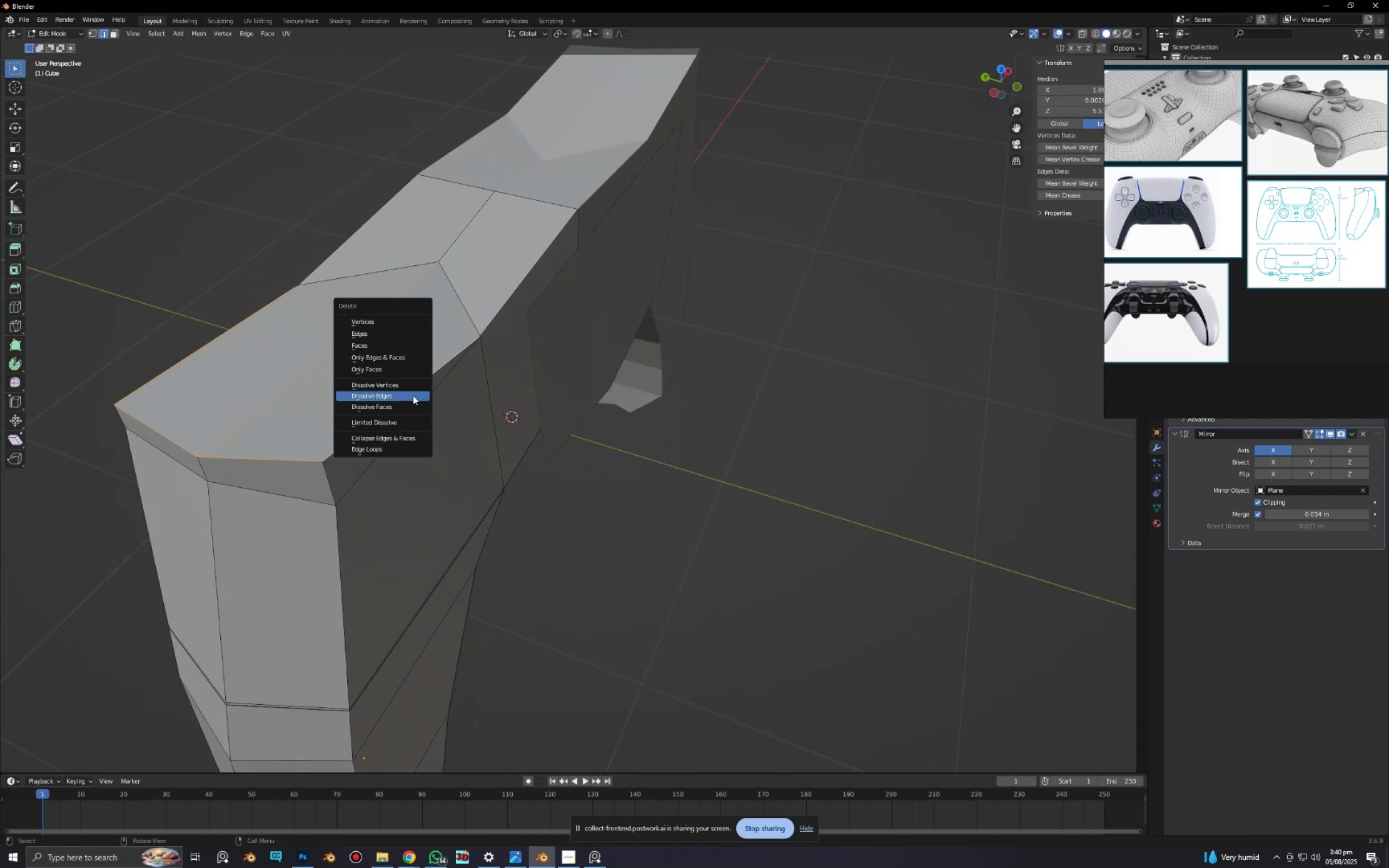 
left_click([413, 395])
 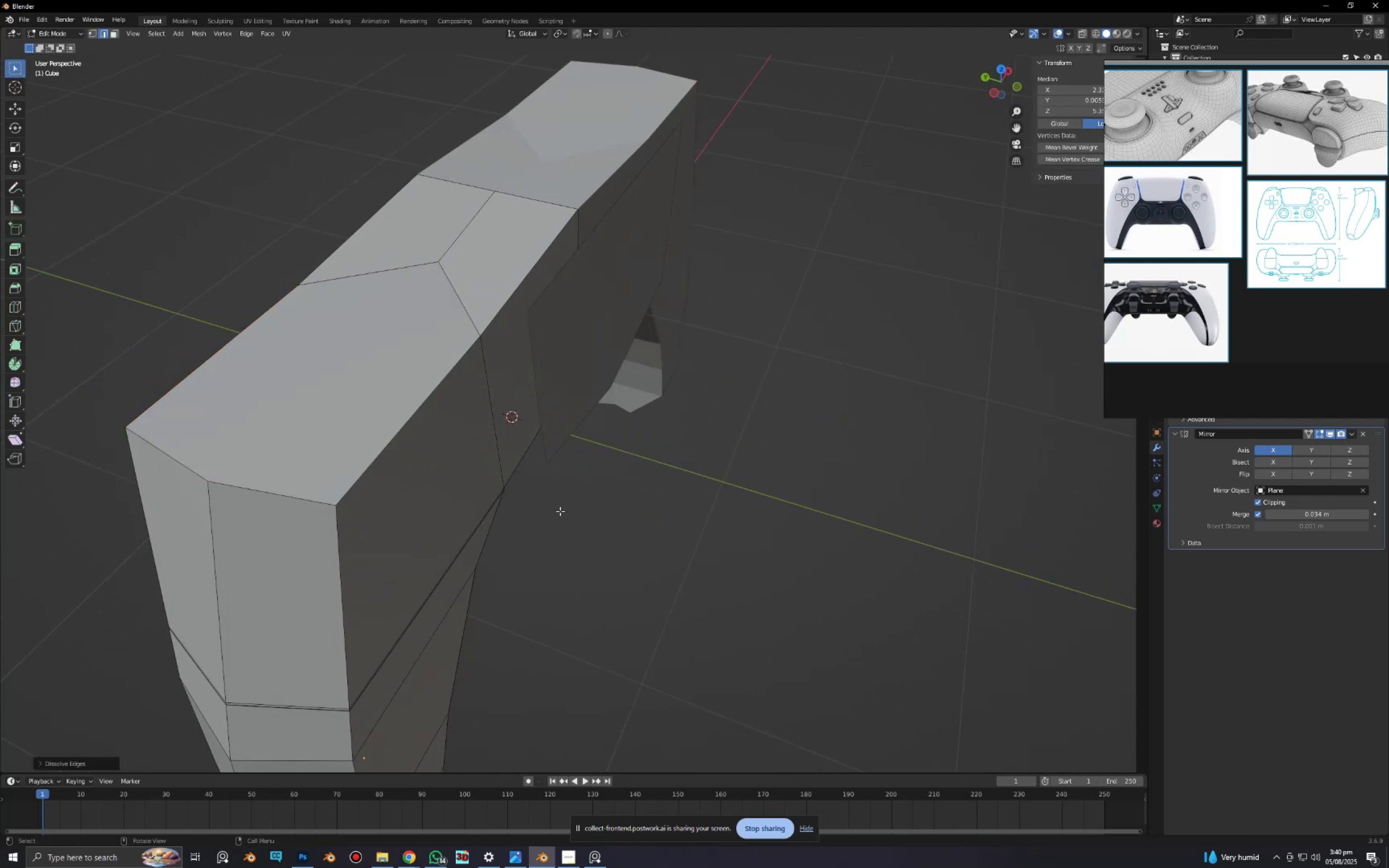 
left_click([597, 514])
 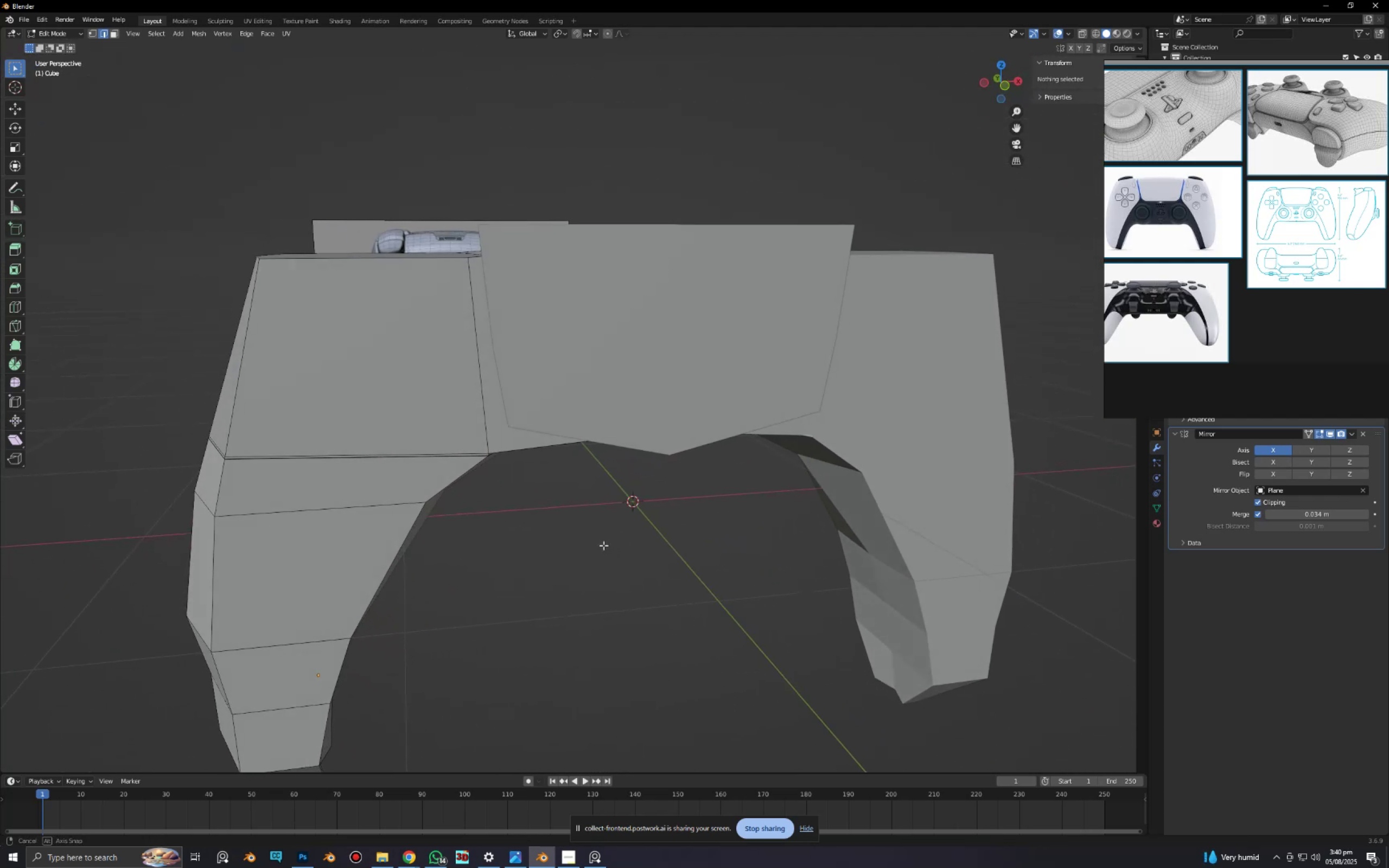 
key(Alt+AltLeft)
 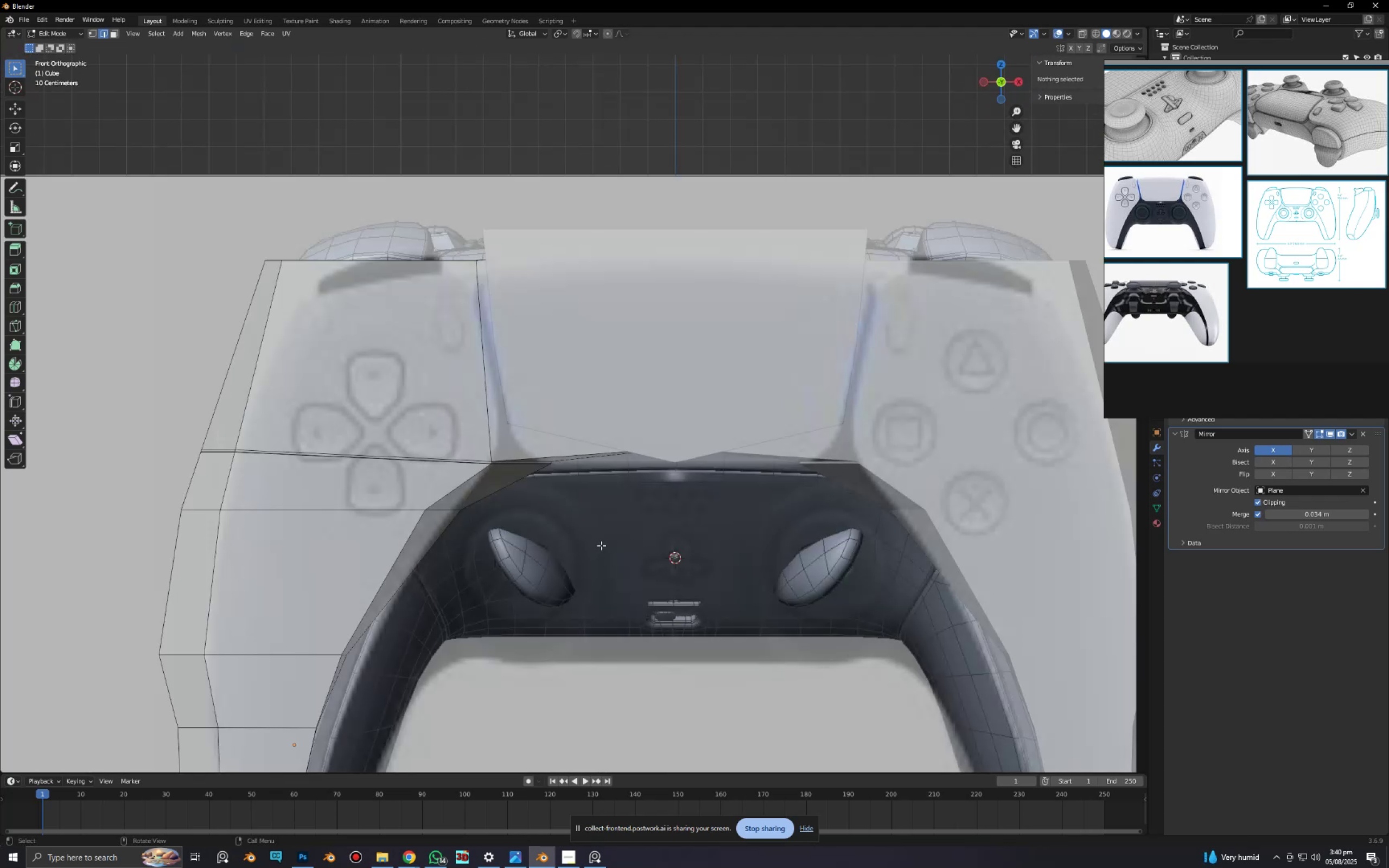 
scroll: coordinate [607, 545], scroll_direction: down, amount: 5.0
 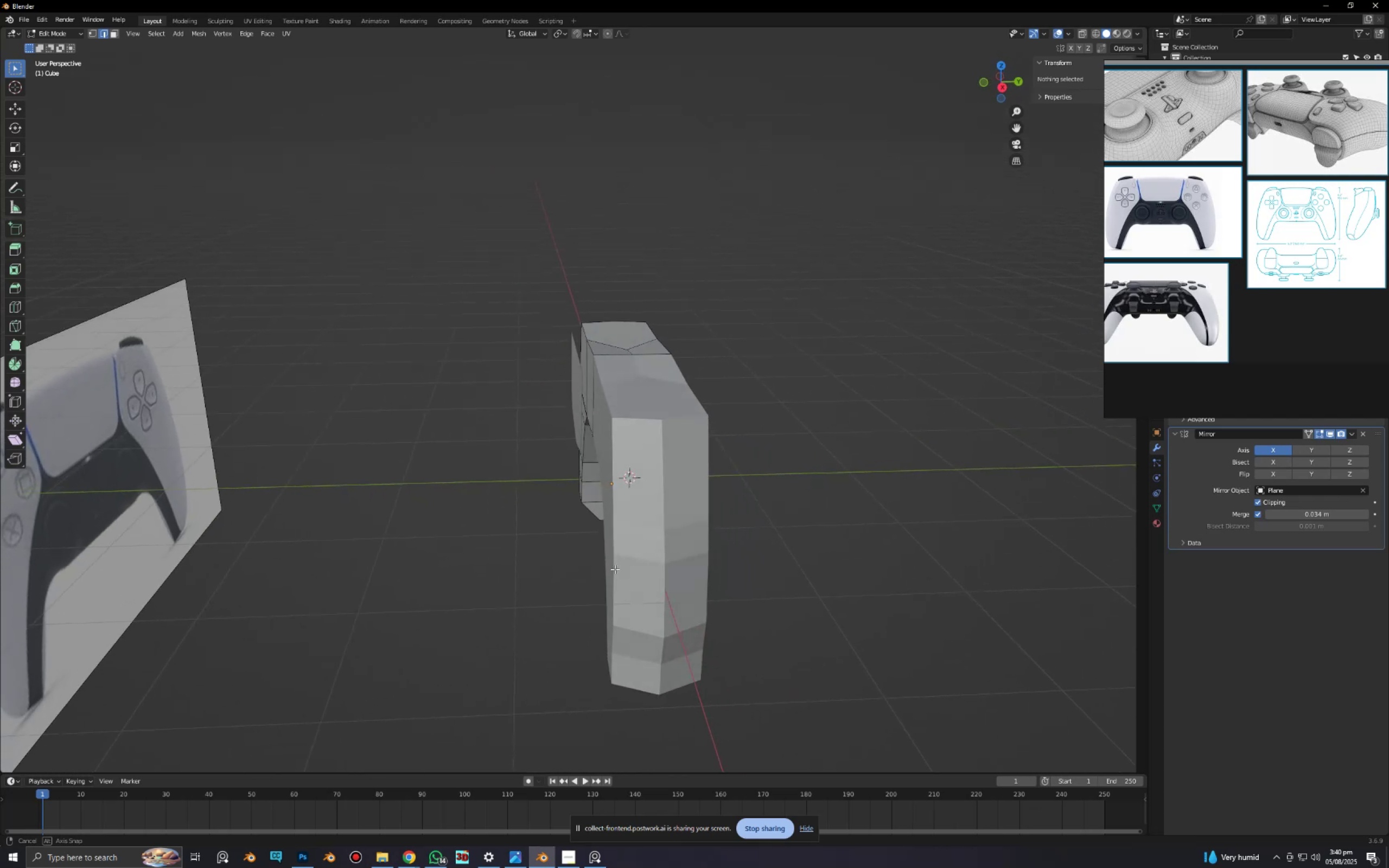 
scroll: coordinate [654, 561], scroll_direction: up, amount: 2.0
 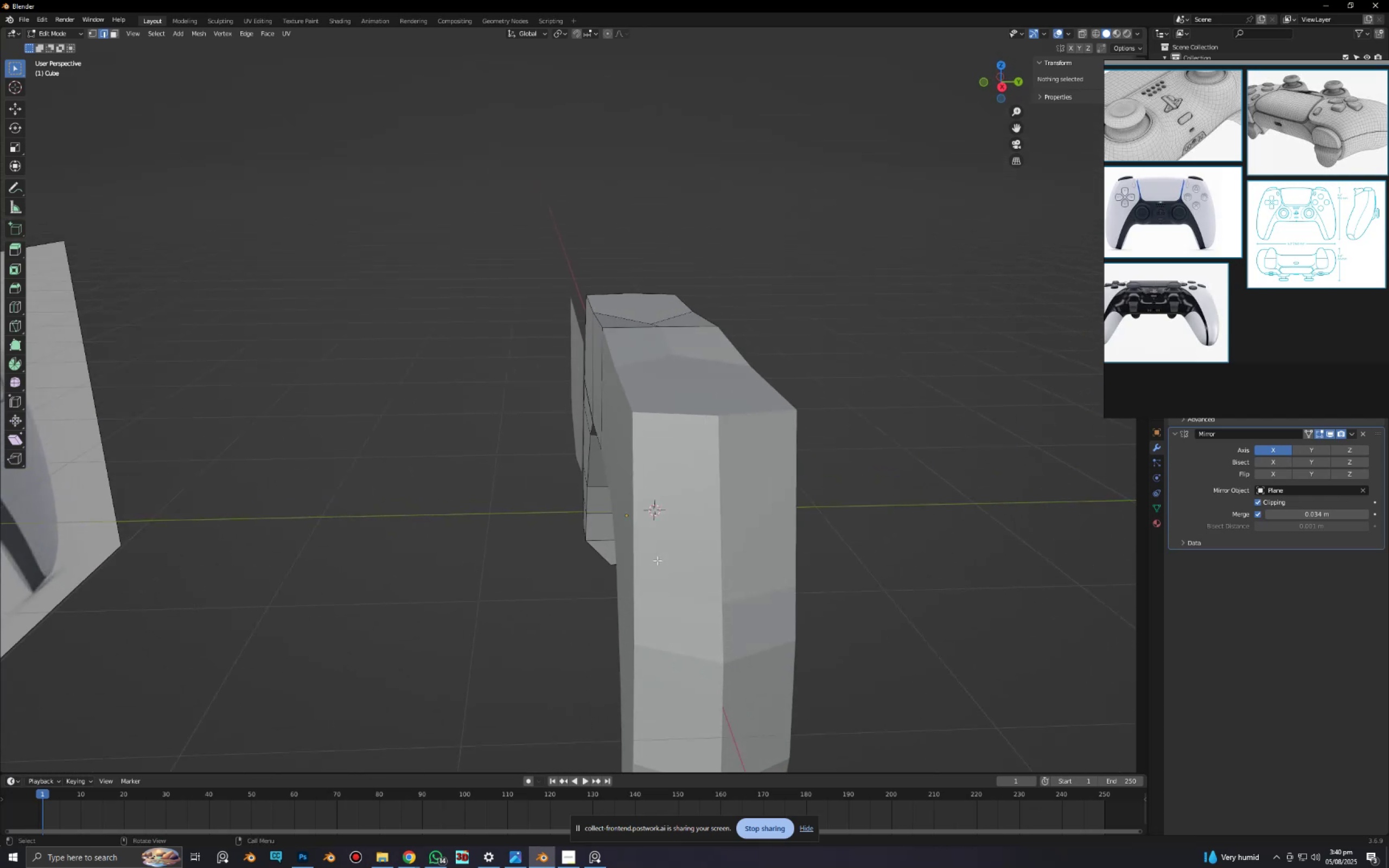 
hold_key(key=ShiftLeft, duration=0.46)
 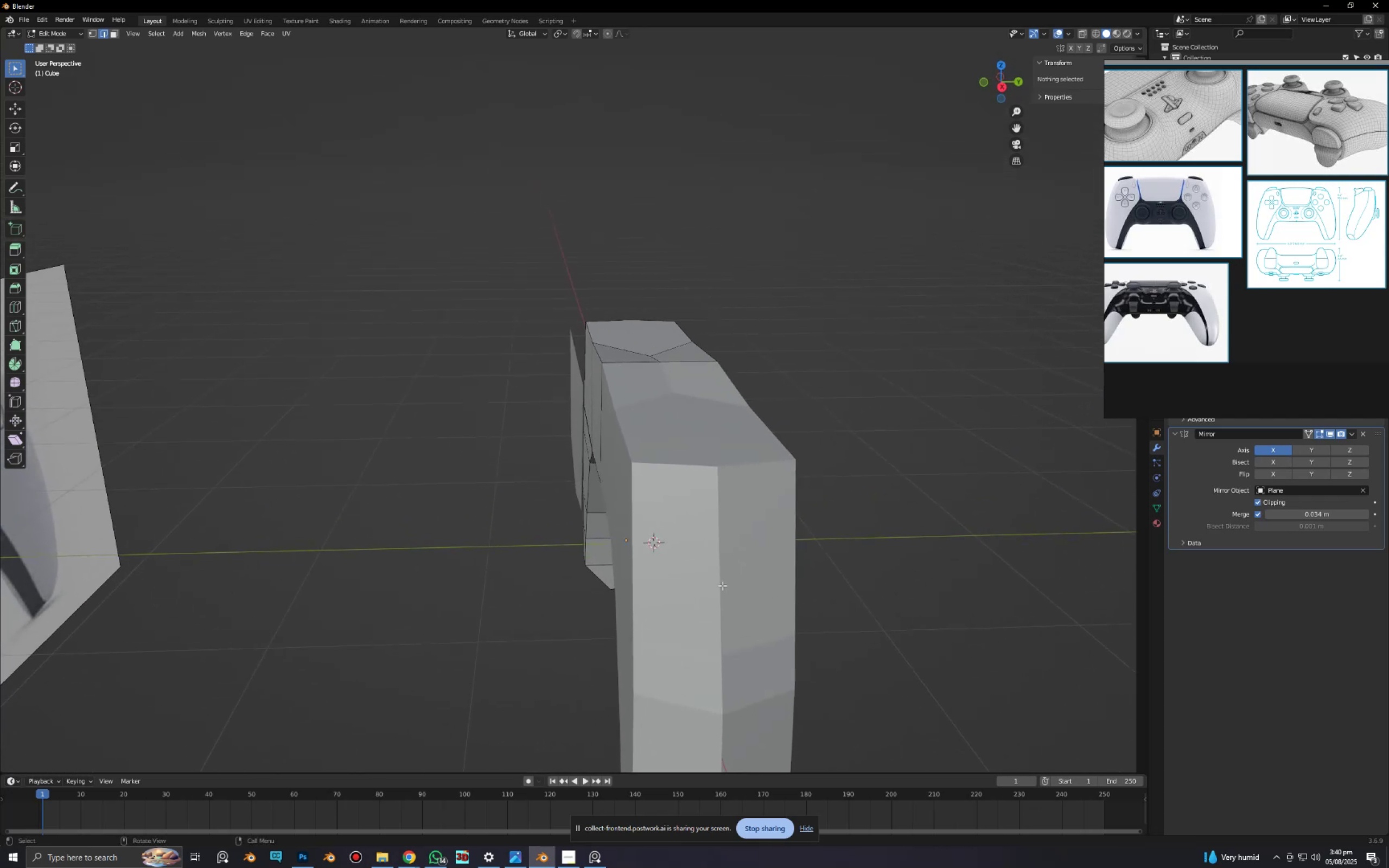 
left_click([722, 585])
 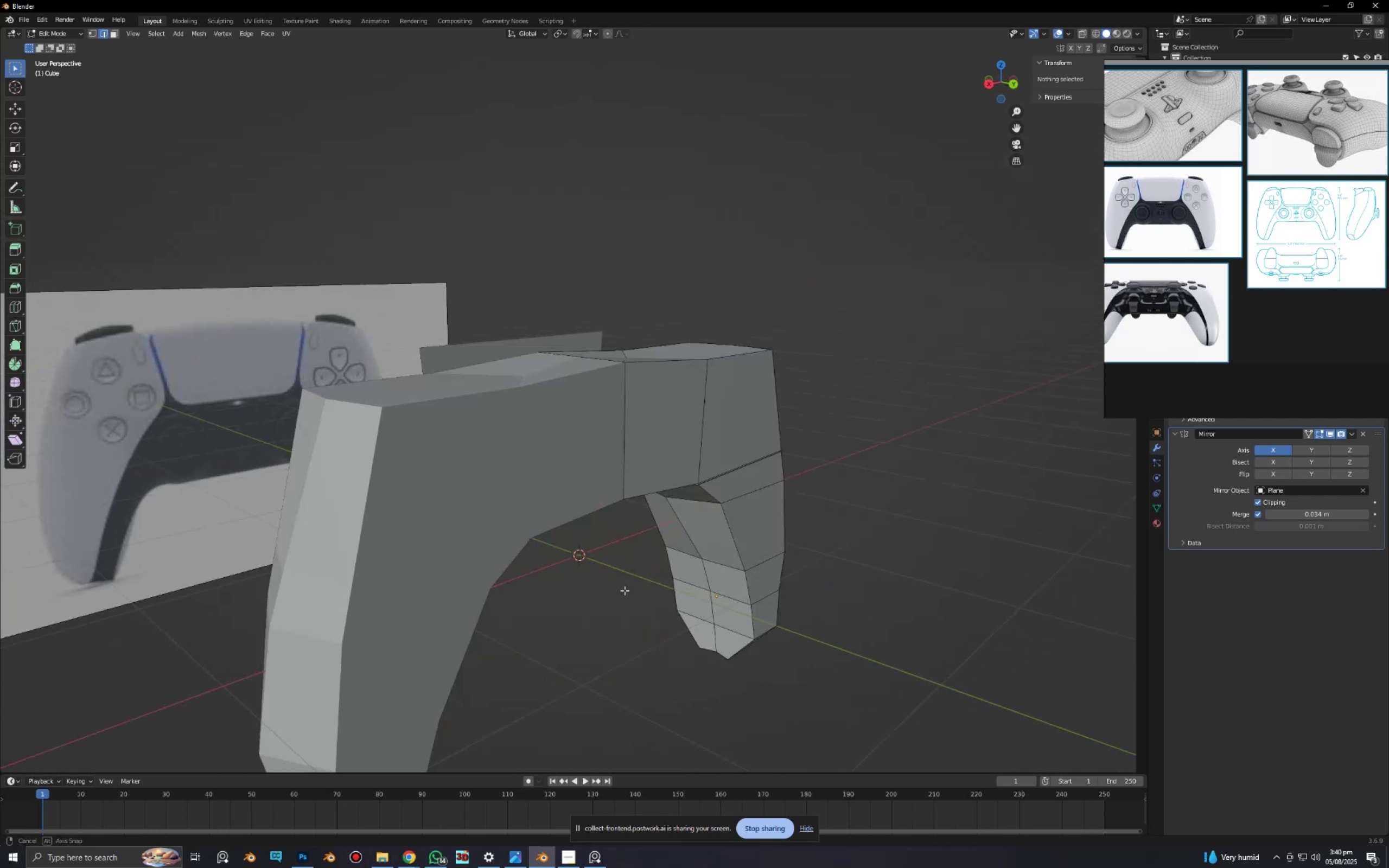 
key(Tab)
 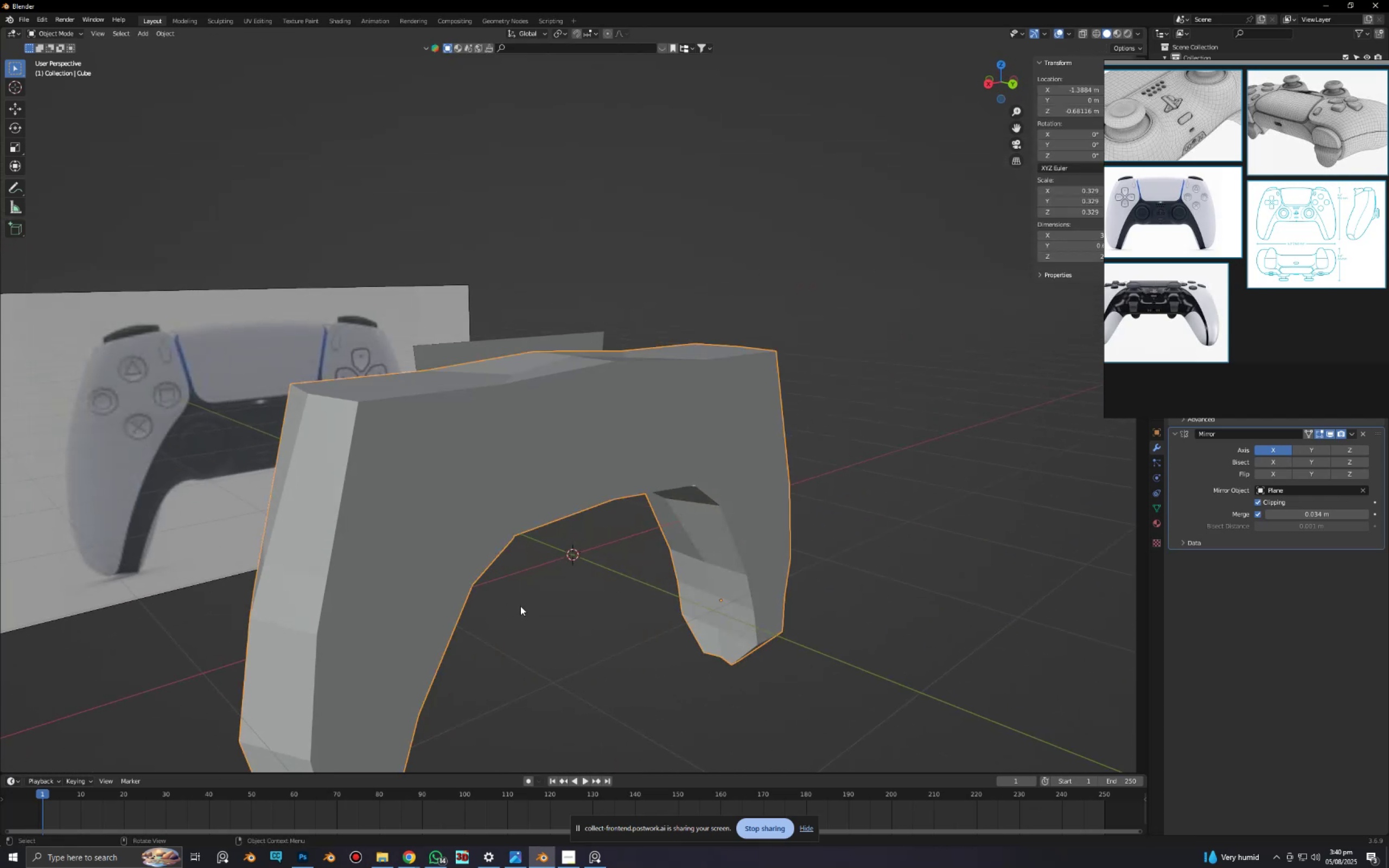 
key(Tab)
 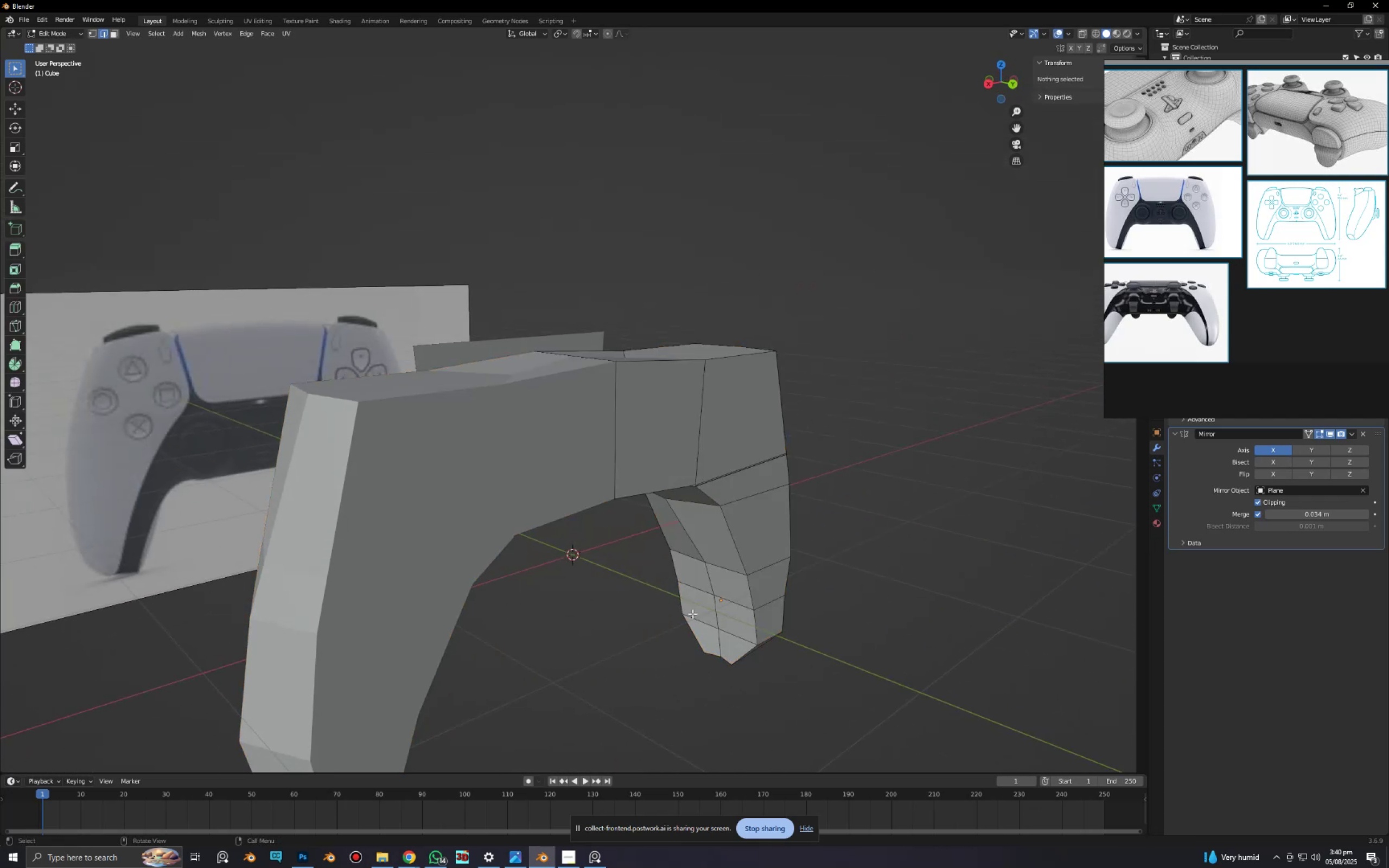 
scroll: coordinate [694, 614], scroll_direction: up, amount: 1.0
 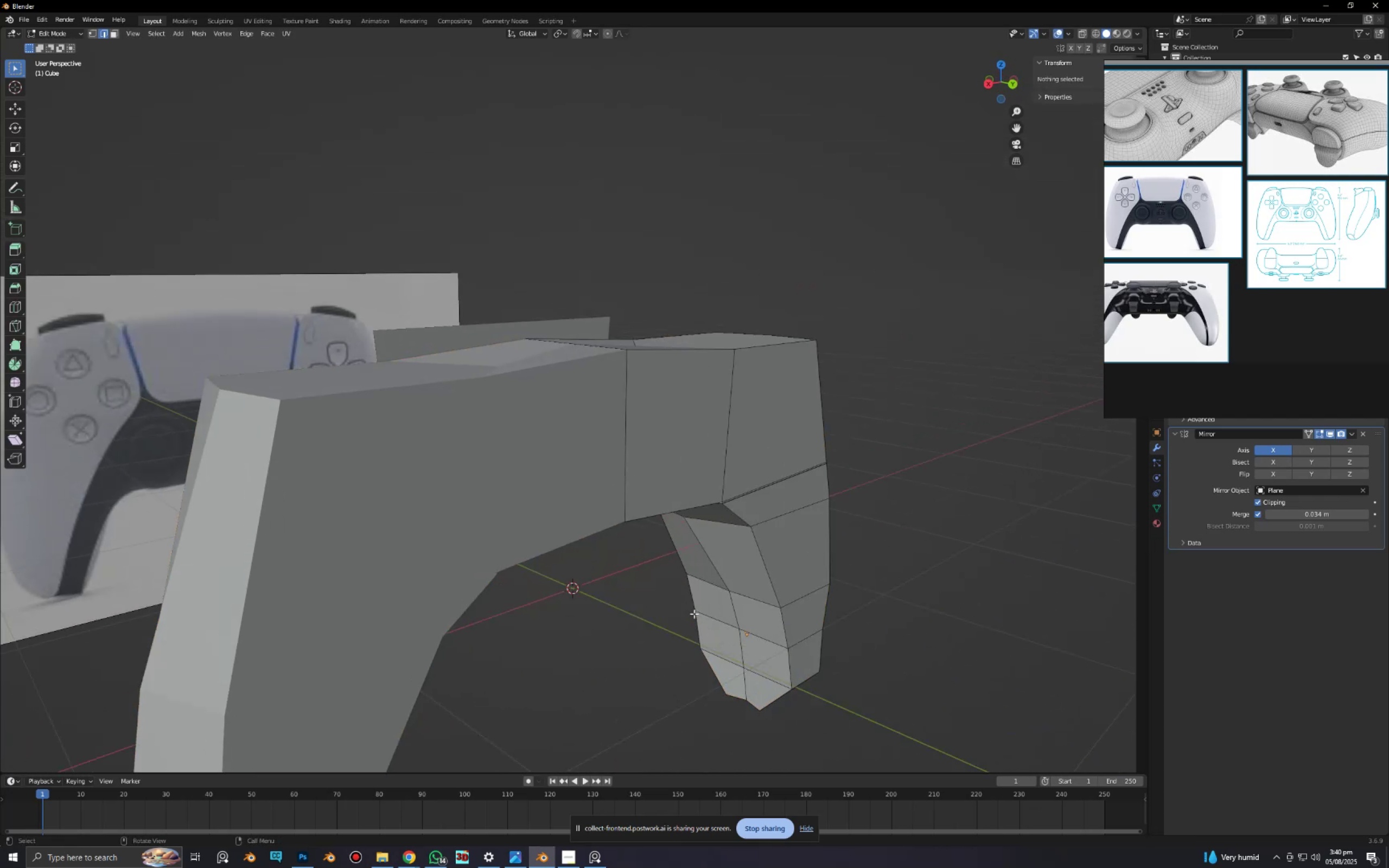 
hold_key(key=ShiftLeft, duration=0.41)
 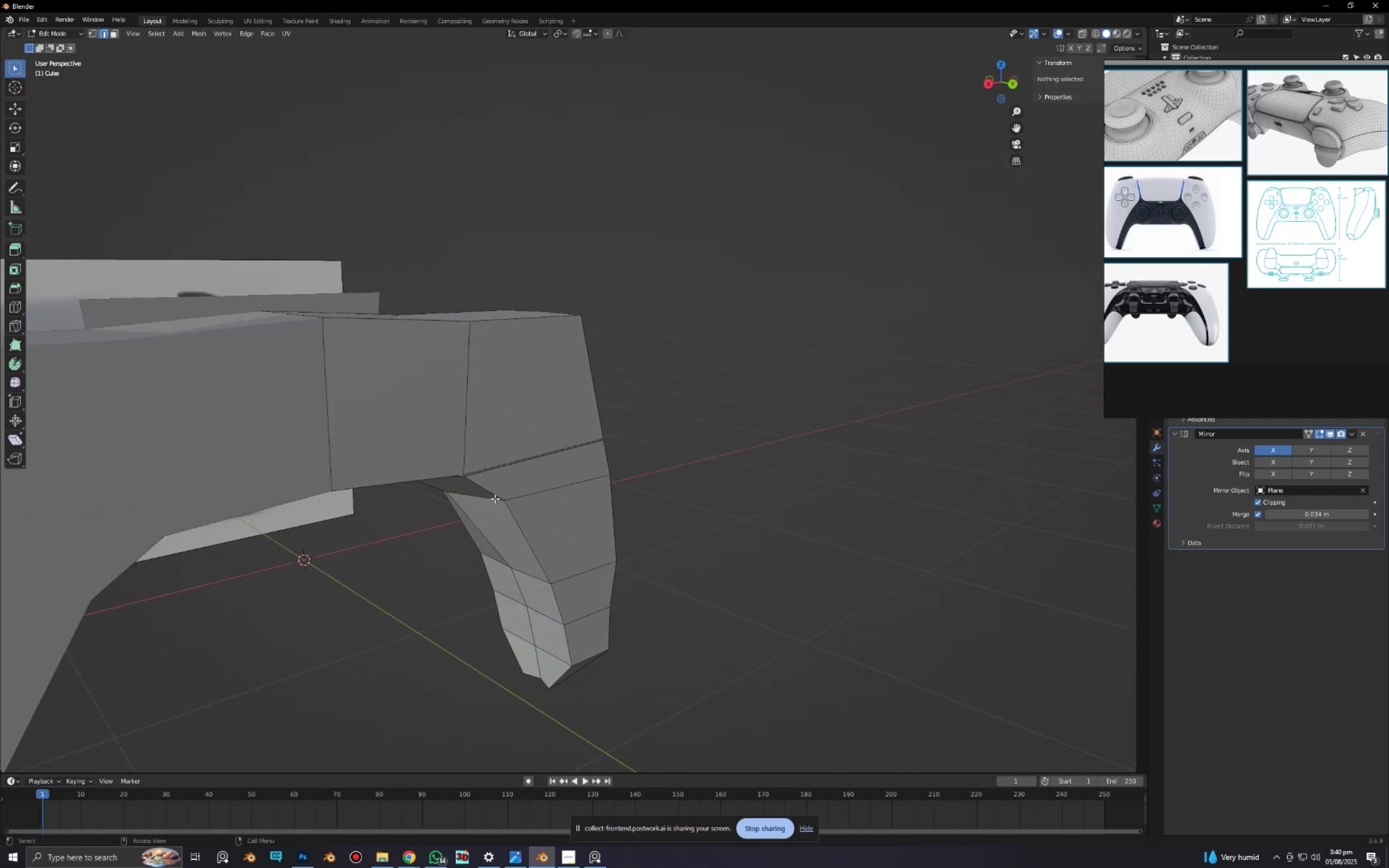 
scroll: coordinate [541, 428], scroll_direction: up, amount: 5.0
 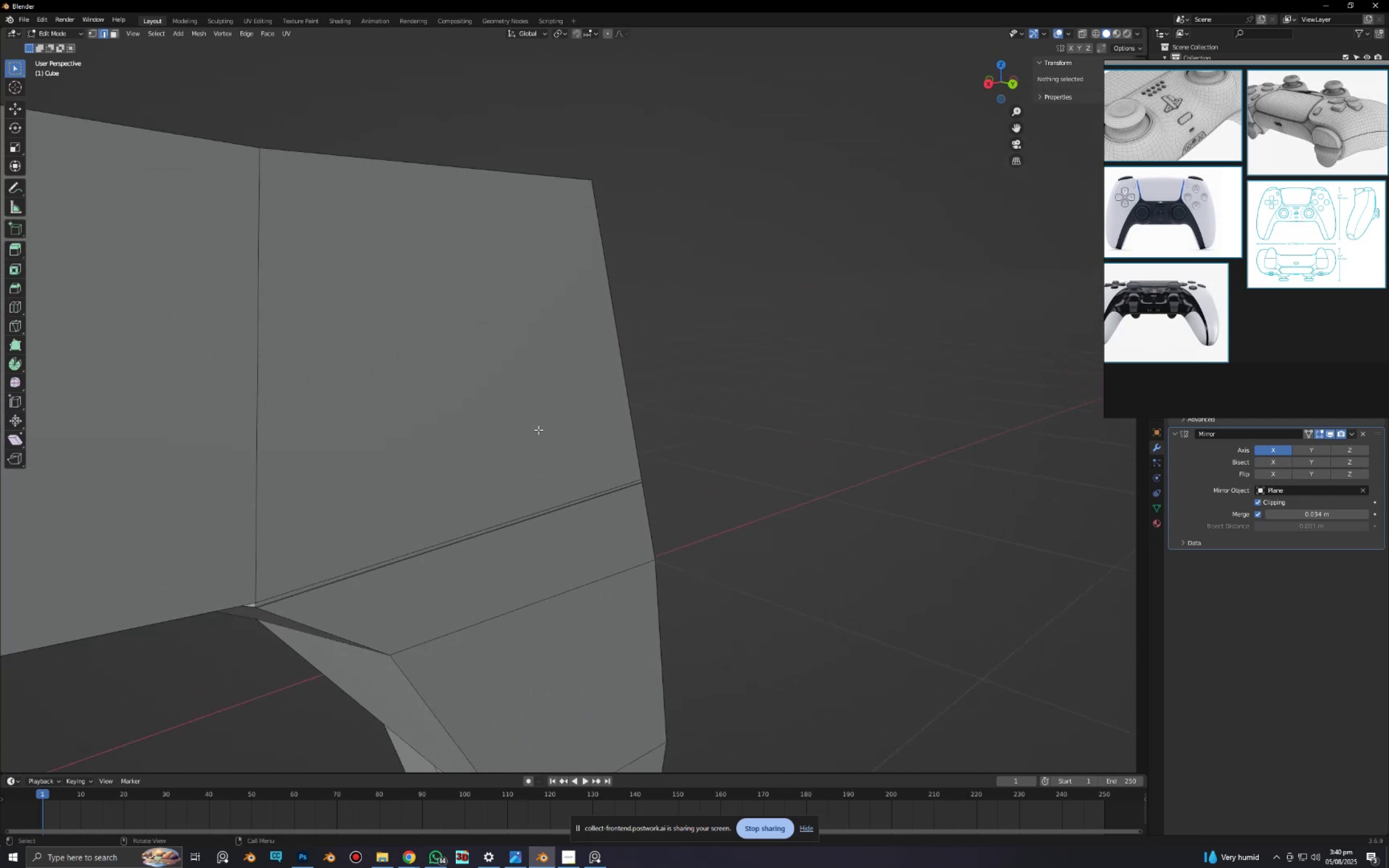 
key(Shift+ShiftLeft)
 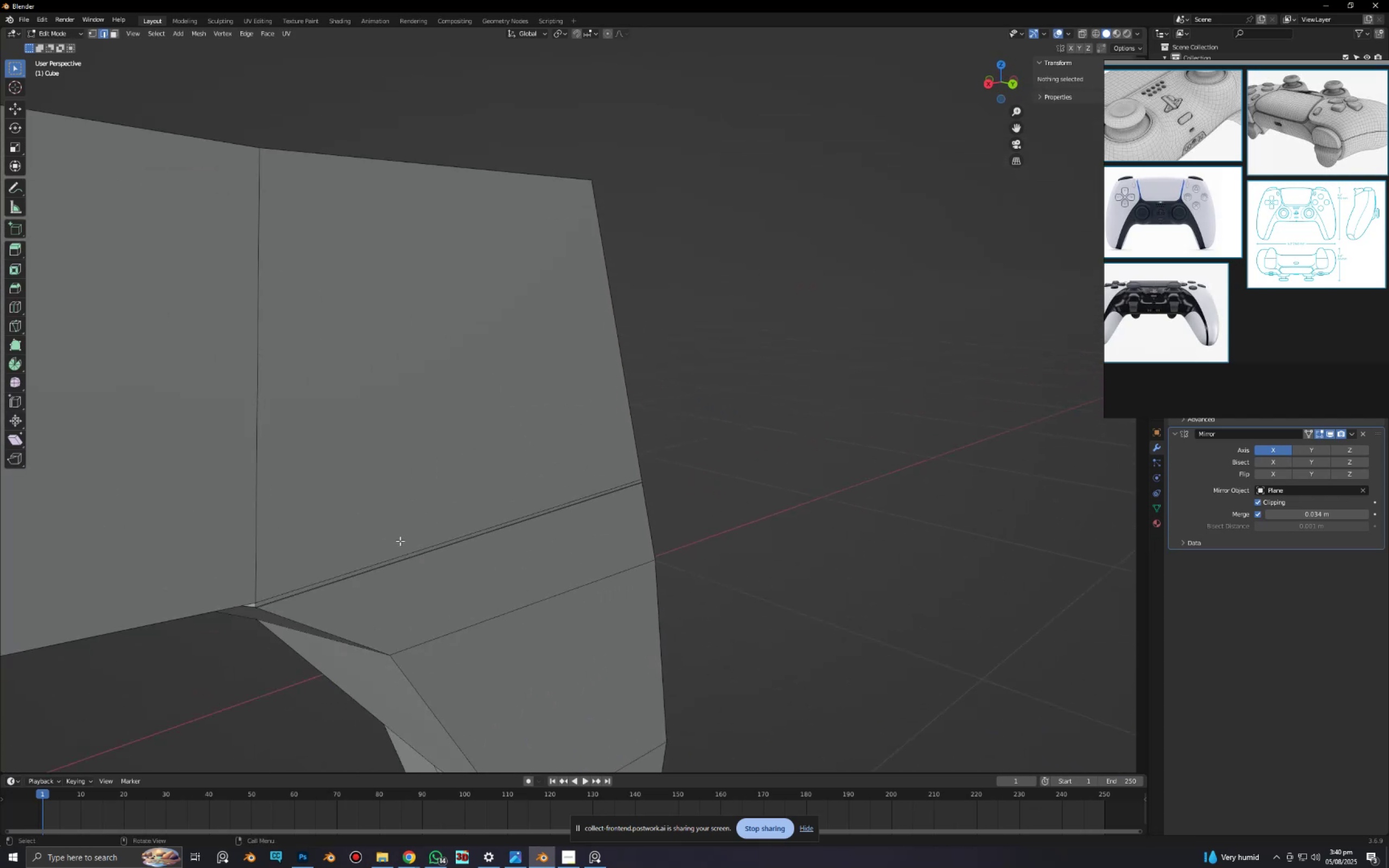 
key(2)
 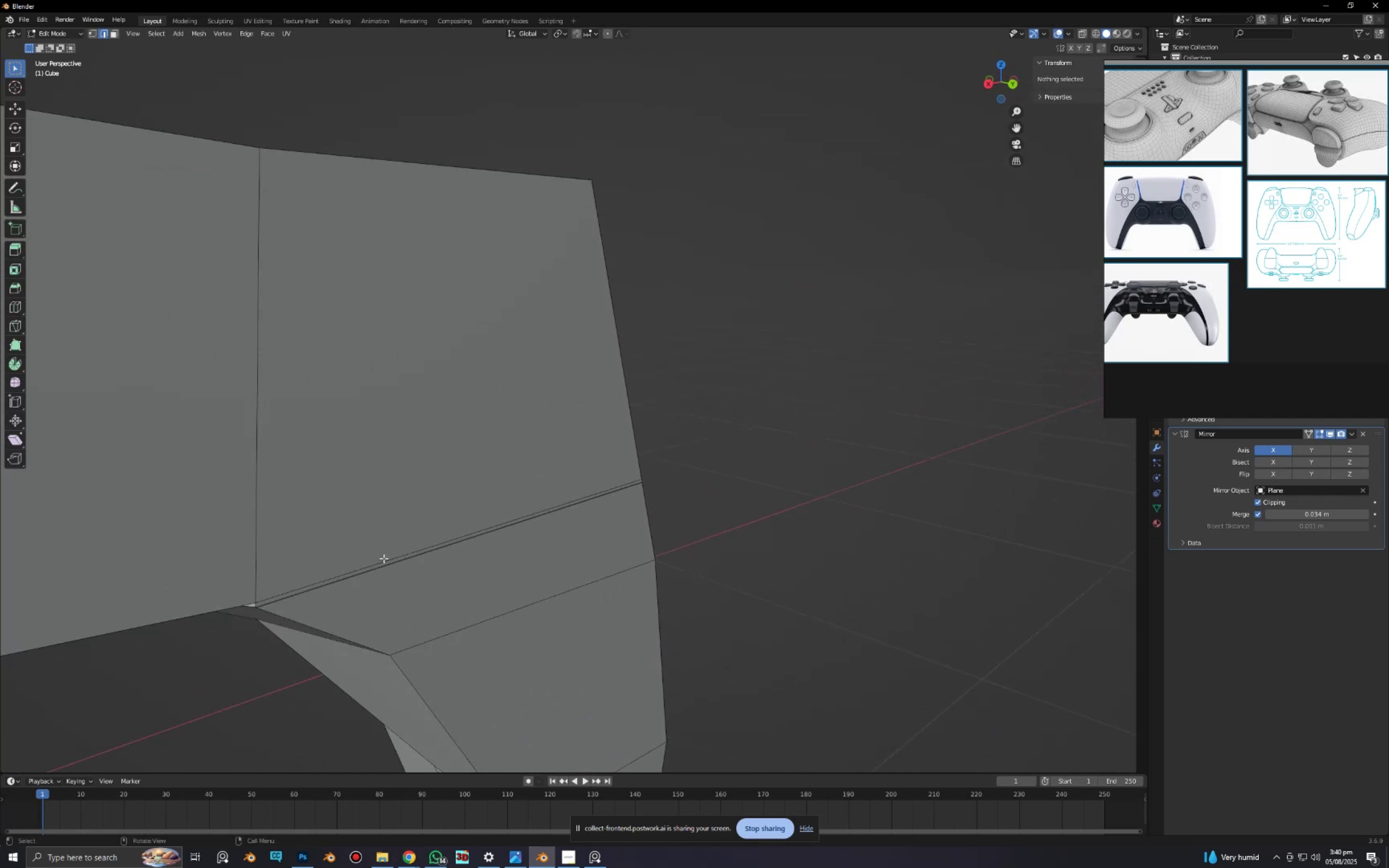 
hold_key(key=AltLeft, duration=0.45)
left_click([383, 558])
 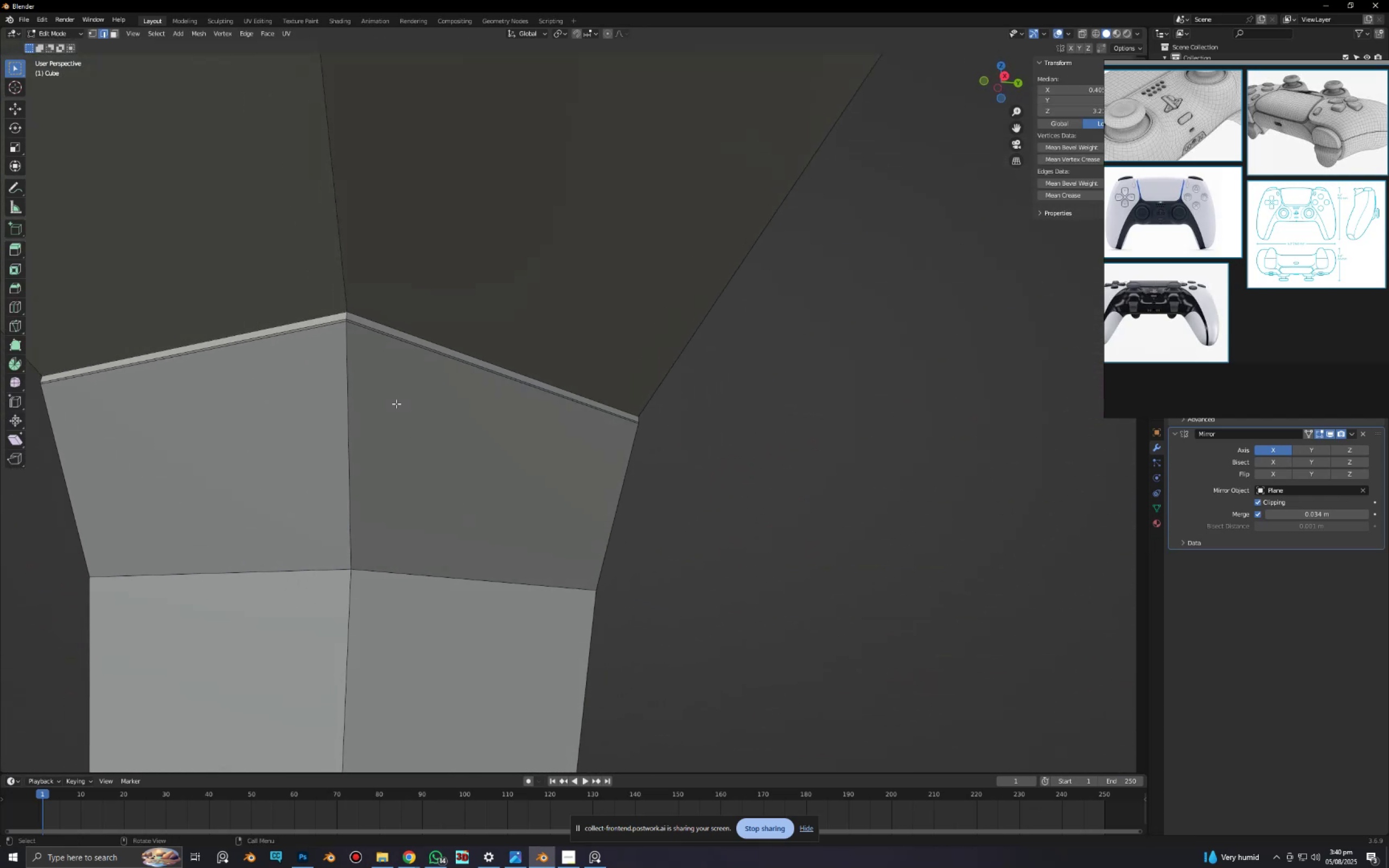 
type(gg)
 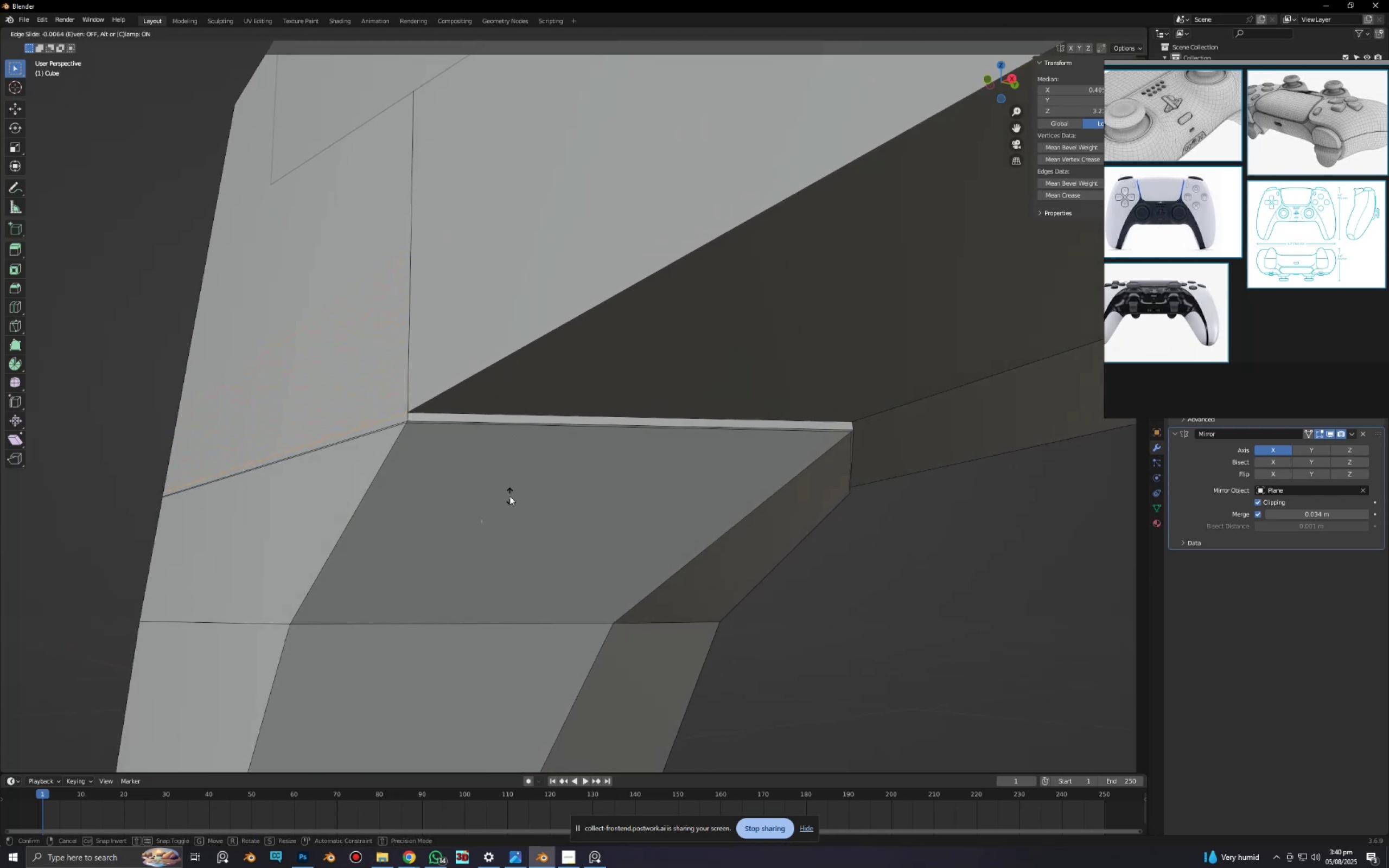 
right_click([509, 496])
 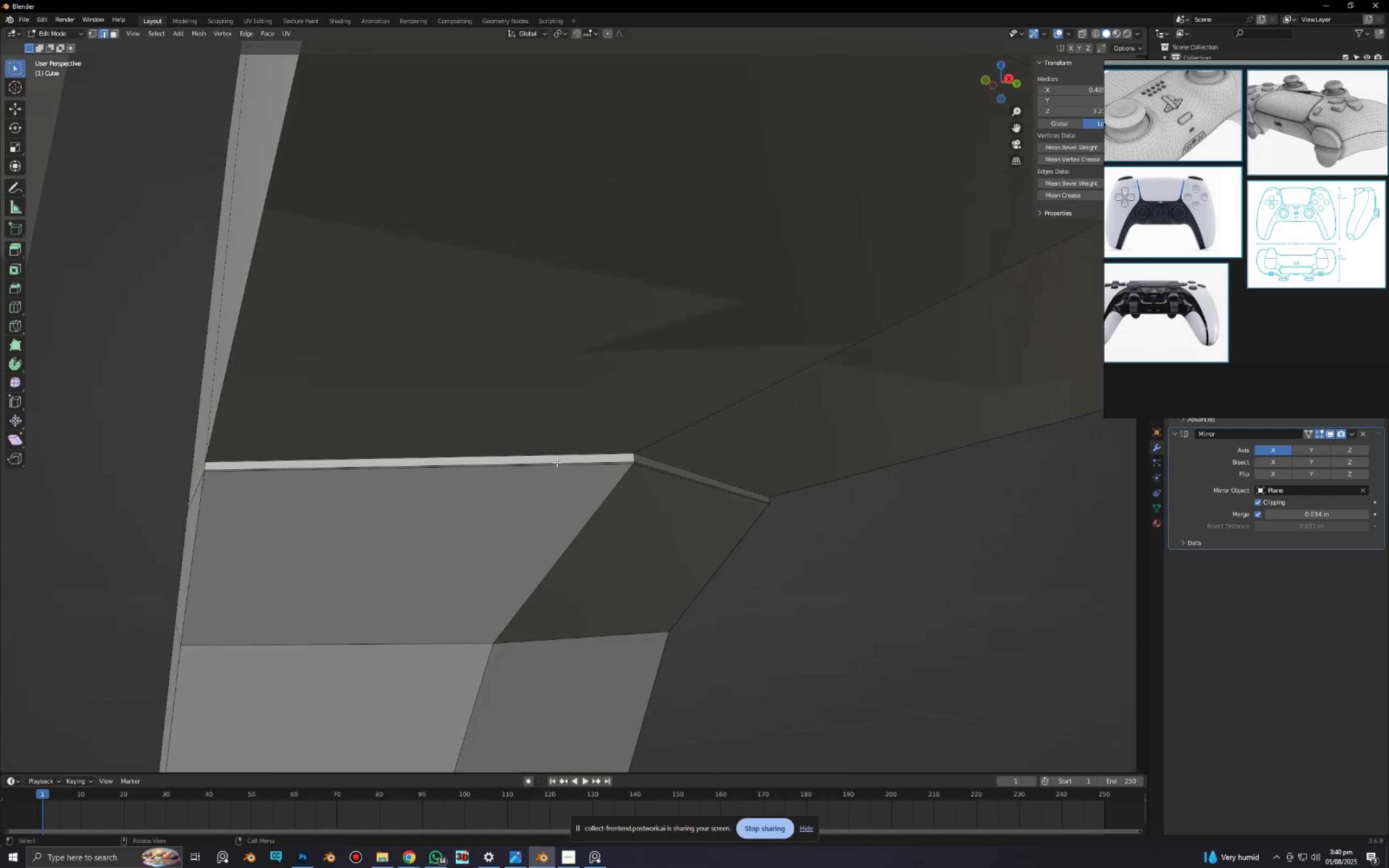 
key(Alt+AltLeft)
 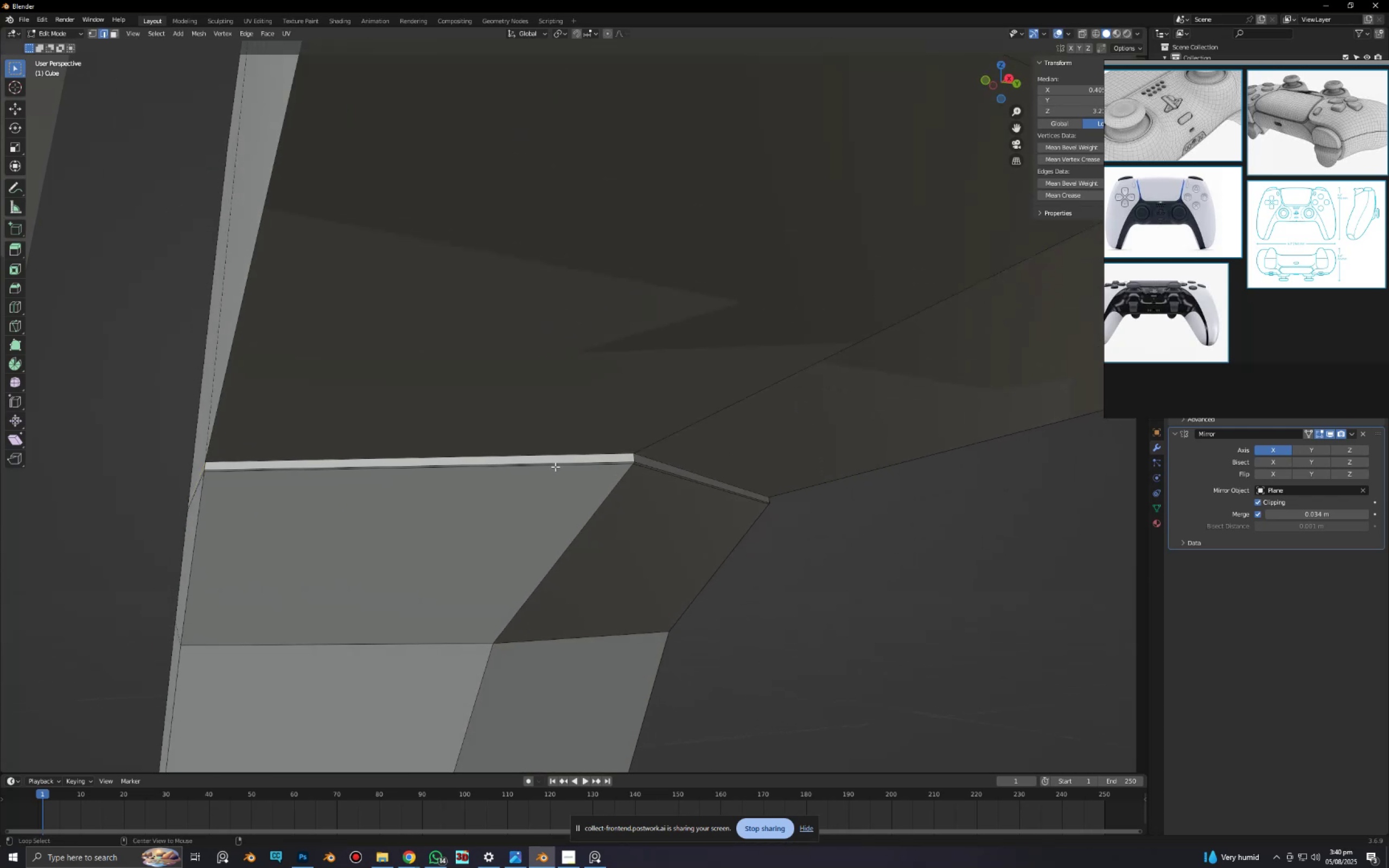 
left_click([555, 467])
 